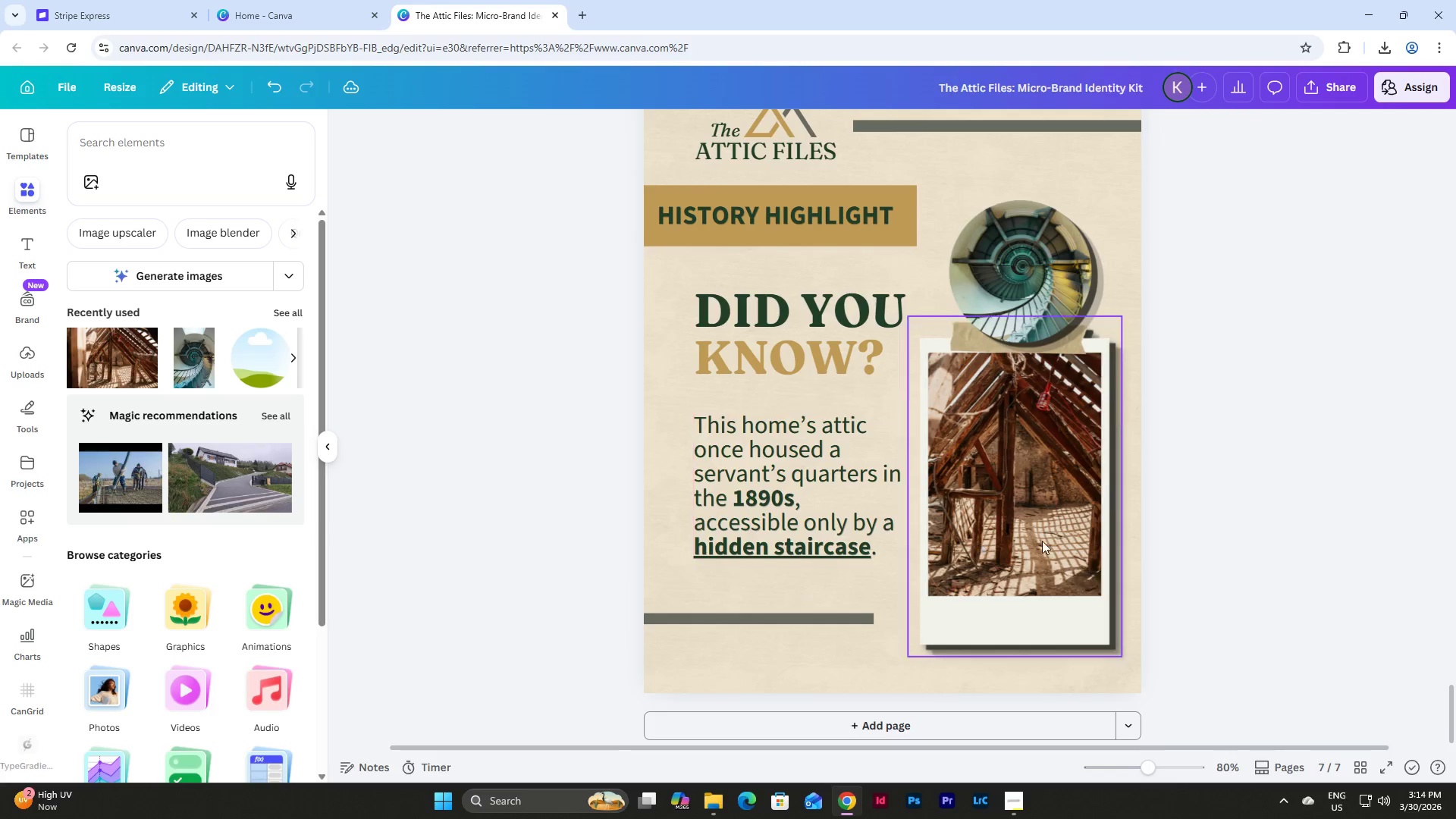 
scroll: coordinate [1042, 541], scroll_direction: none, amount: 0.0
 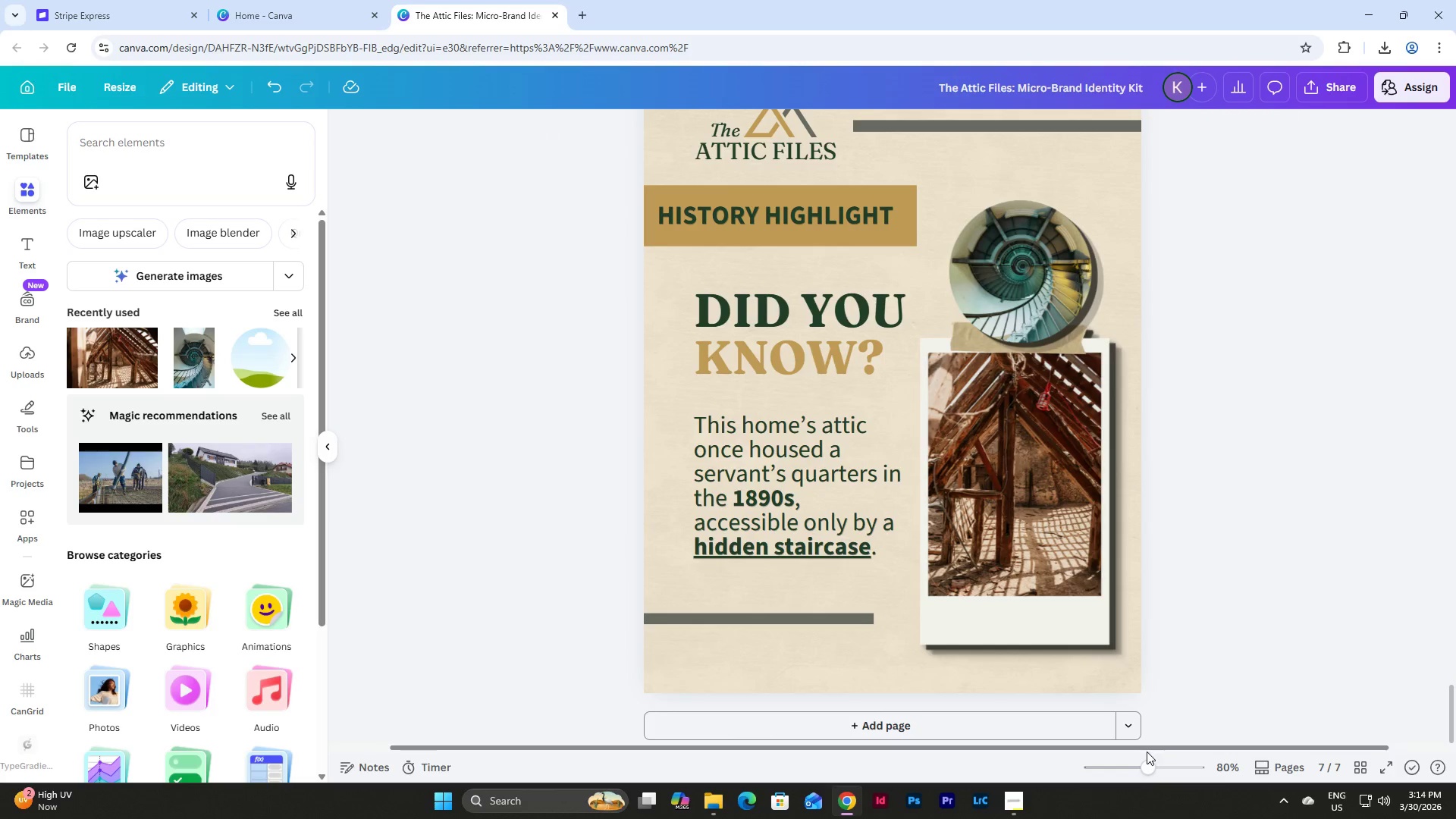 
left_click_drag(start_coordinate=[1147, 763], to_coordinate=[1134, 766])
 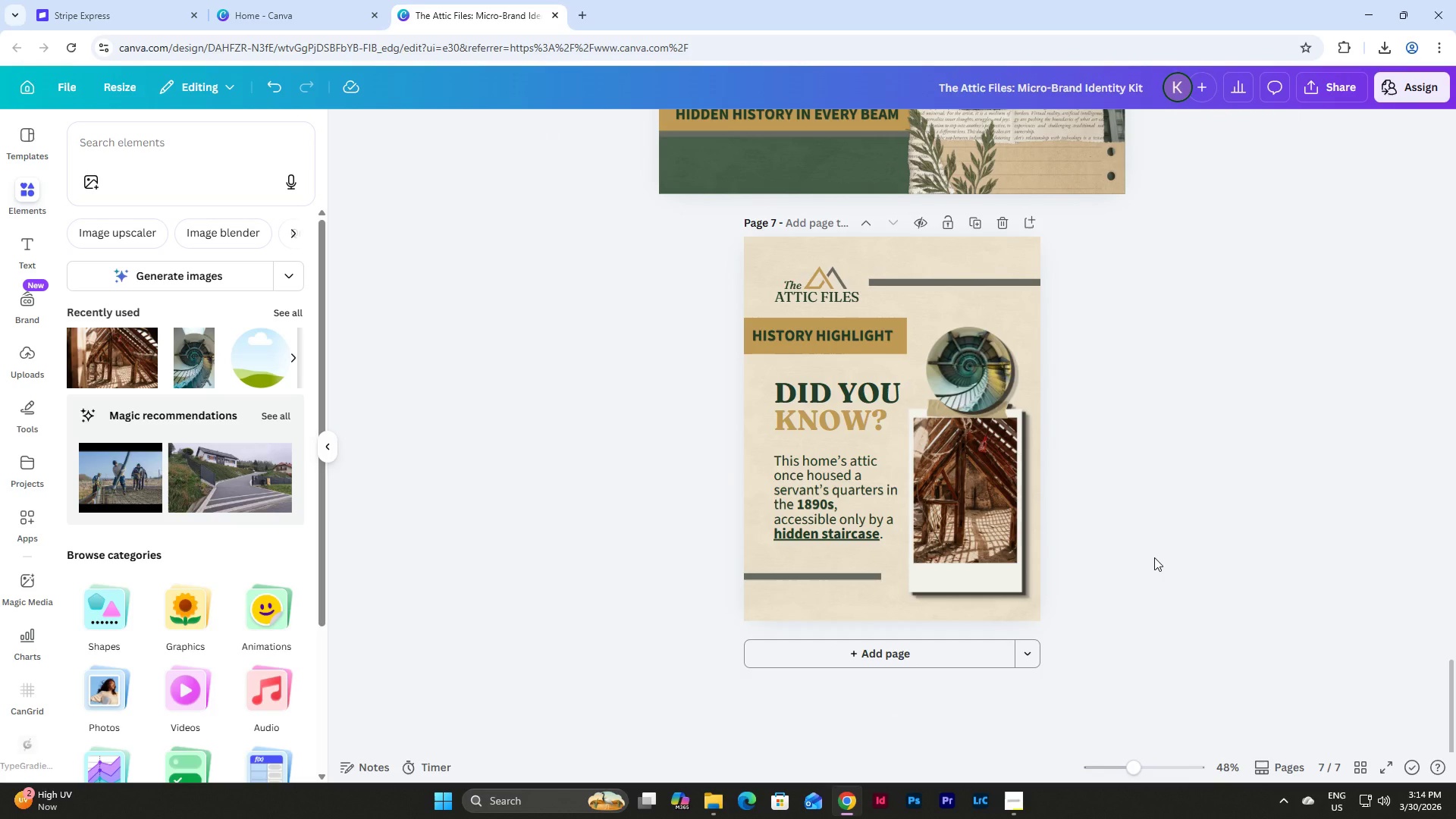 
wait(7.17)
 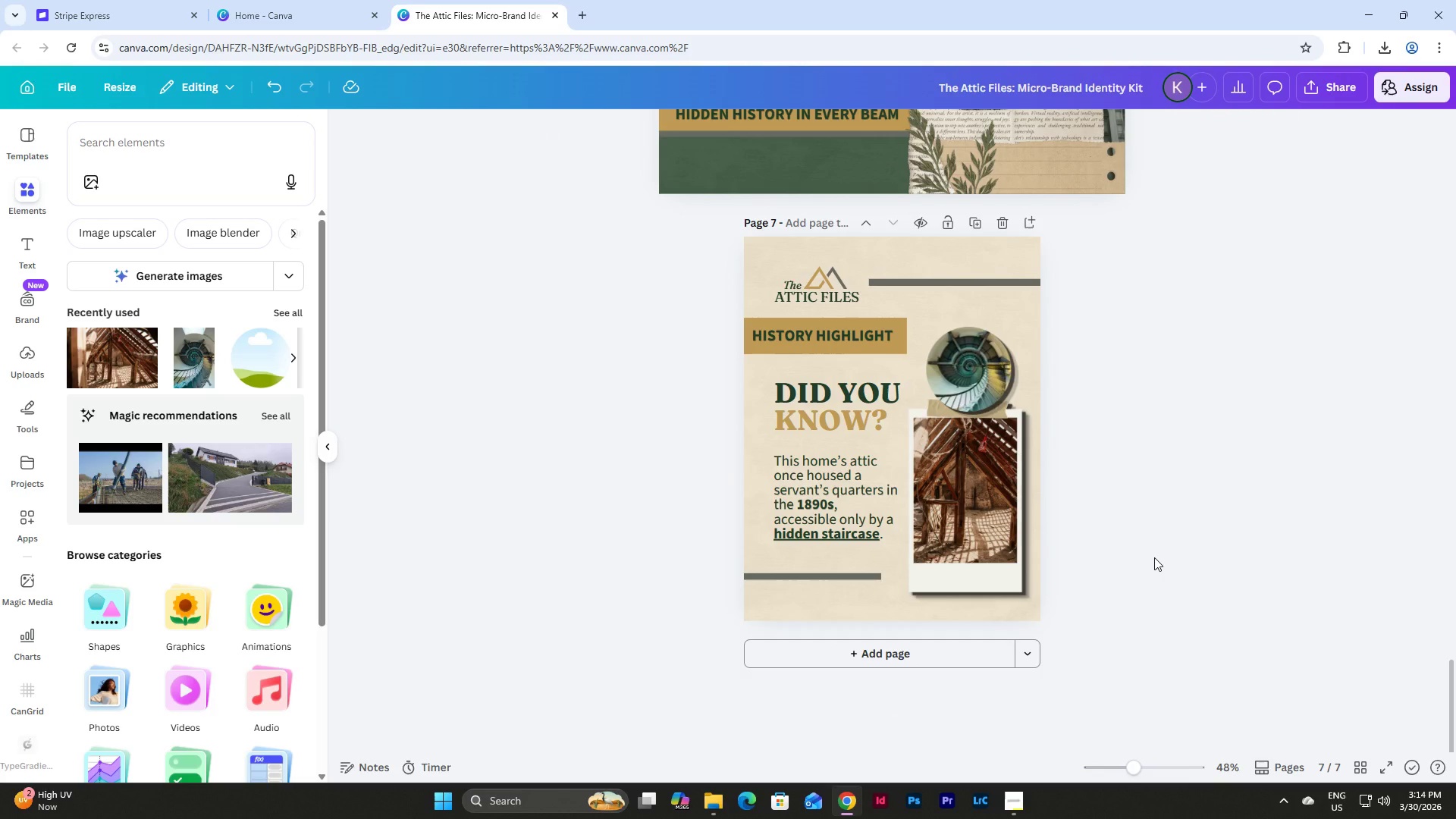 
left_click([843, 328])
 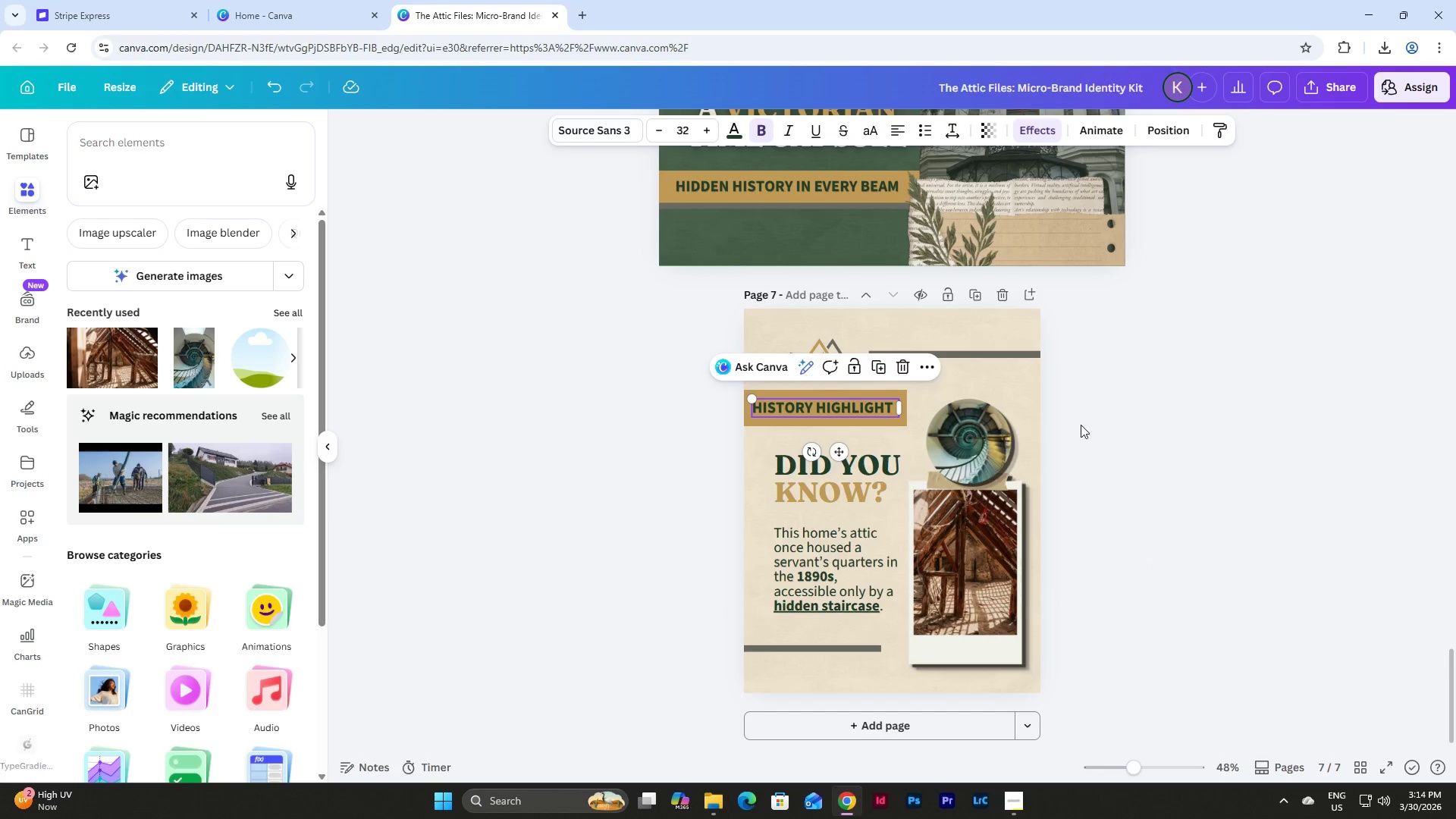 
left_click([1164, 456])
 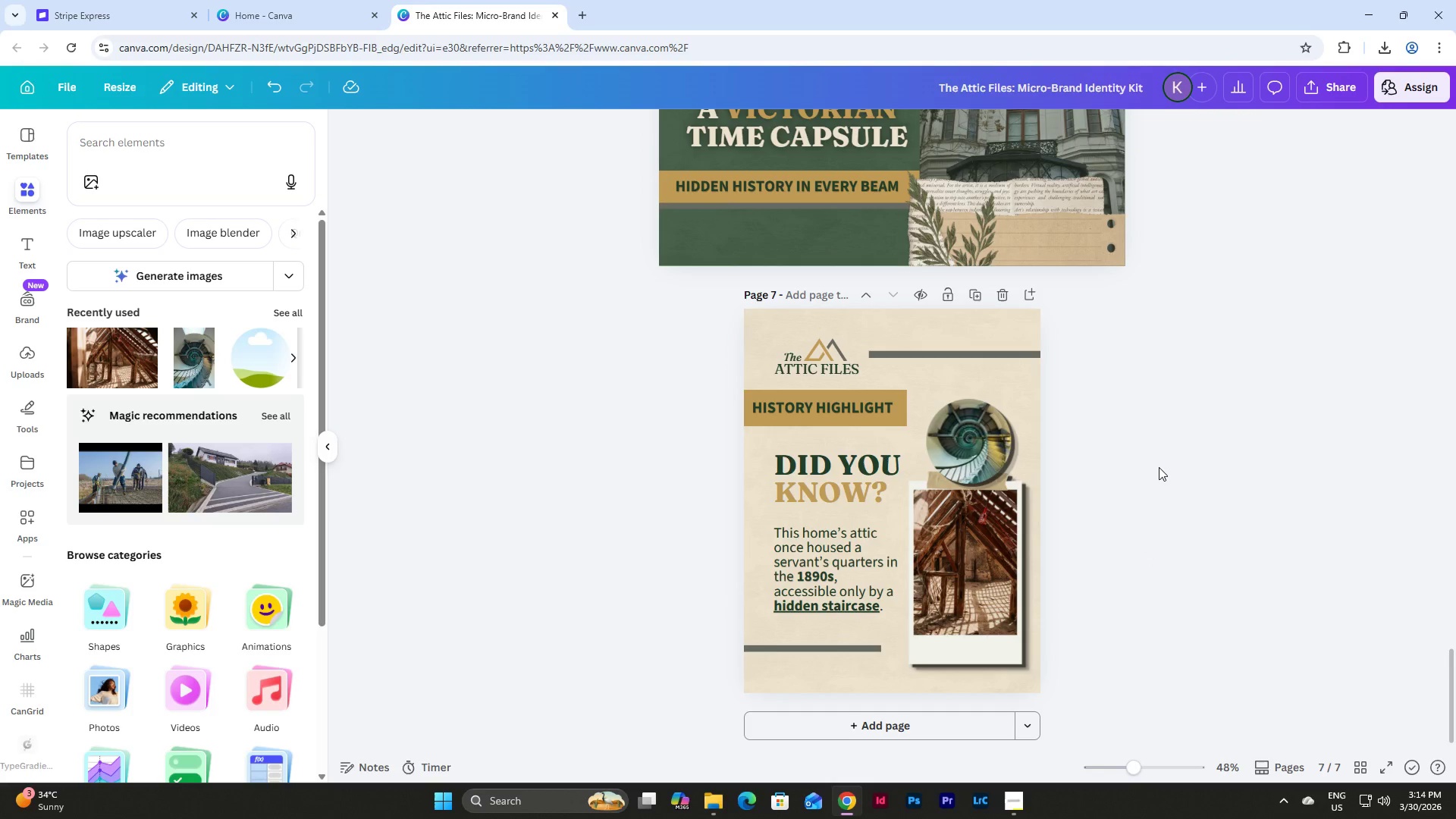 
left_click([857, 574])
 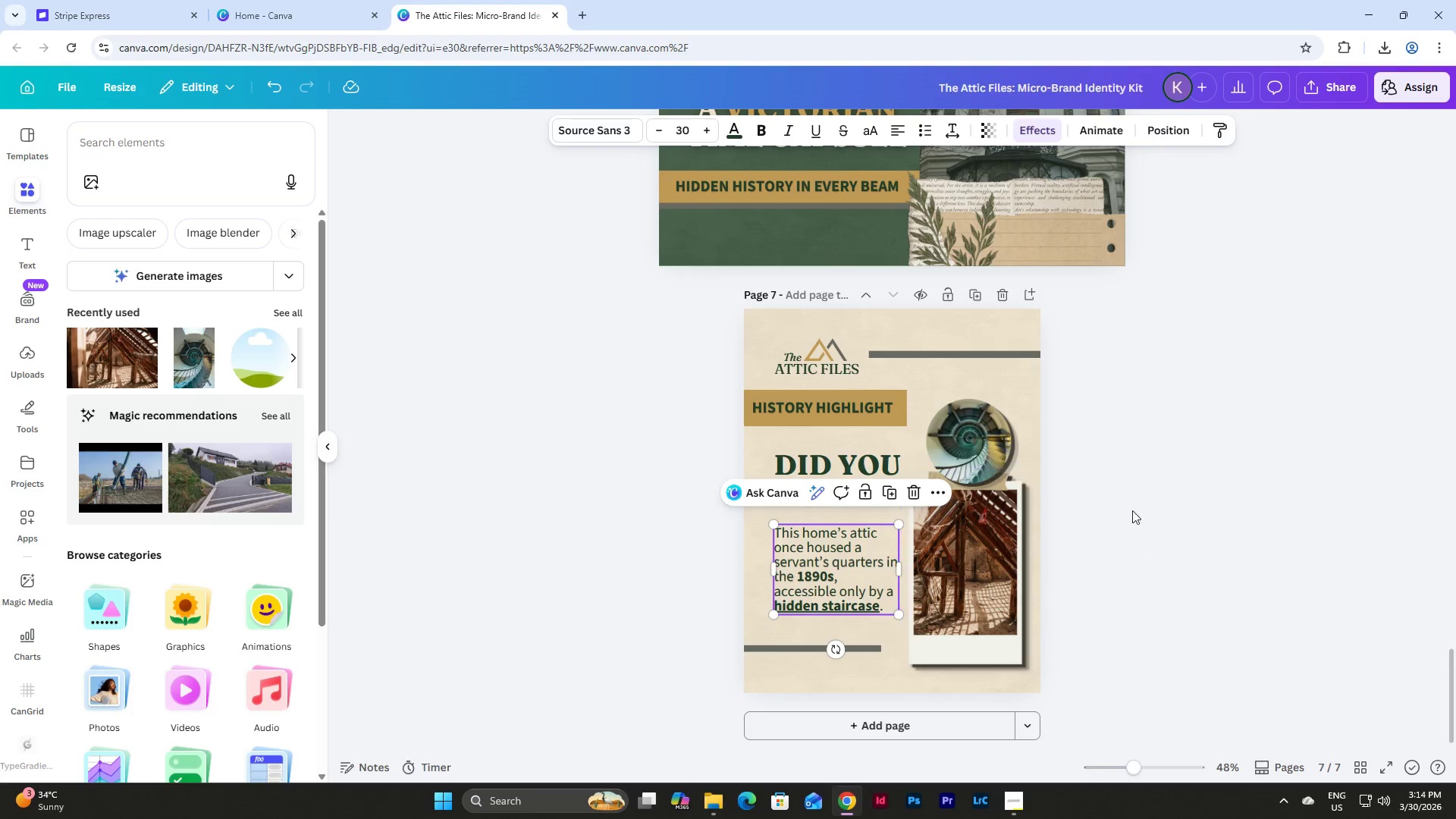 
left_click([1139, 502])
 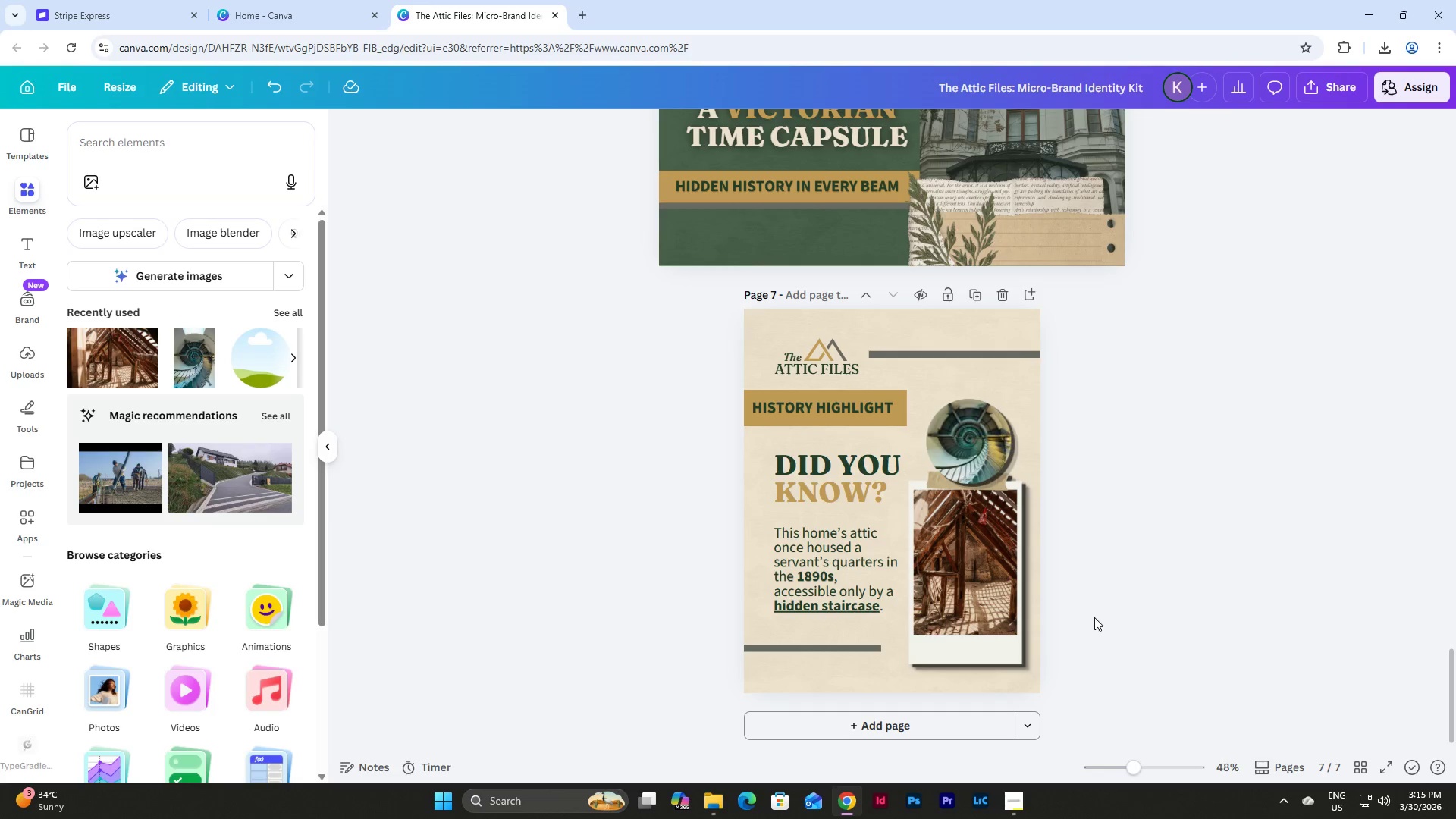 
hold_key(key=ShiftLeft, duration=1.06)
left_click_drag(start_coordinate=[1094, 617], to_coordinate=[975, 474])
 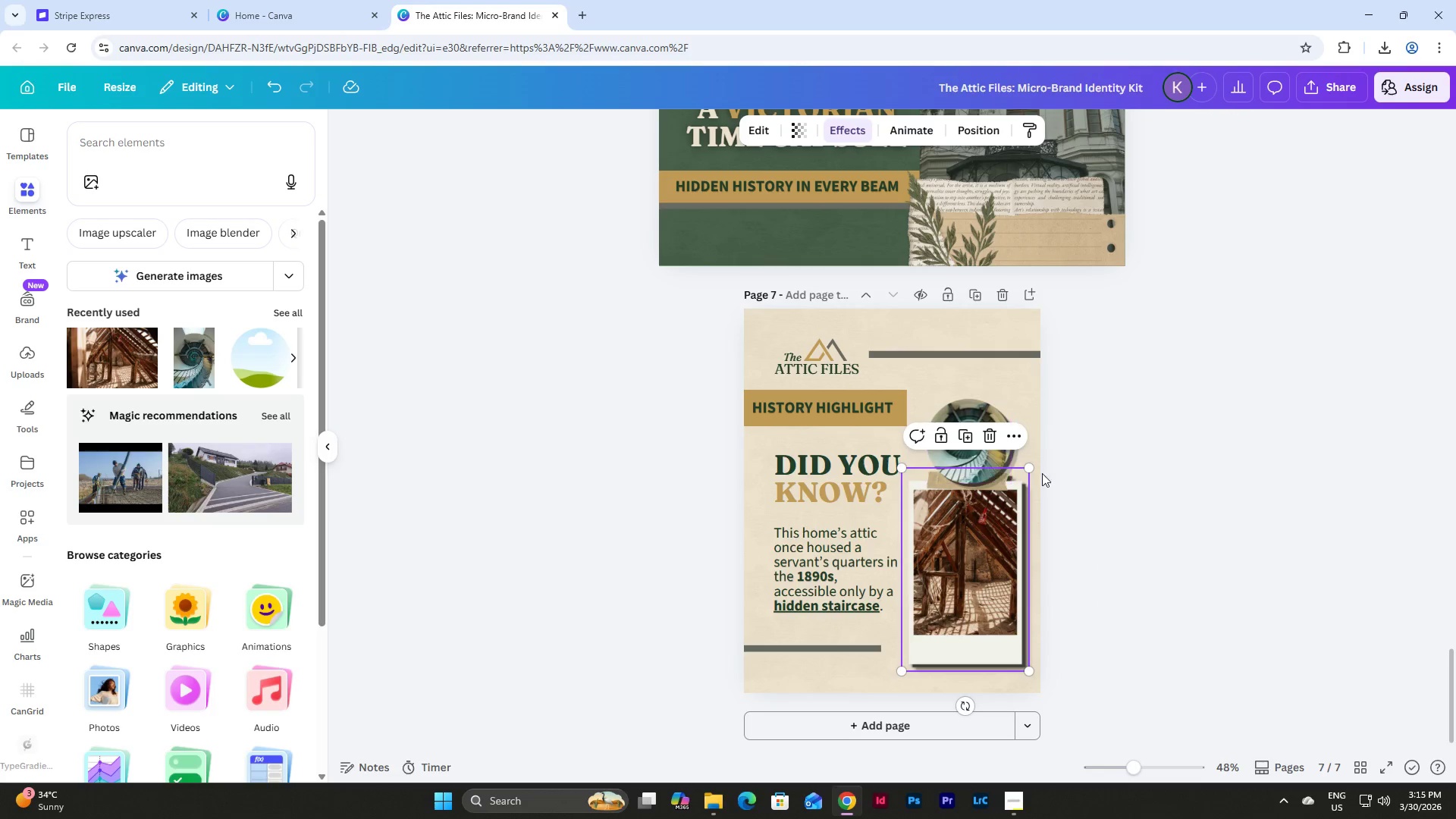 
double_click([1147, 485])
 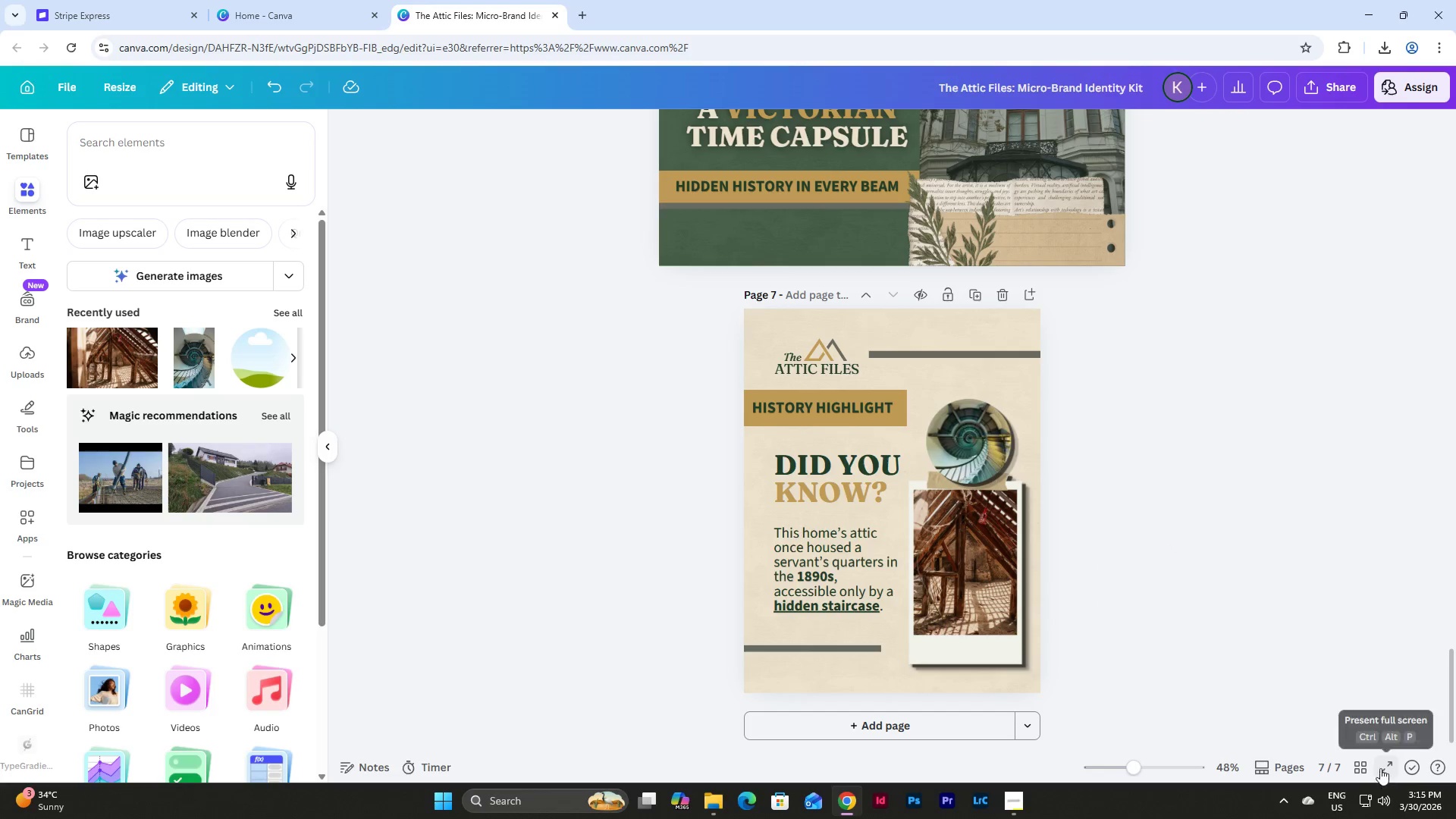 
left_click([1367, 763])
 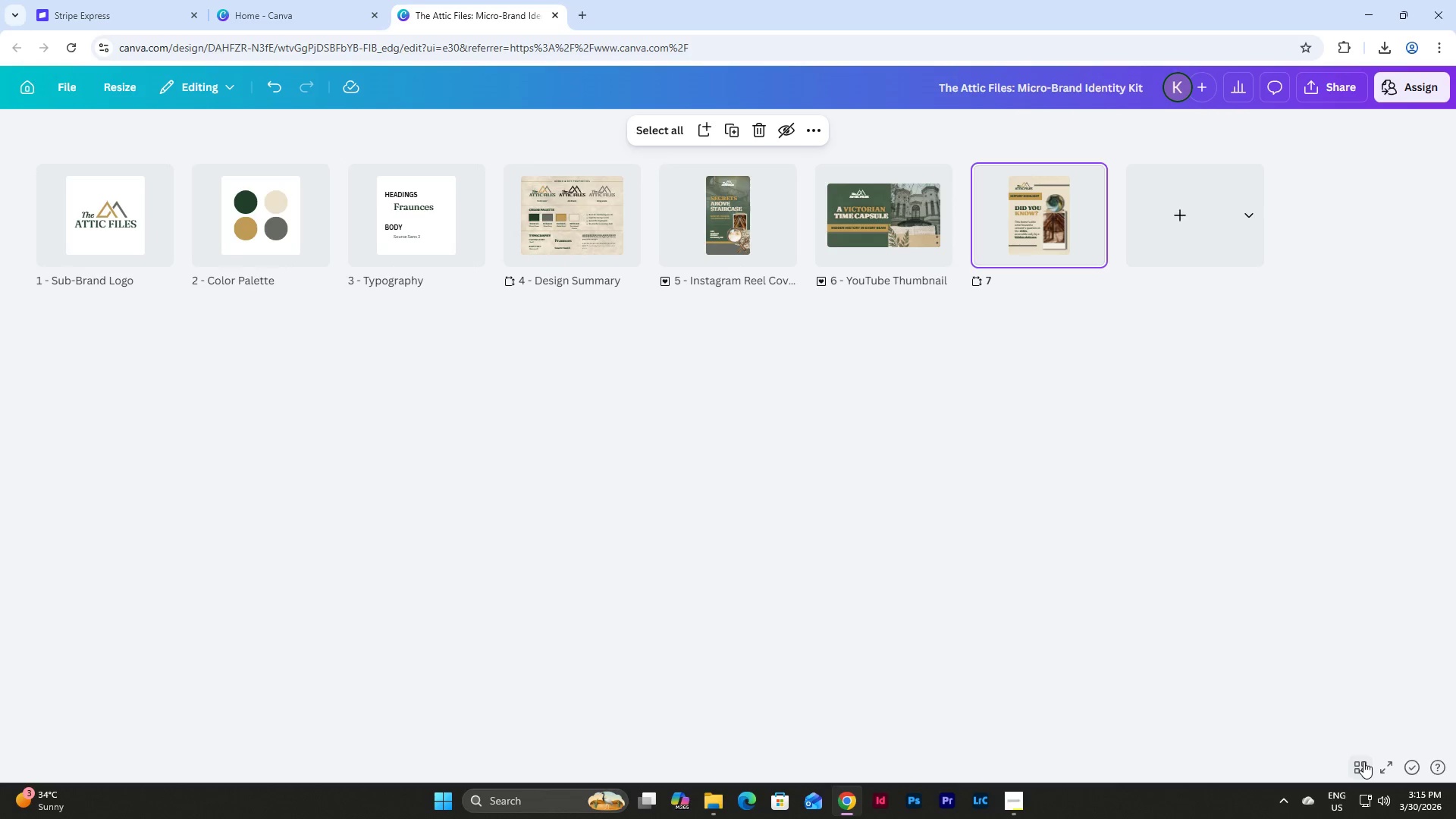 
left_click([1363, 761])
 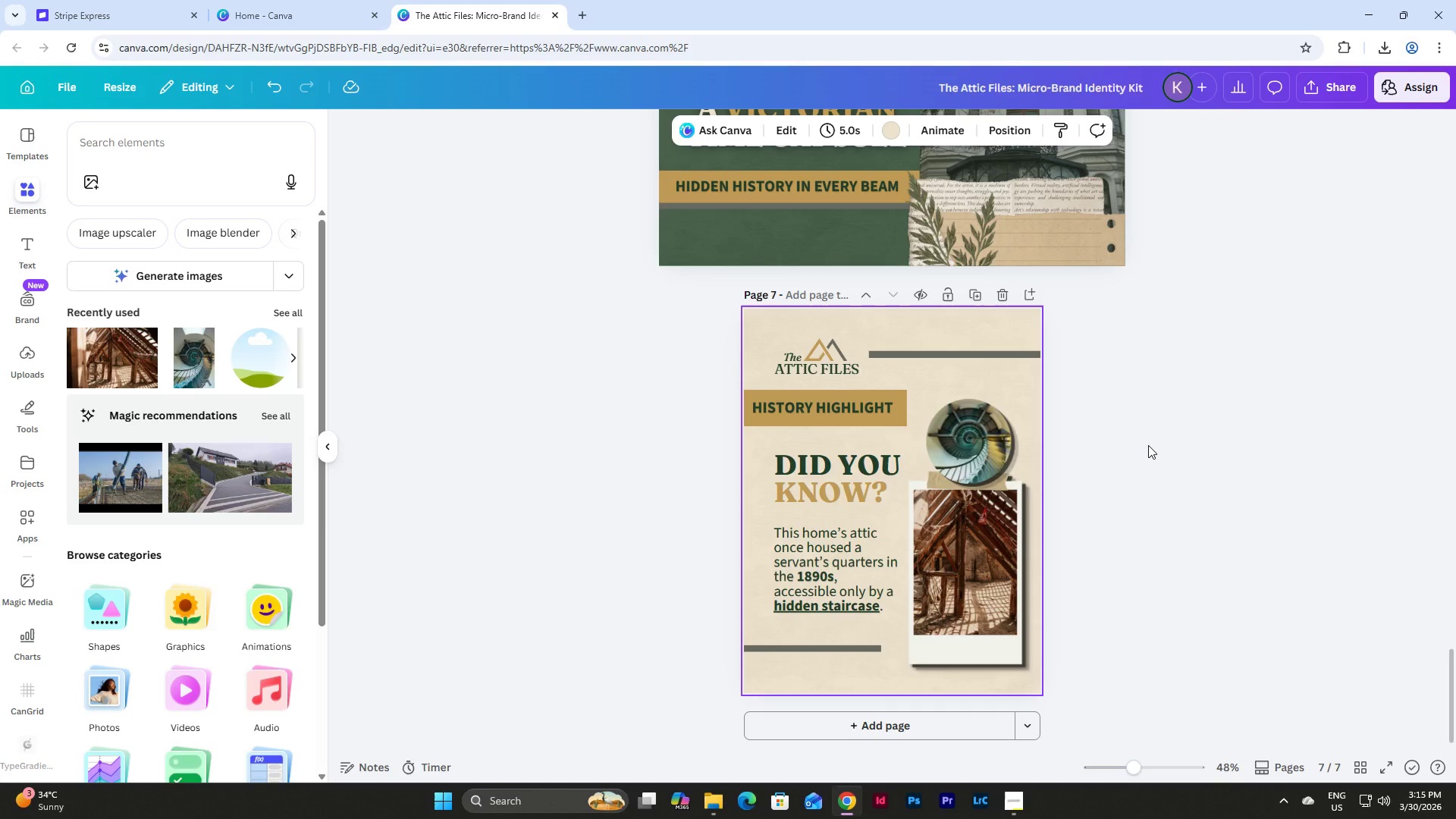 
scroll: coordinate [1148, 445], scroll_direction: down, amount: 3.0
 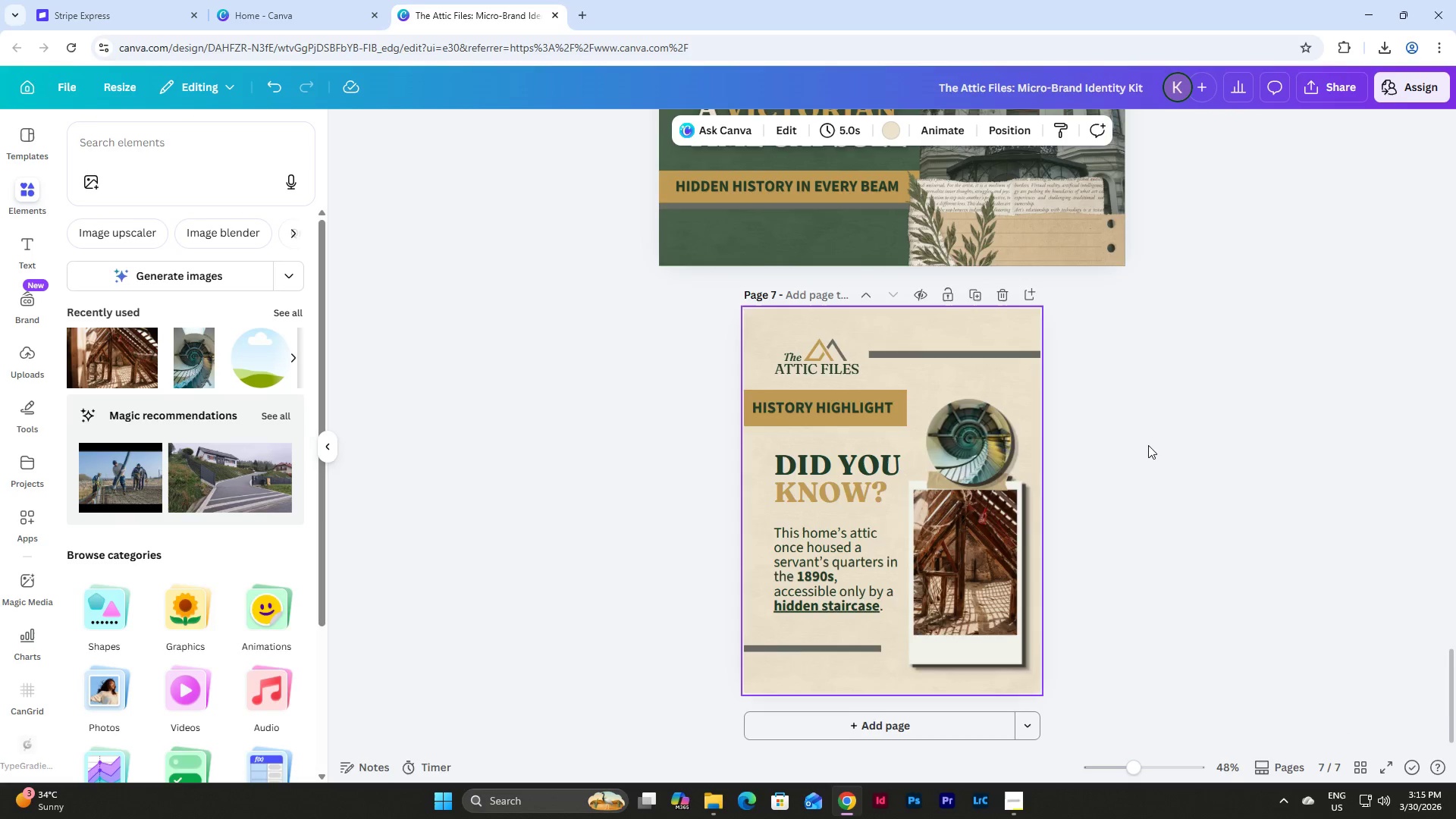 
scroll: coordinate [1148, 445], scroll_direction: up, amount: 2.0
 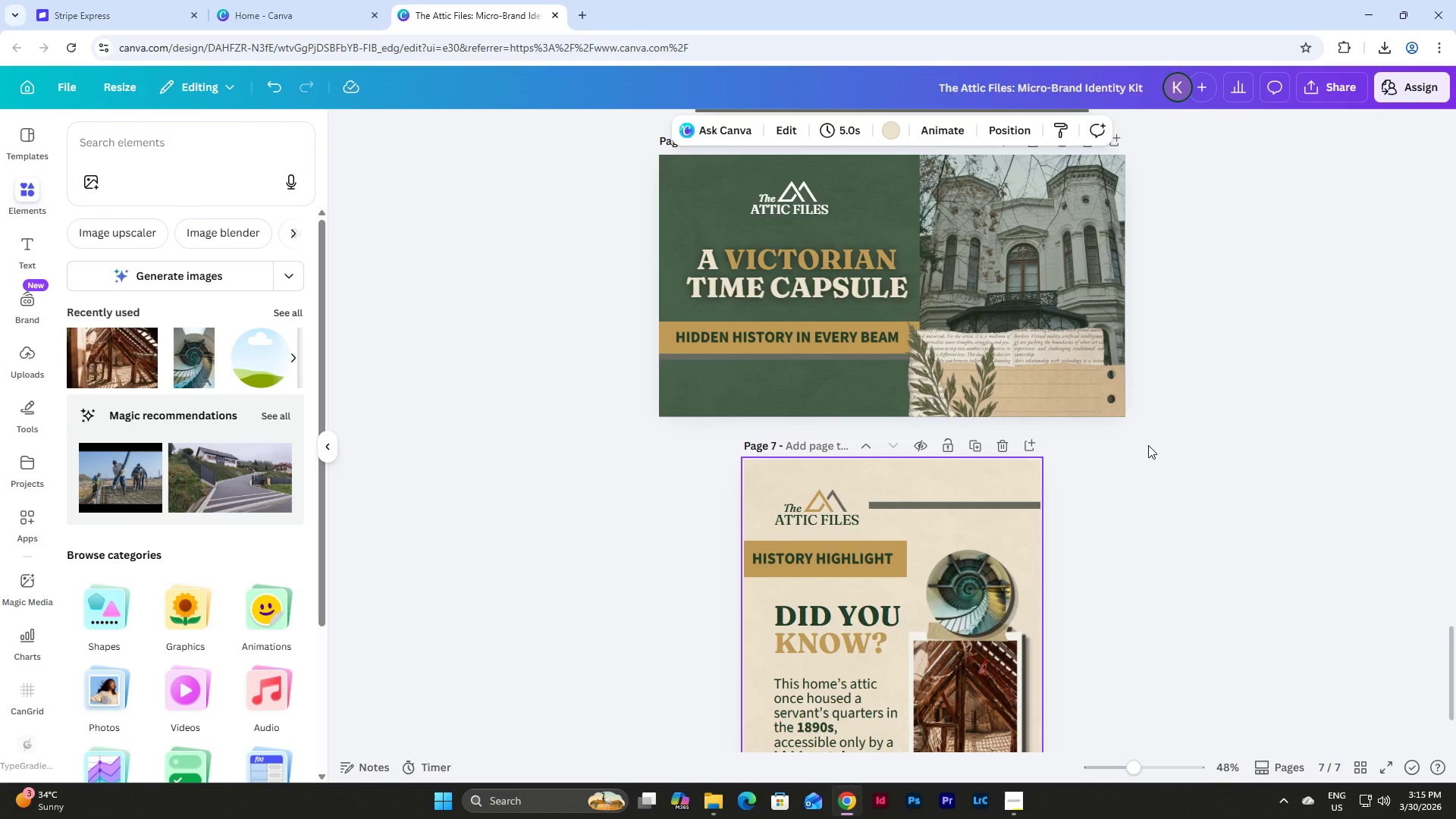 
scroll: coordinate [1148, 445], scroll_direction: down, amount: 4.0
 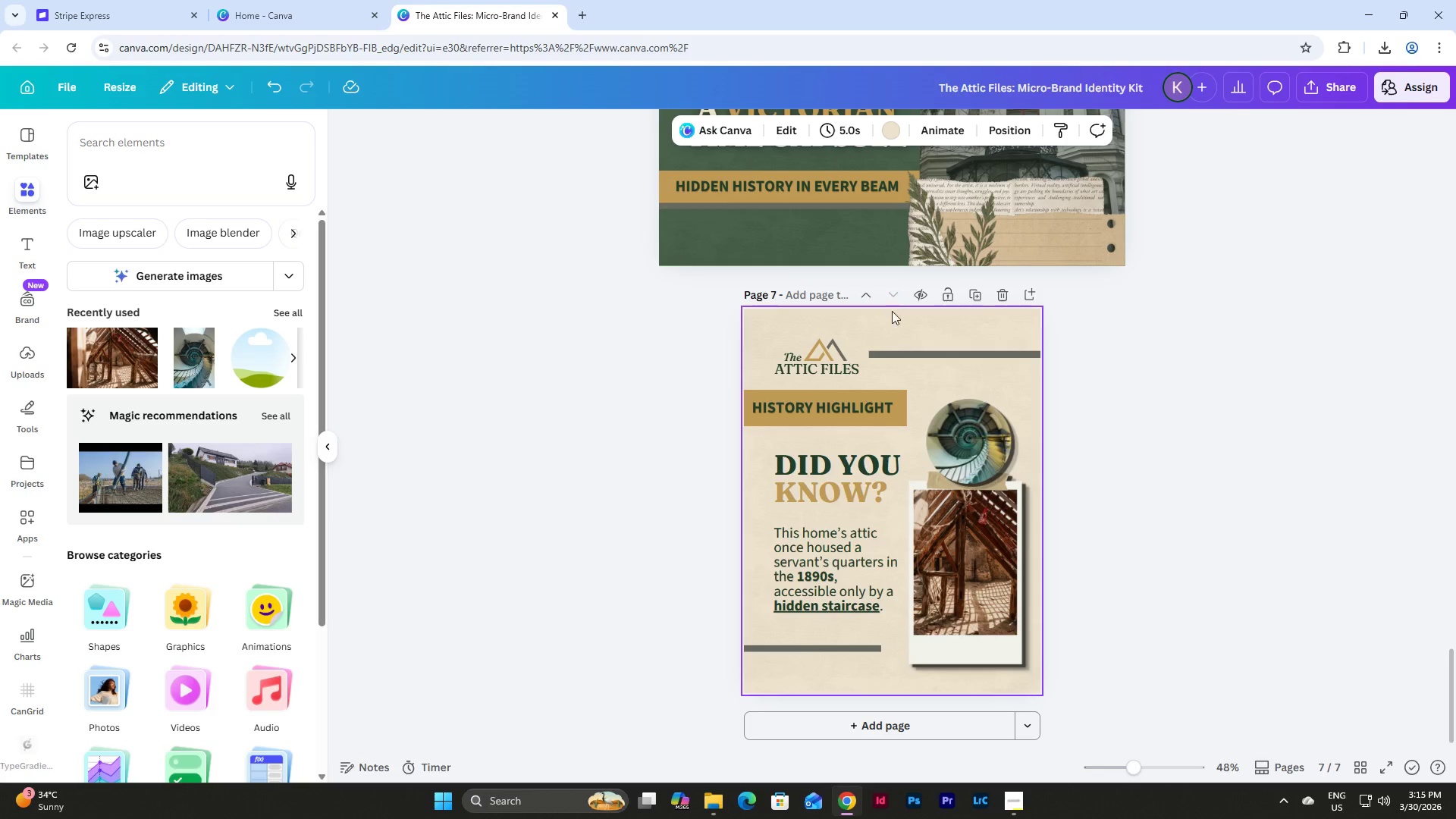 
left_click([896, 332])
 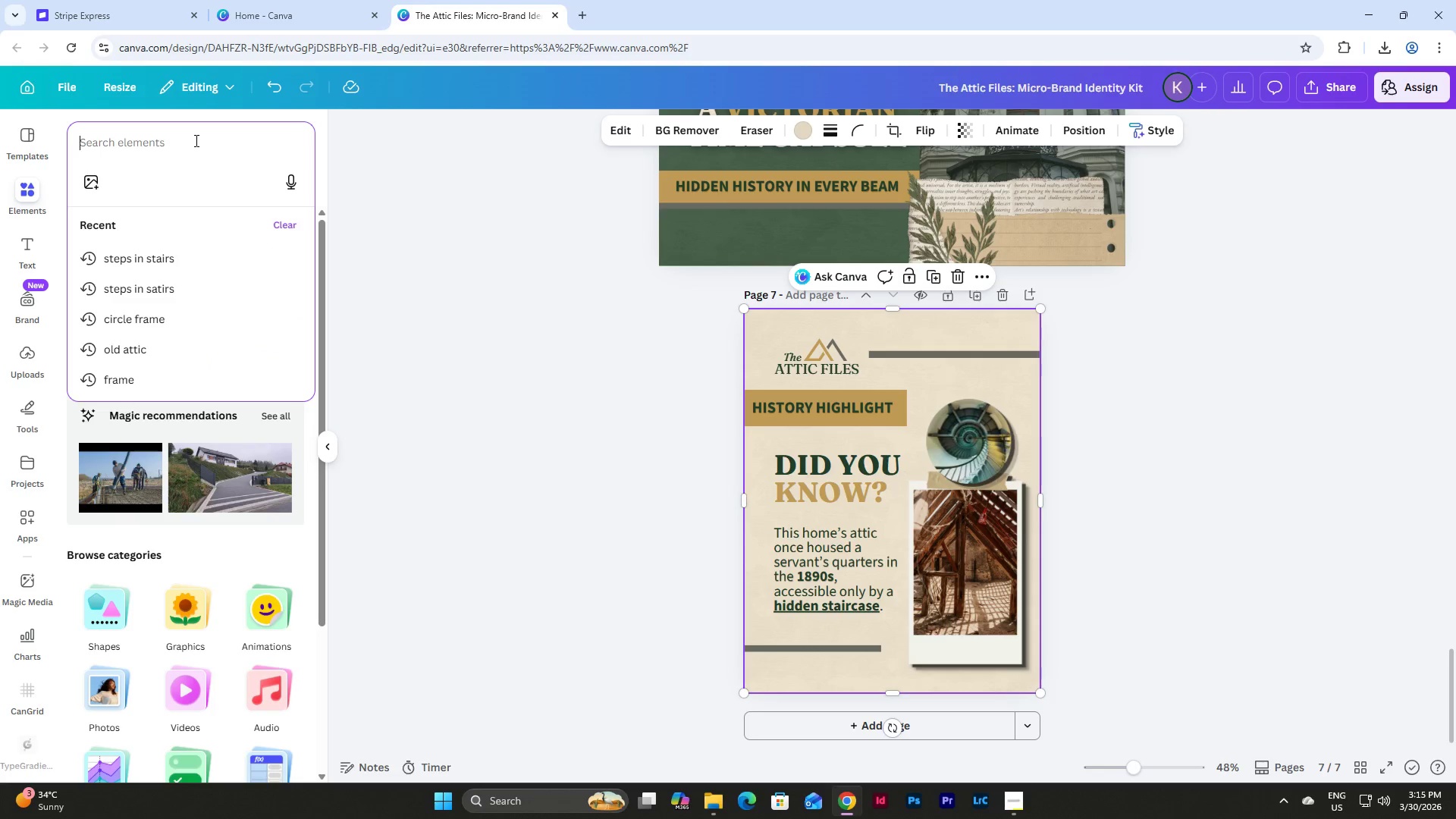 
type(coffee spill )
 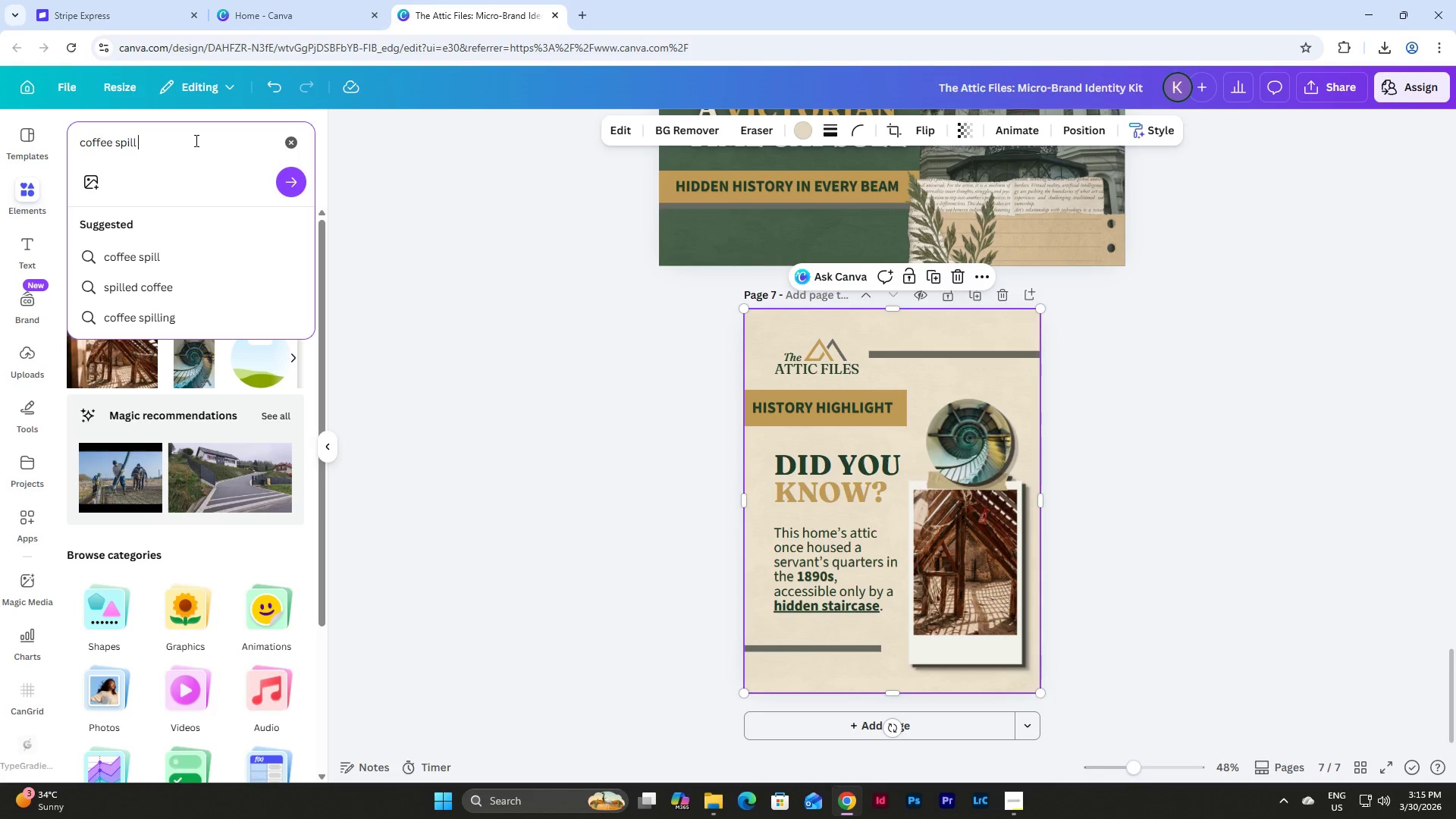 
key(Enter)
 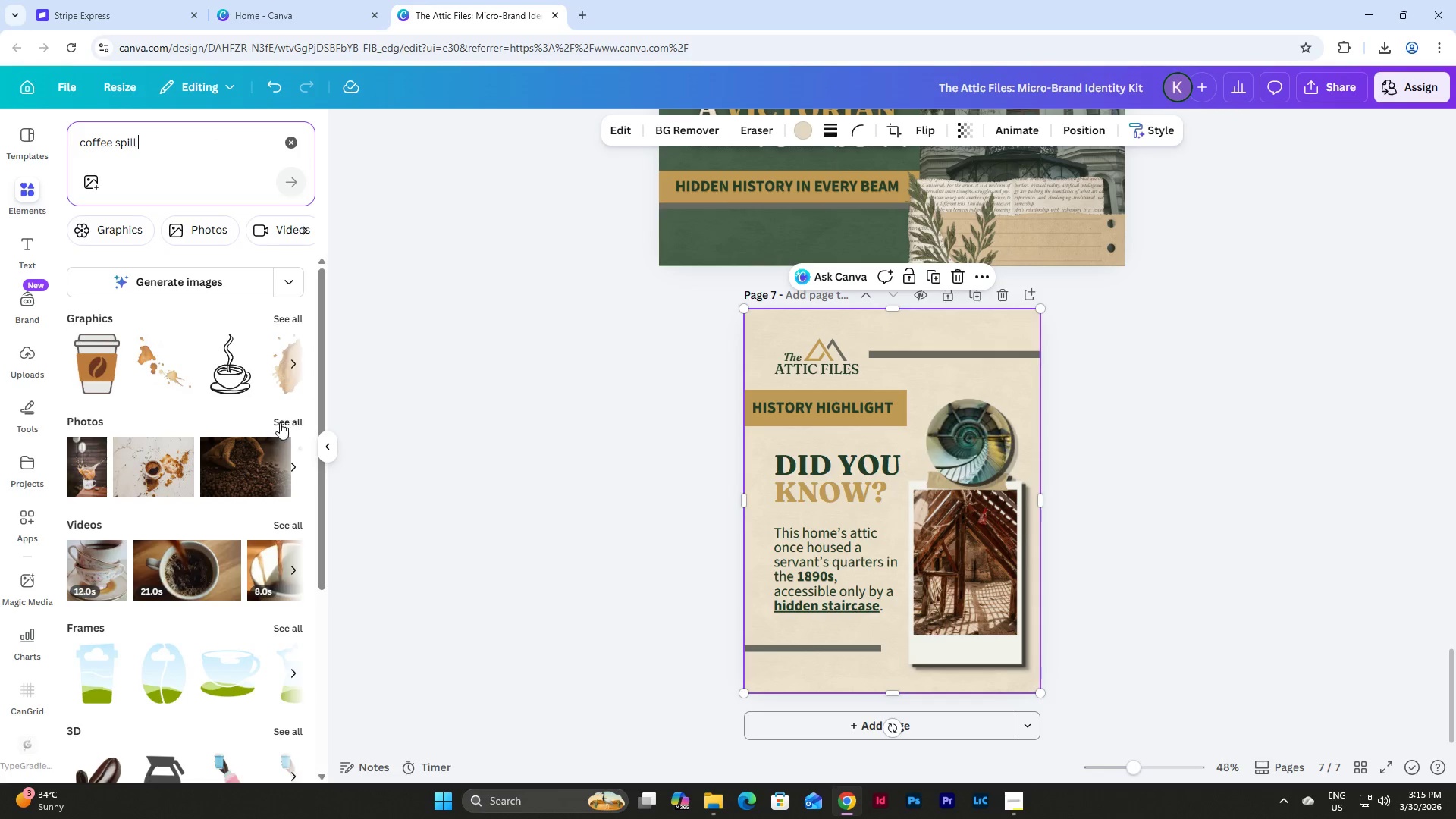 
left_click([285, 316])
 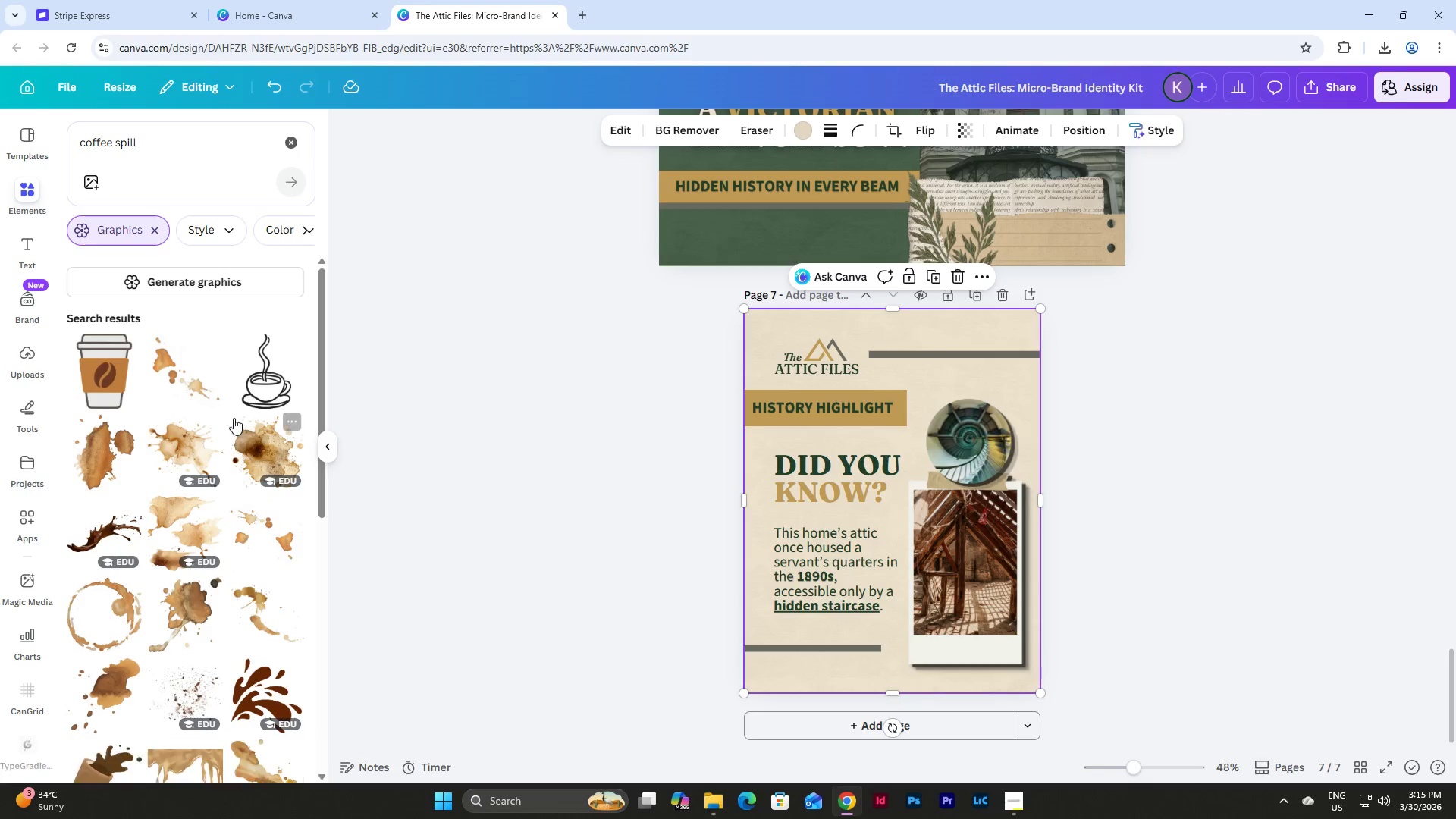 
scroll: coordinate [234, 397], scroll_direction: down, amount: 16.0
 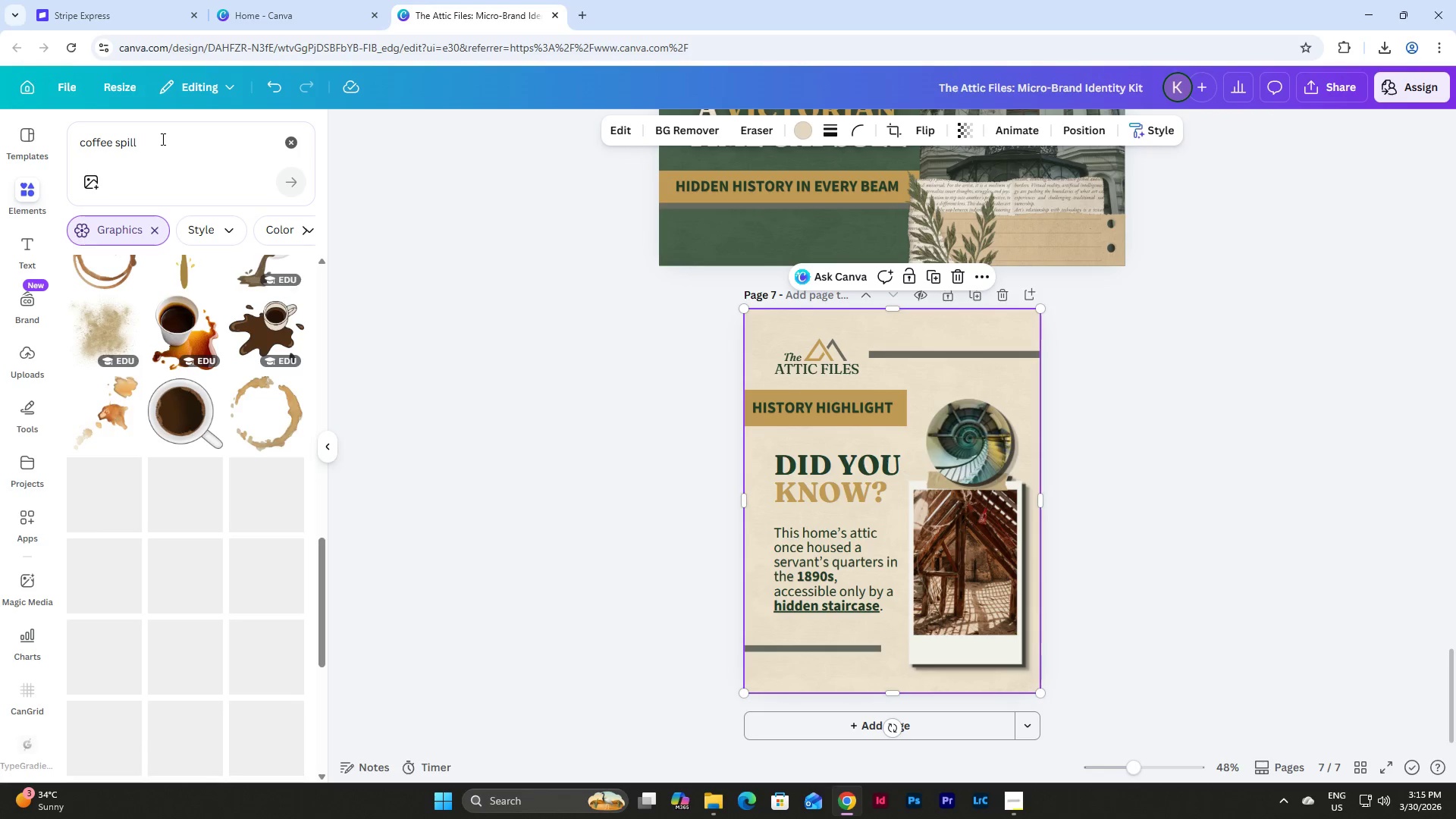 
left_click([158, 150])
 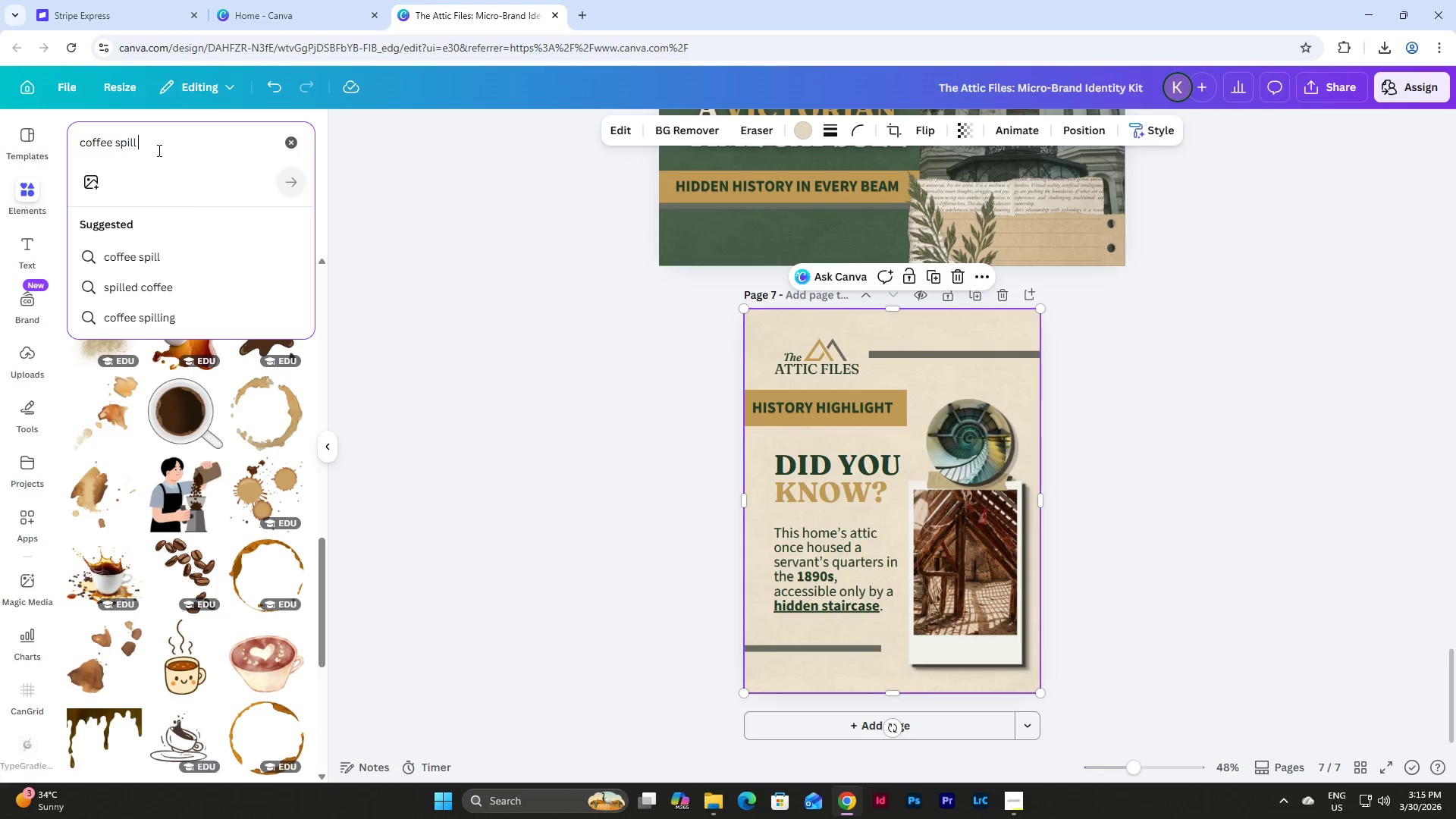 
key(Space)
 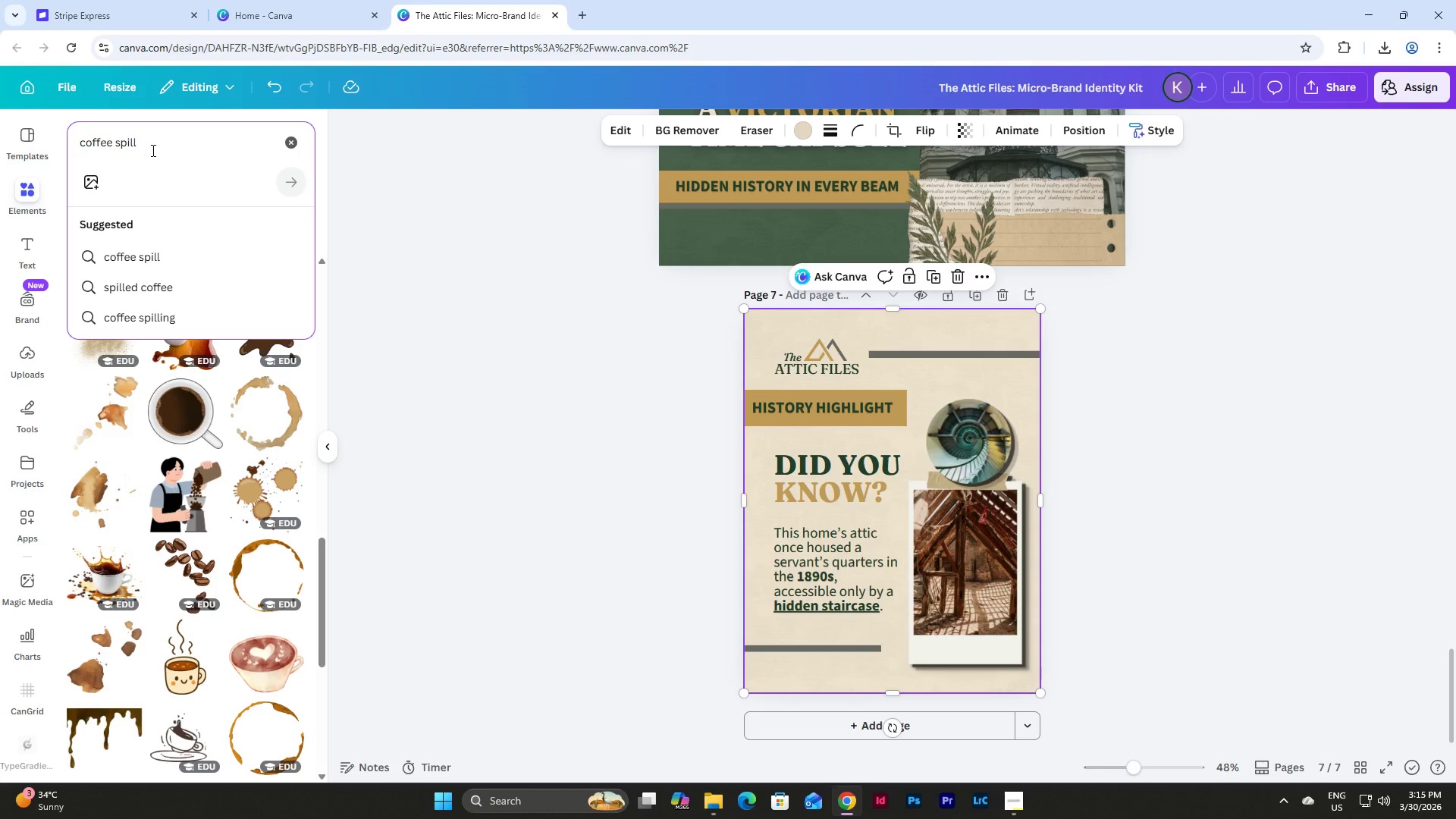 
type(tr)
key(Backspace)
type(extre)
 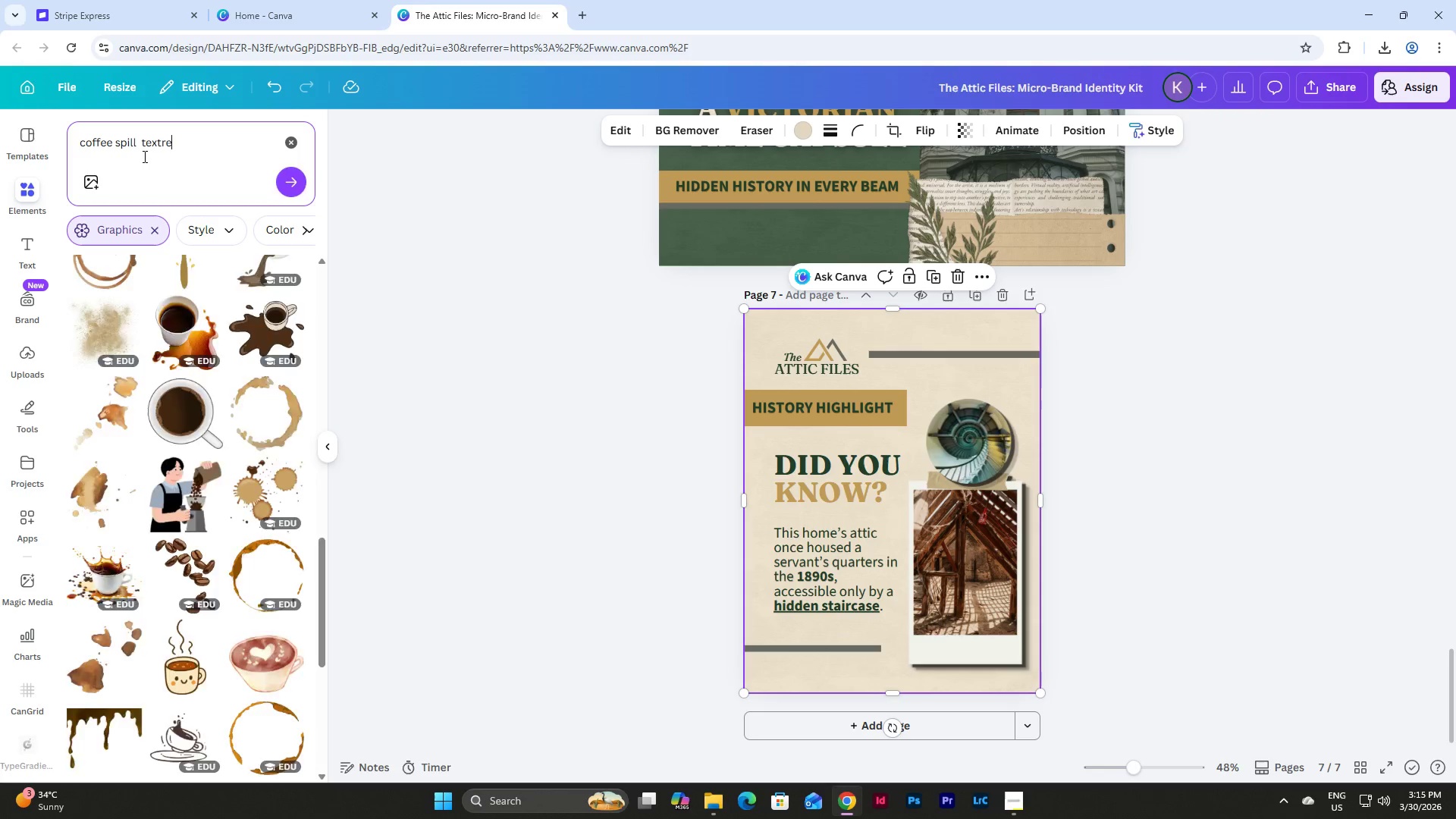 
key(Enter)
 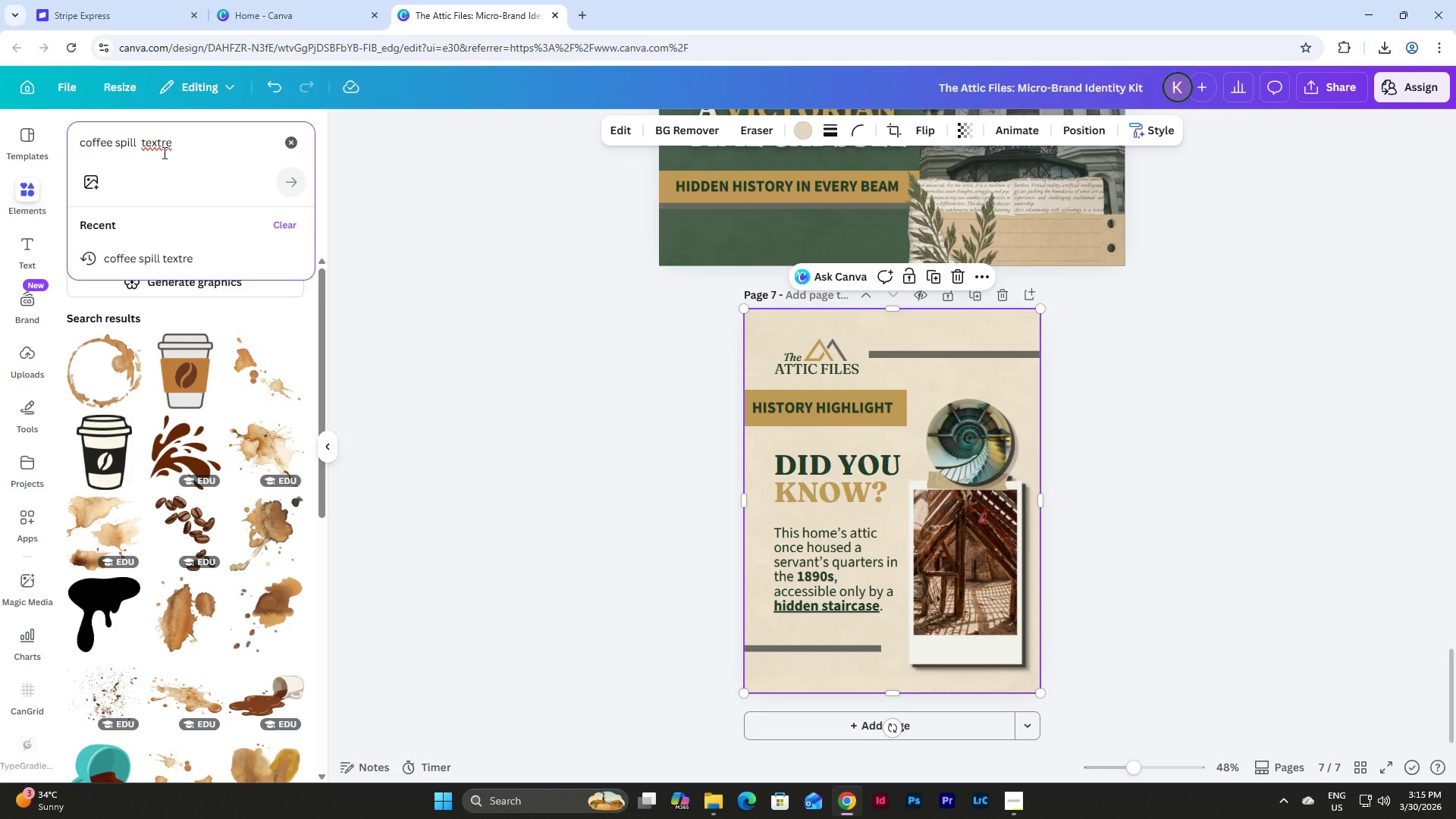 
wait(5.28)
 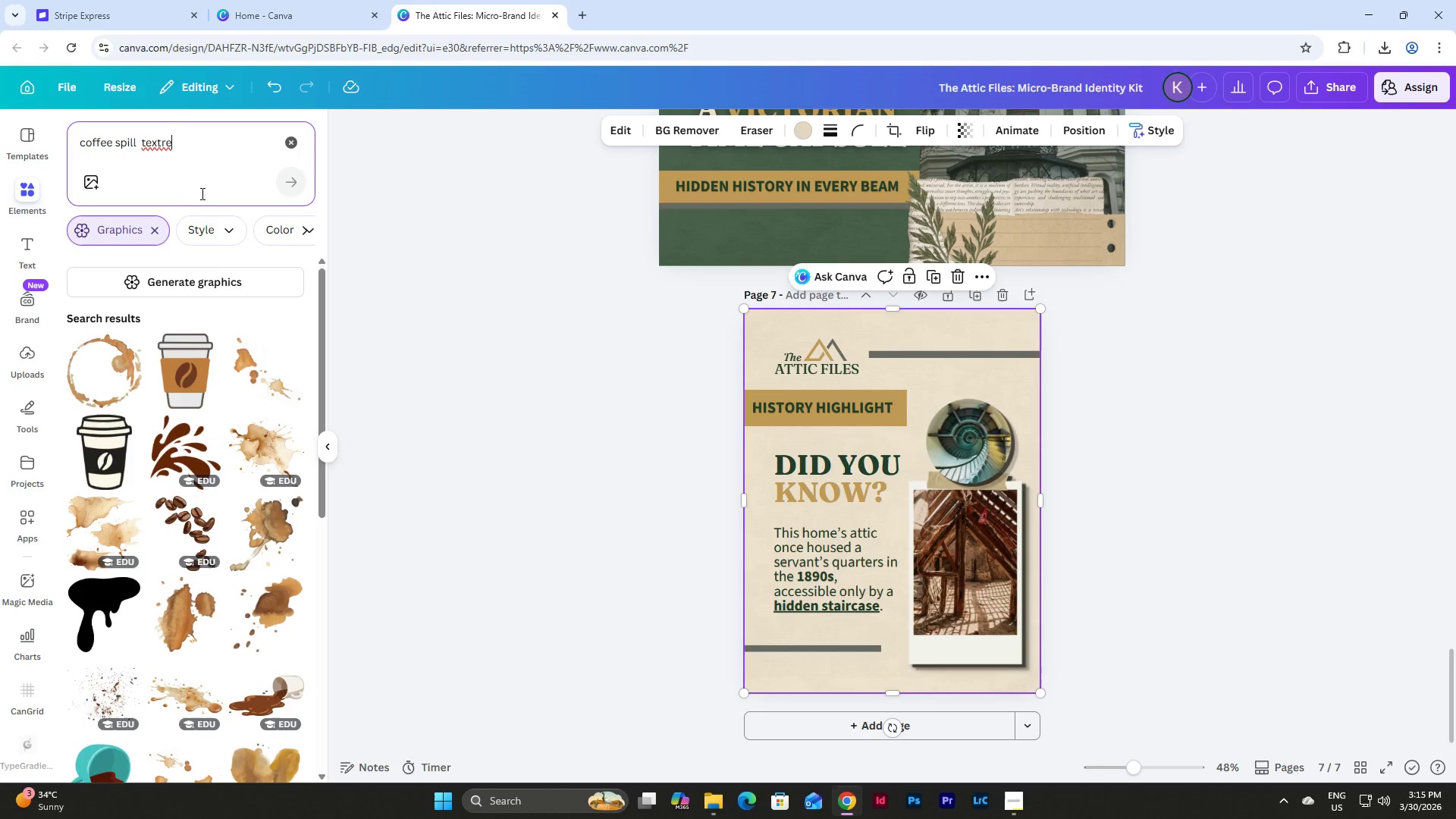 
key(U)
 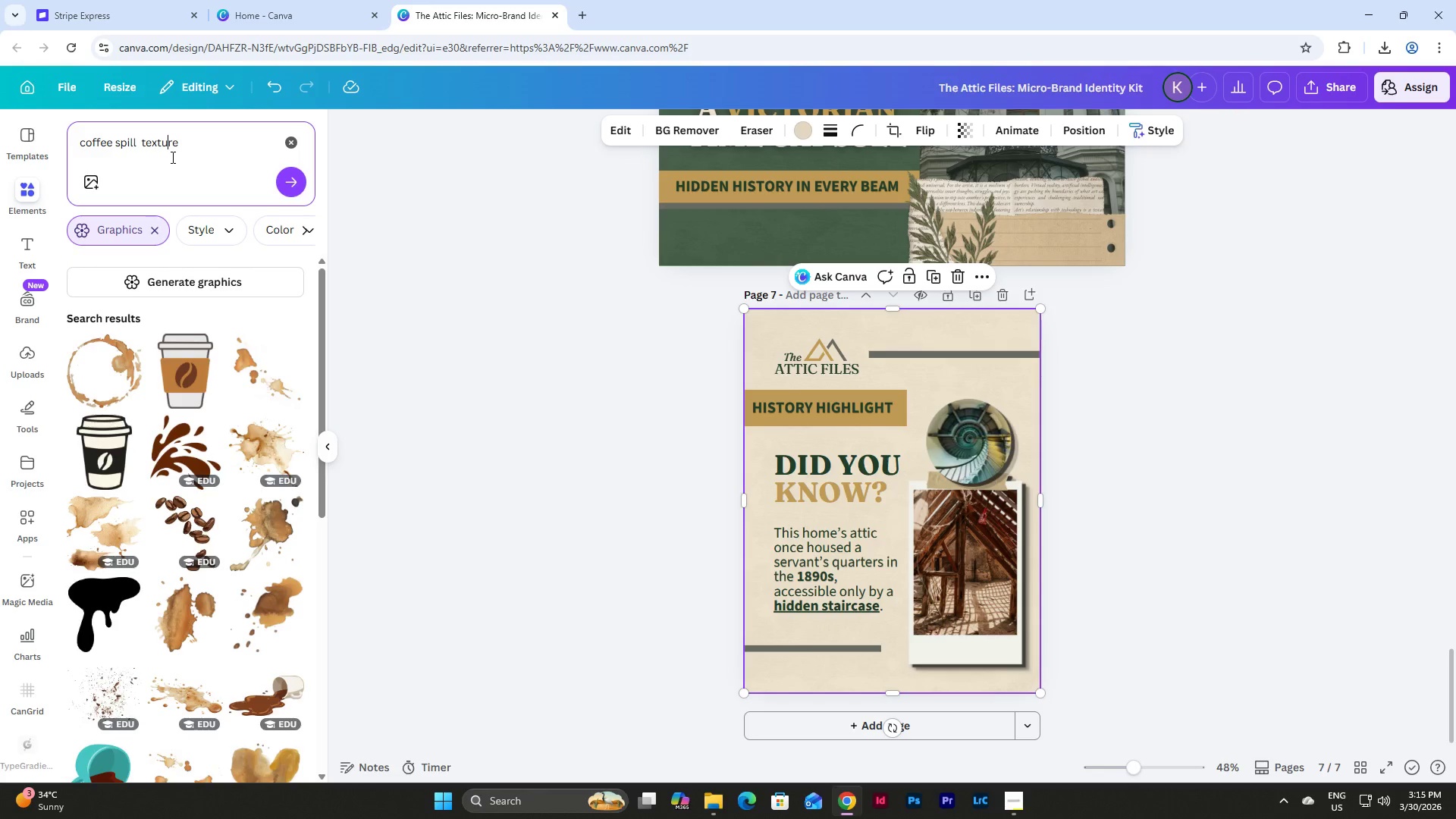 
key(Enter)
 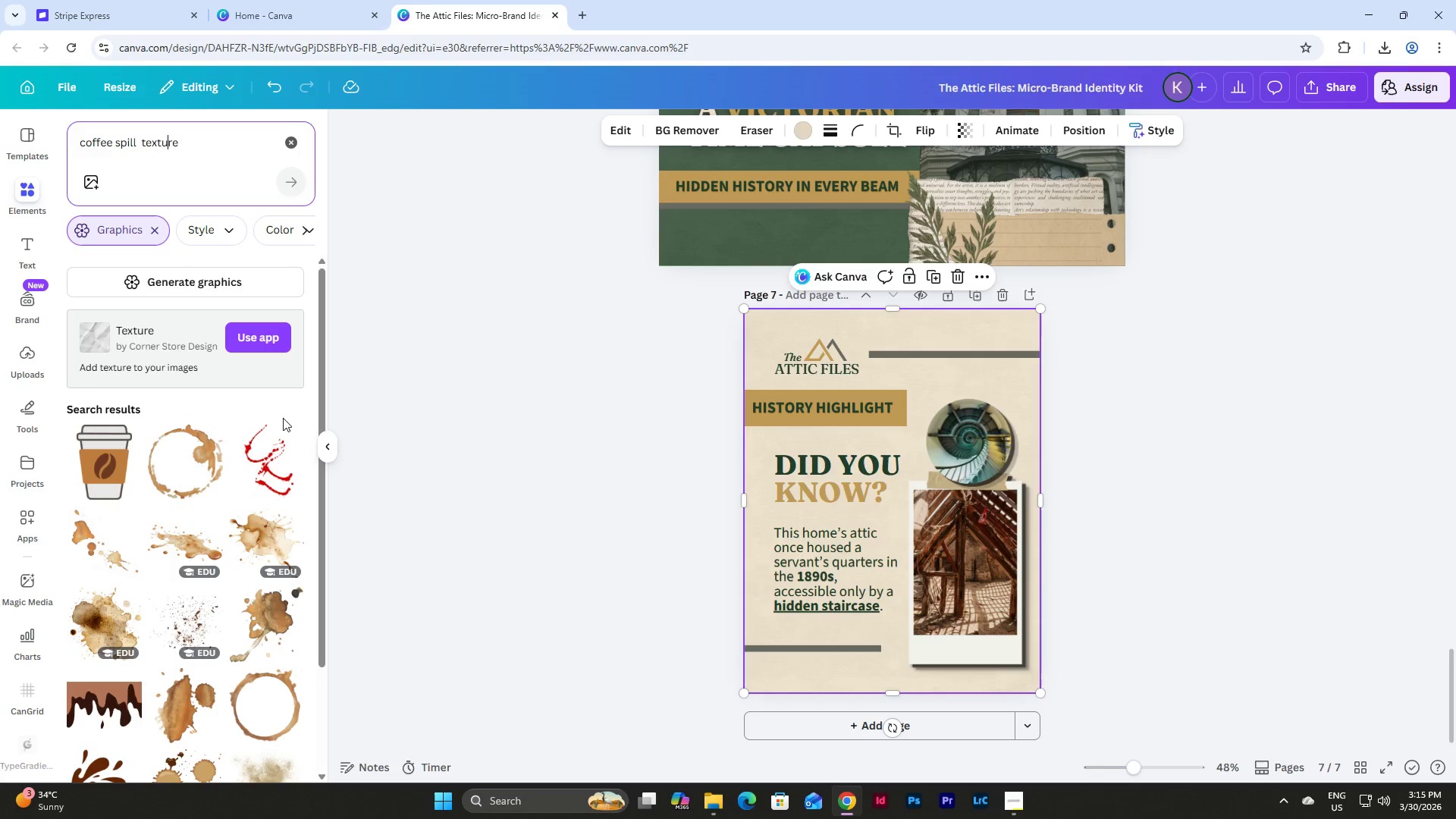 
left_click([262, 537])
 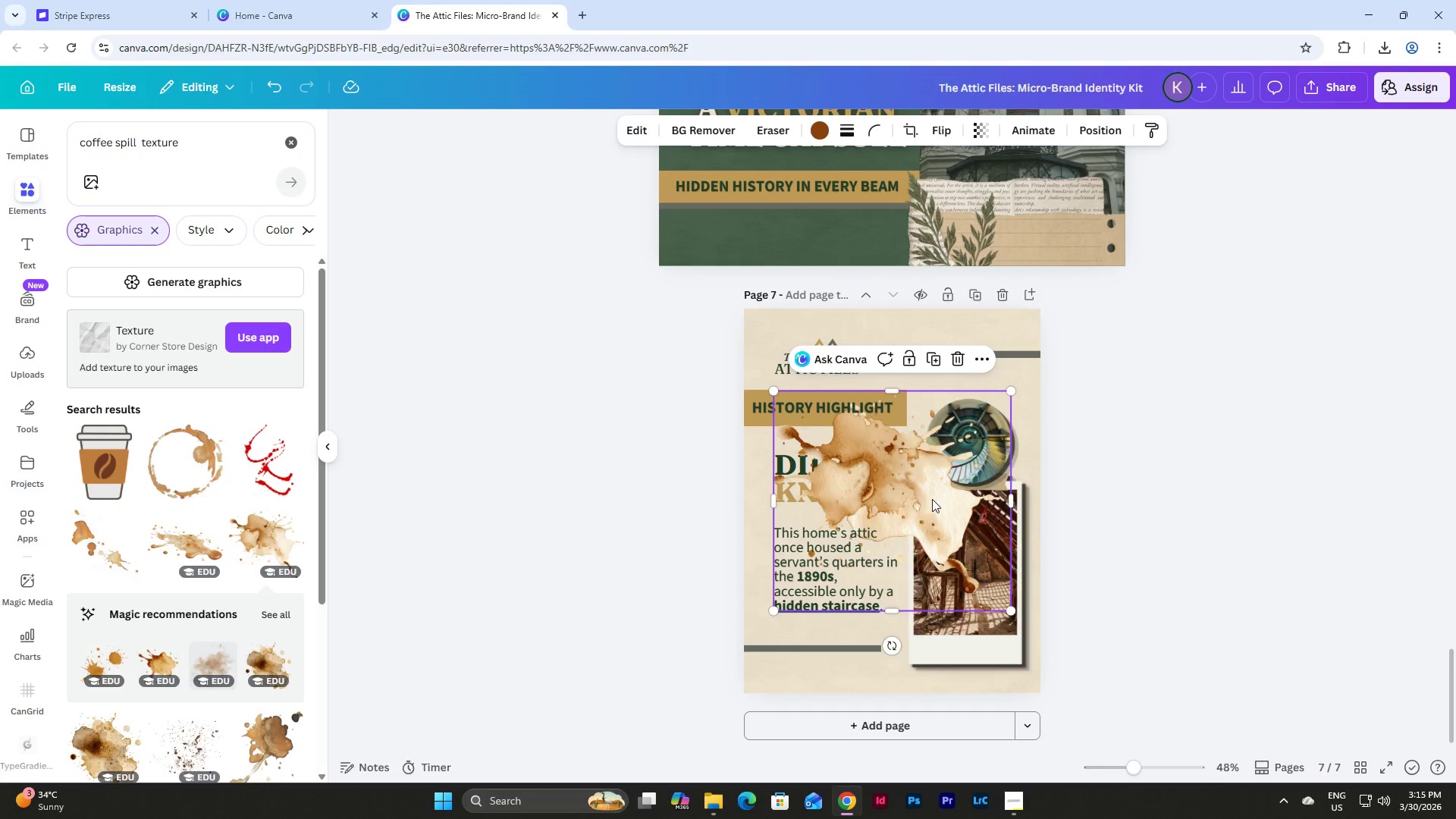 
left_click_drag(start_coordinate=[928, 495], to_coordinate=[994, 637])
 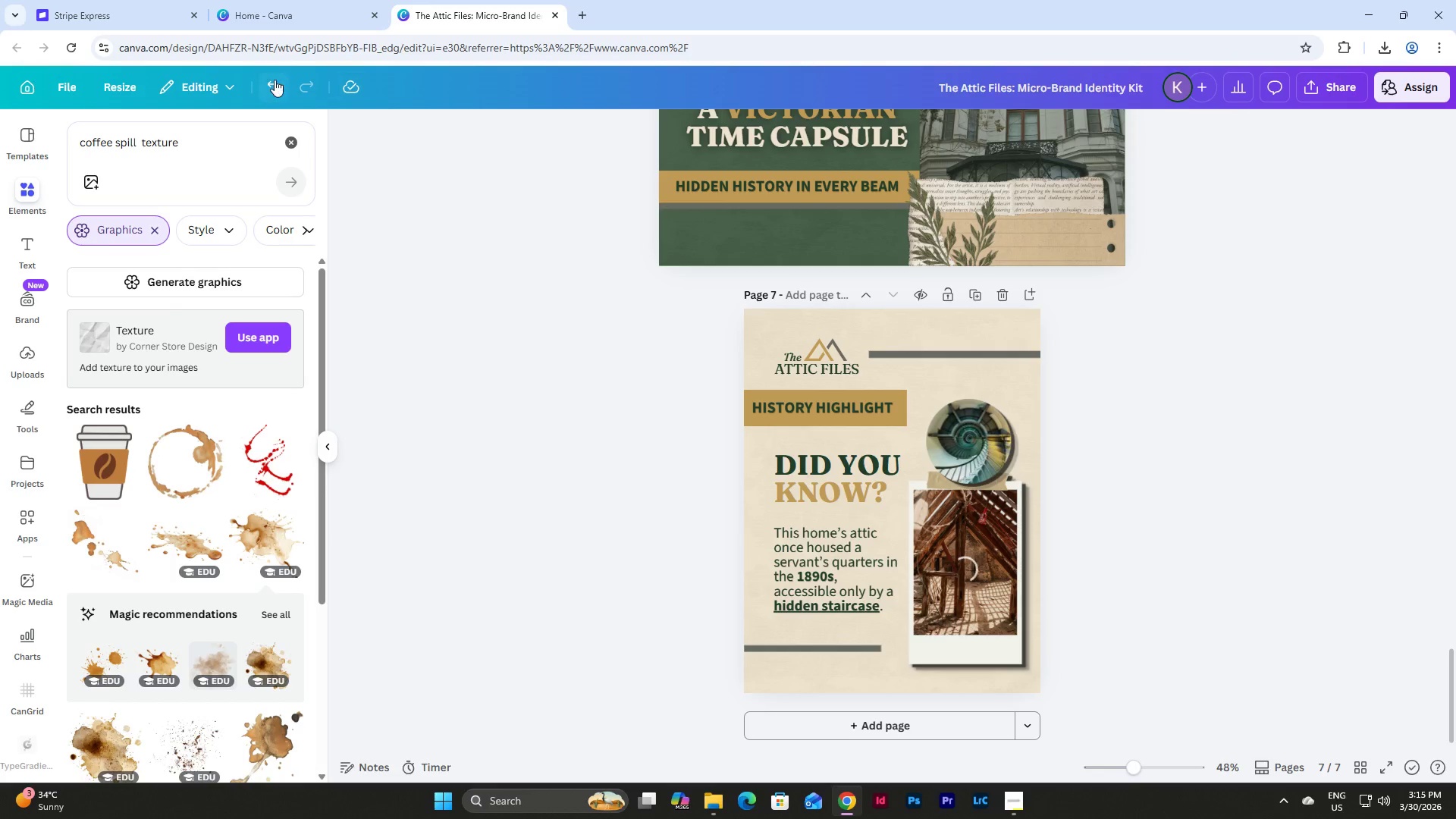 
left_click([274, 79])
 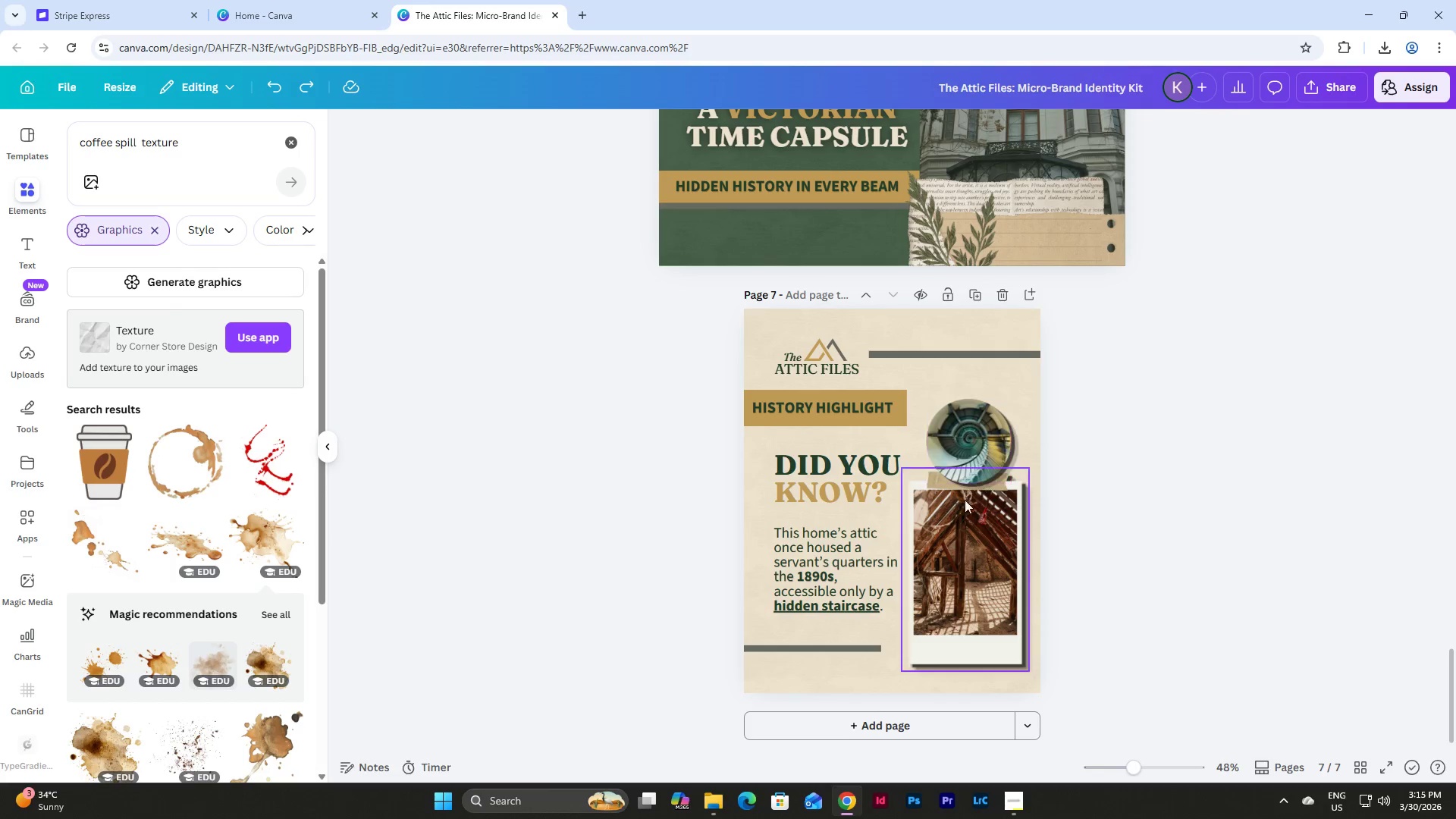 
left_click([977, 549])
 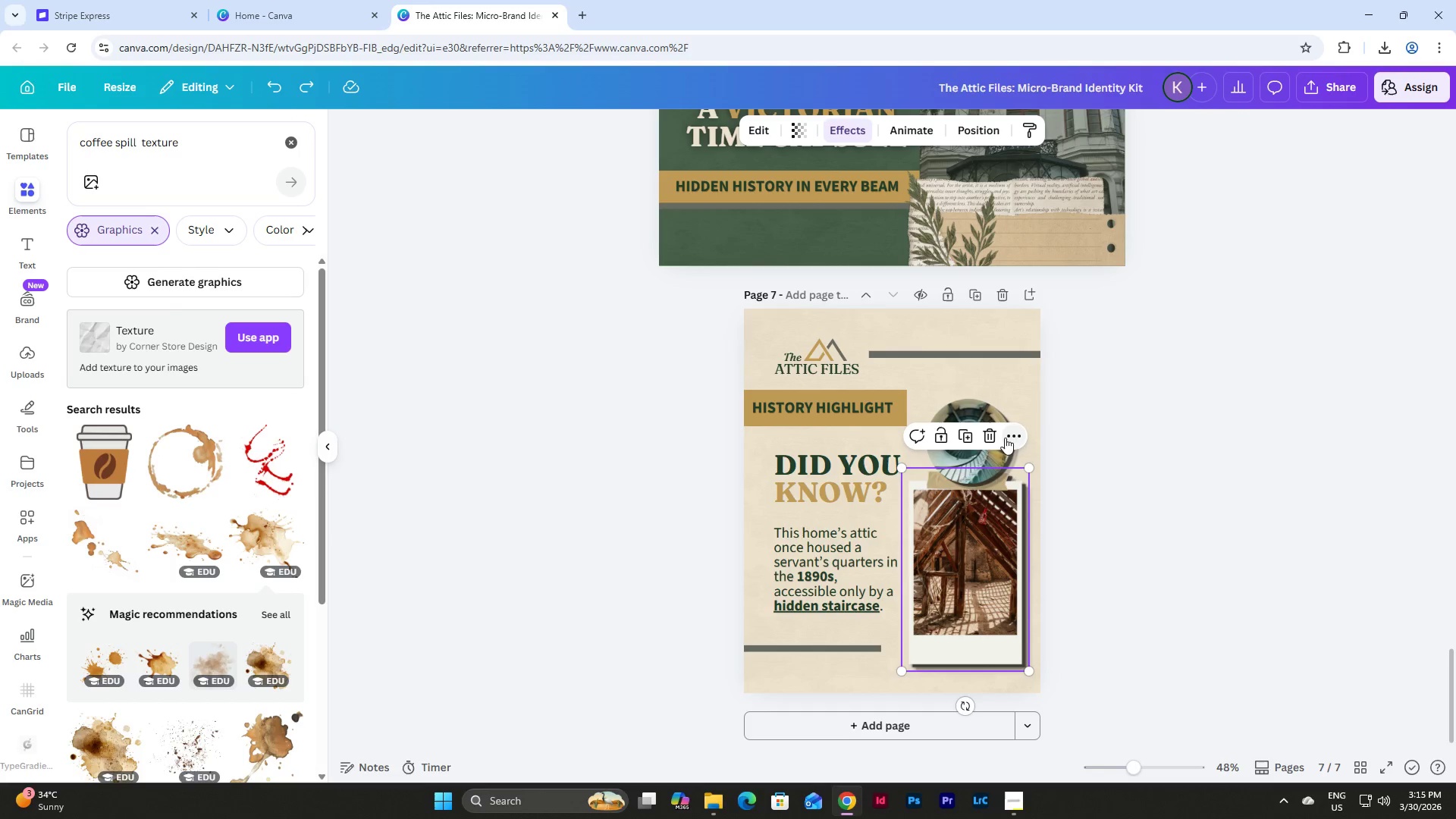 
left_click([939, 440])
 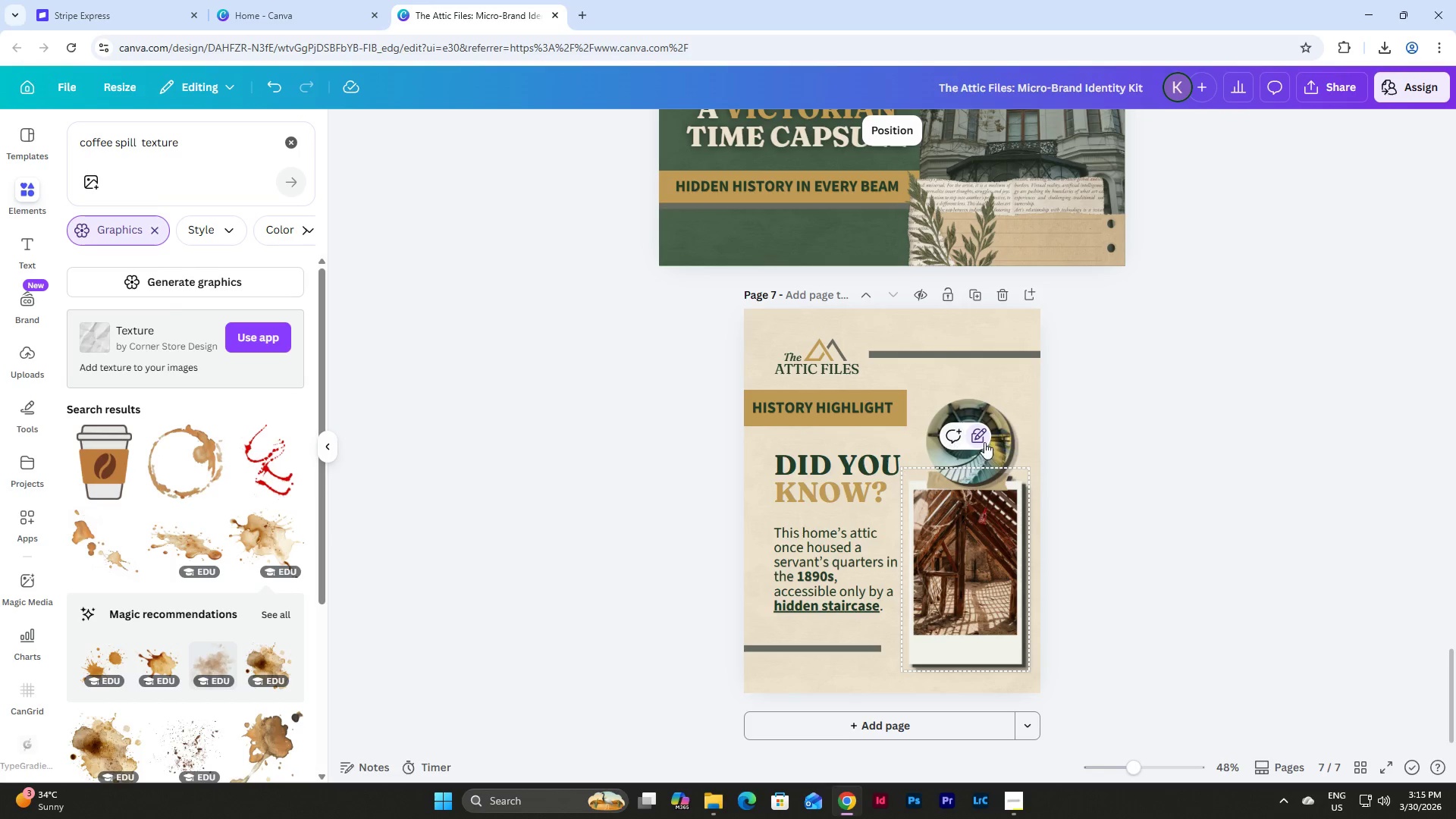 
left_click([971, 436])
 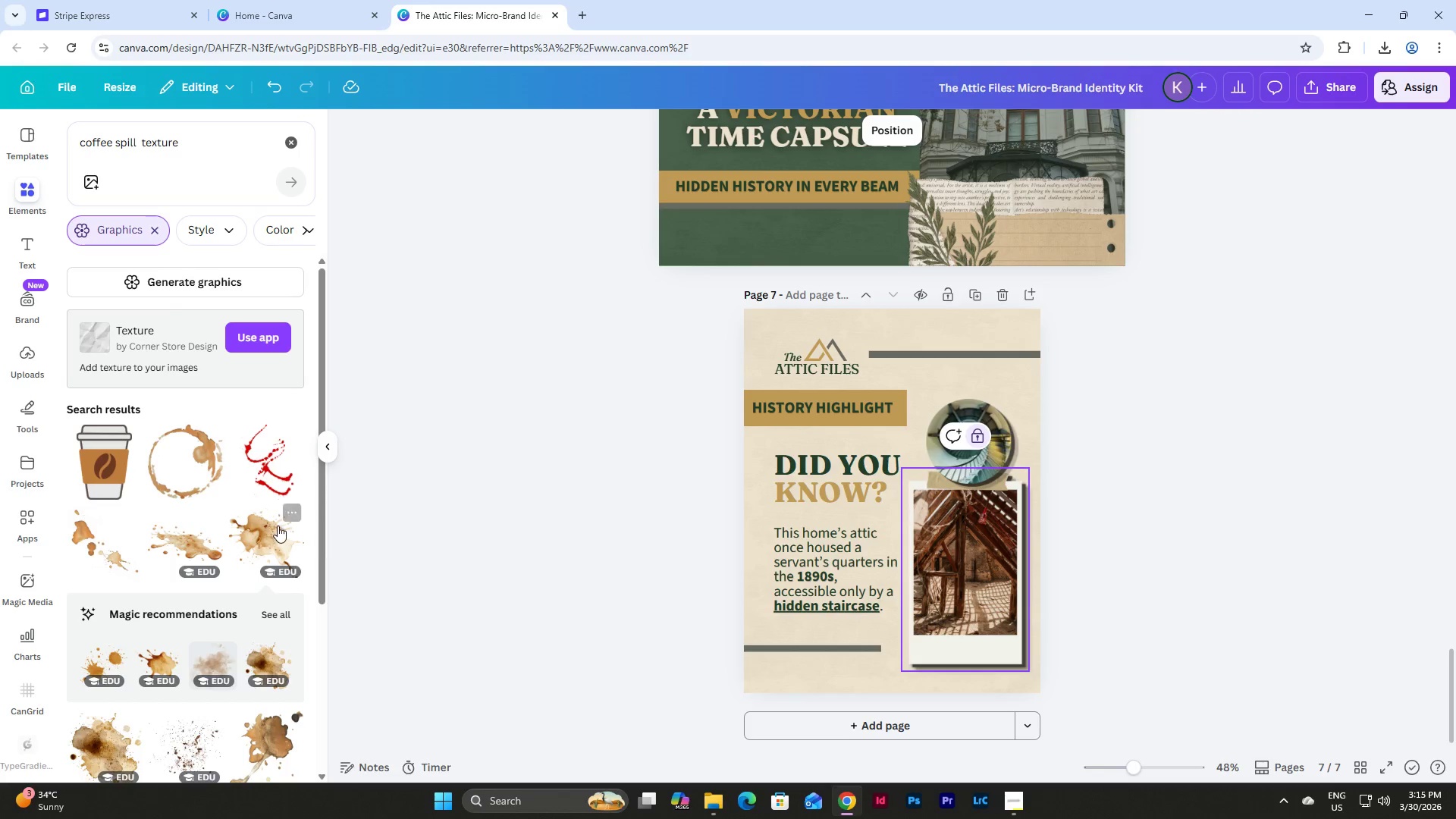 
left_click_drag(start_coordinate=[275, 526], to_coordinate=[817, 524])
 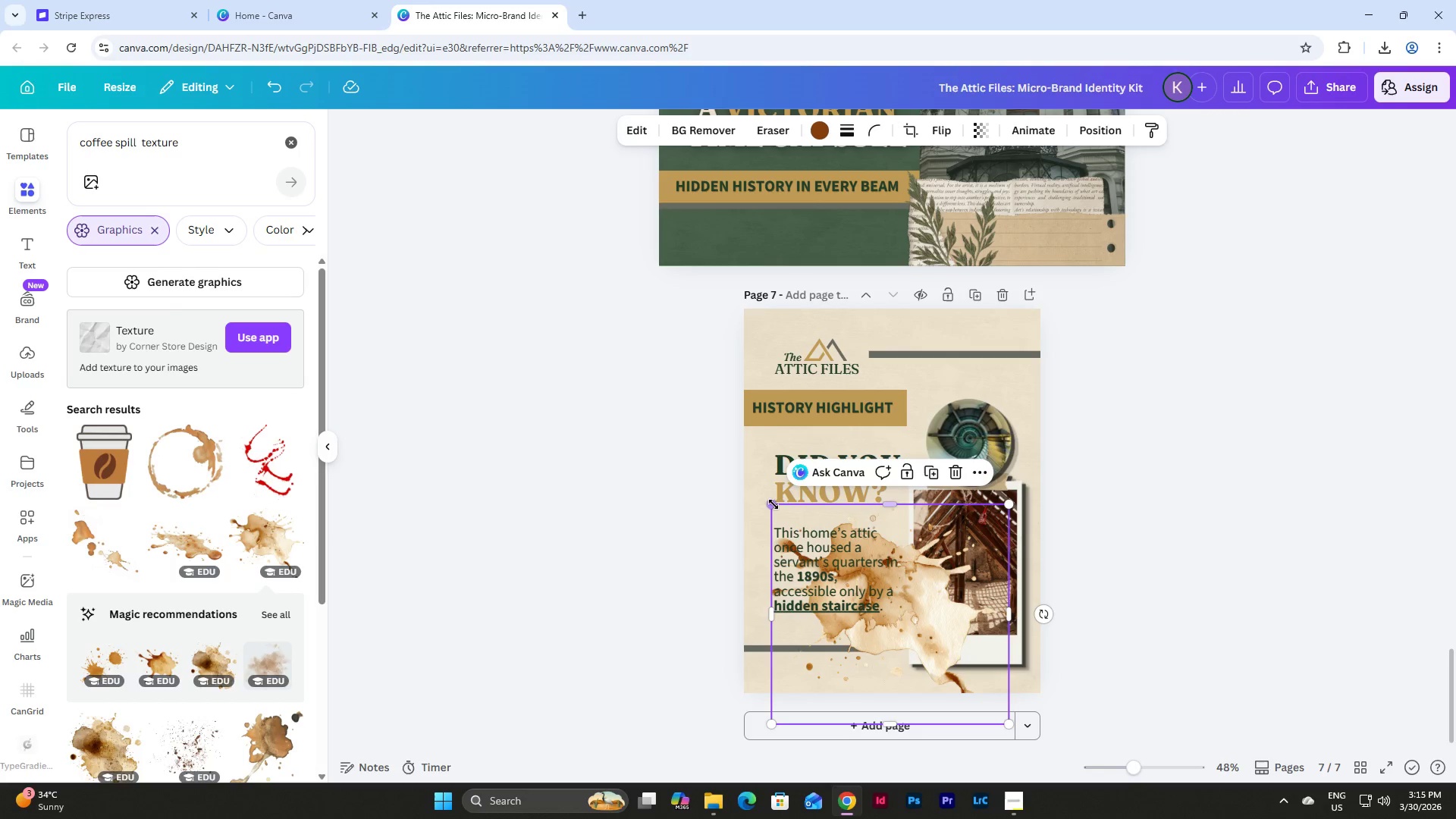 
left_click_drag(start_coordinate=[774, 507], to_coordinate=[846, 570])
 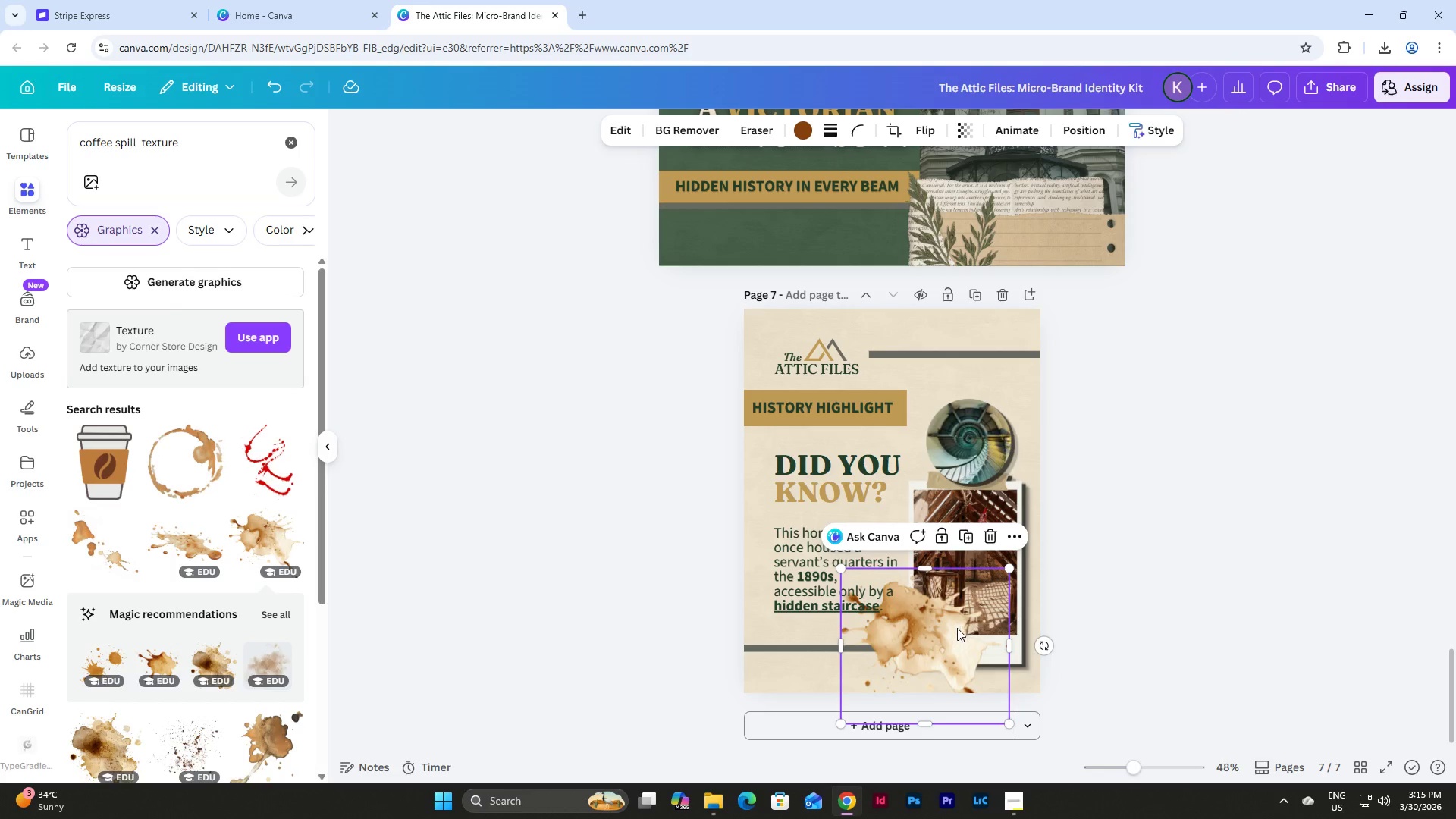 
left_click_drag(start_coordinate=[957, 628], to_coordinate=[952, 648])
 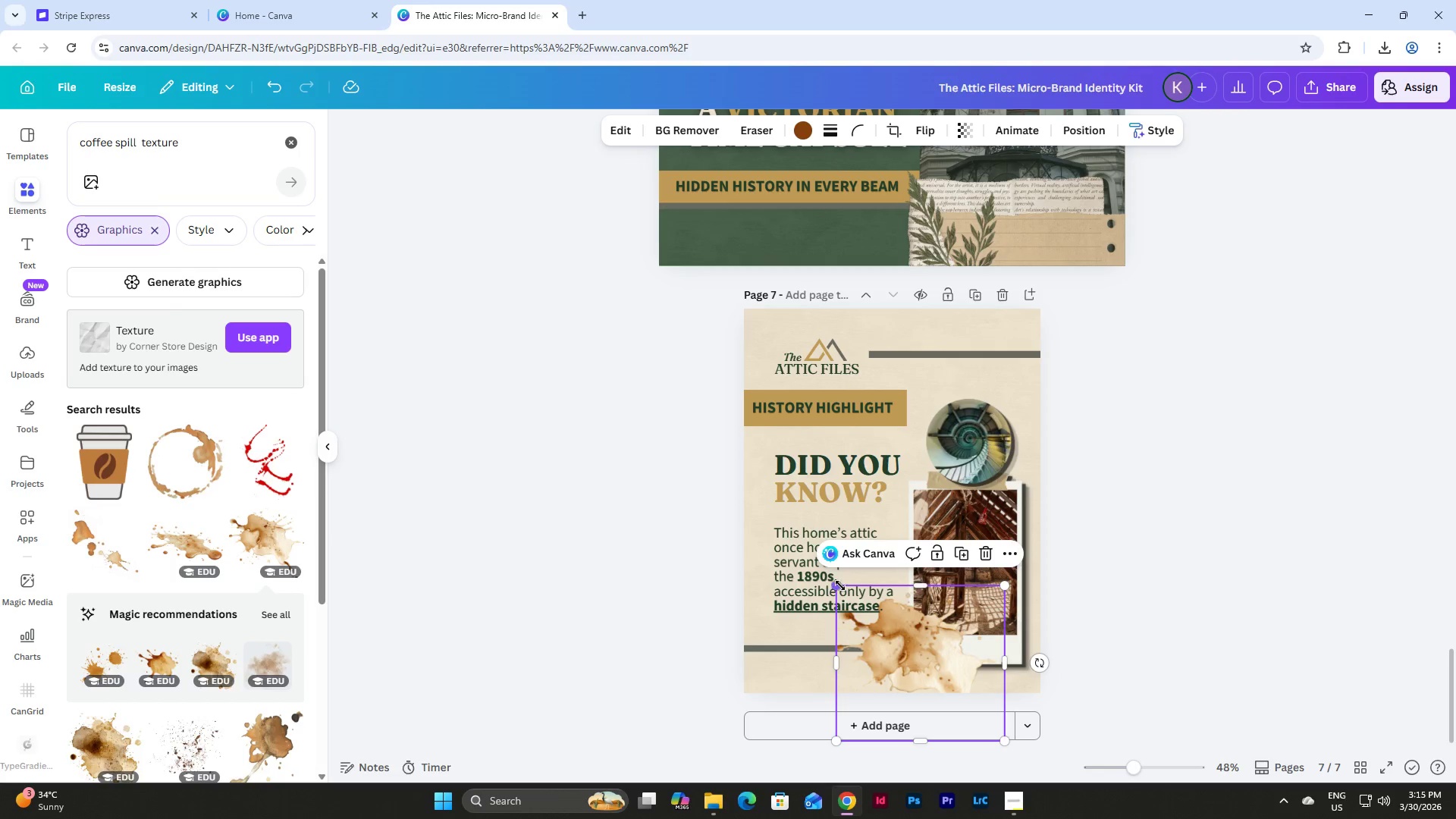 
left_click_drag(start_coordinate=[839, 584], to_coordinate=[881, 607])
 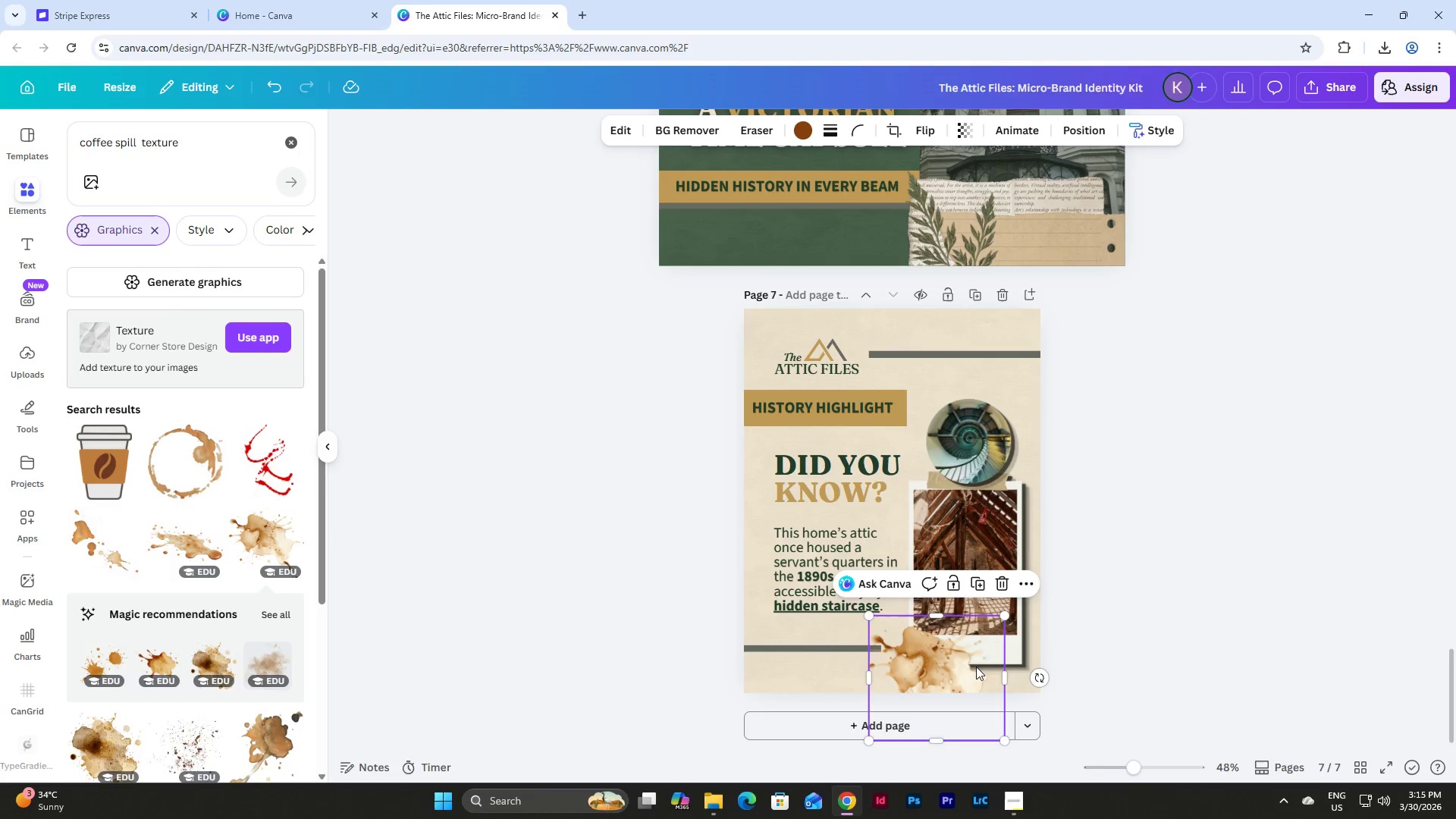 
left_click_drag(start_coordinate=[975, 667], to_coordinate=[980, 652])
 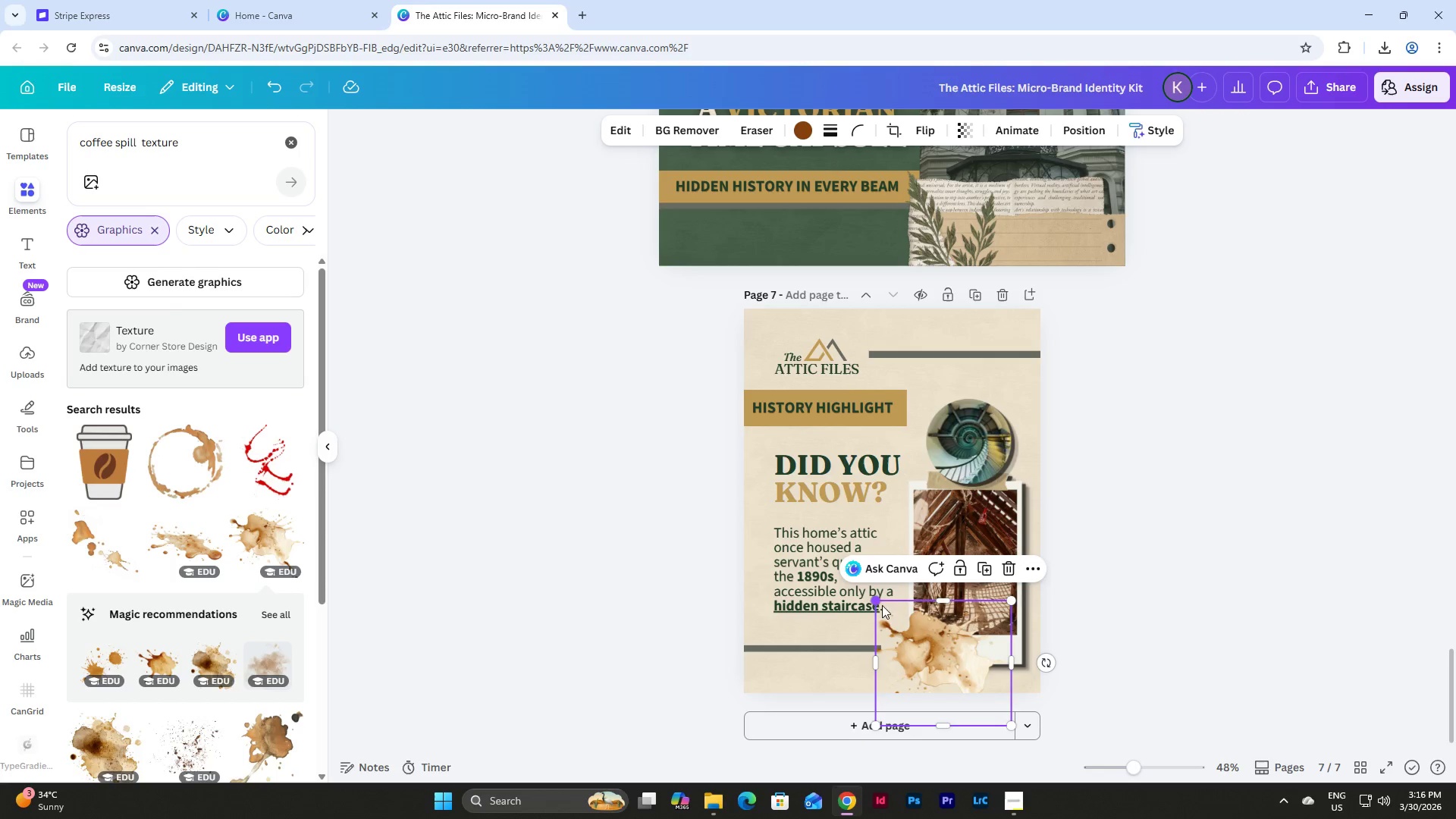 
left_click_drag(start_coordinate=[882, 605], to_coordinate=[851, 603])
 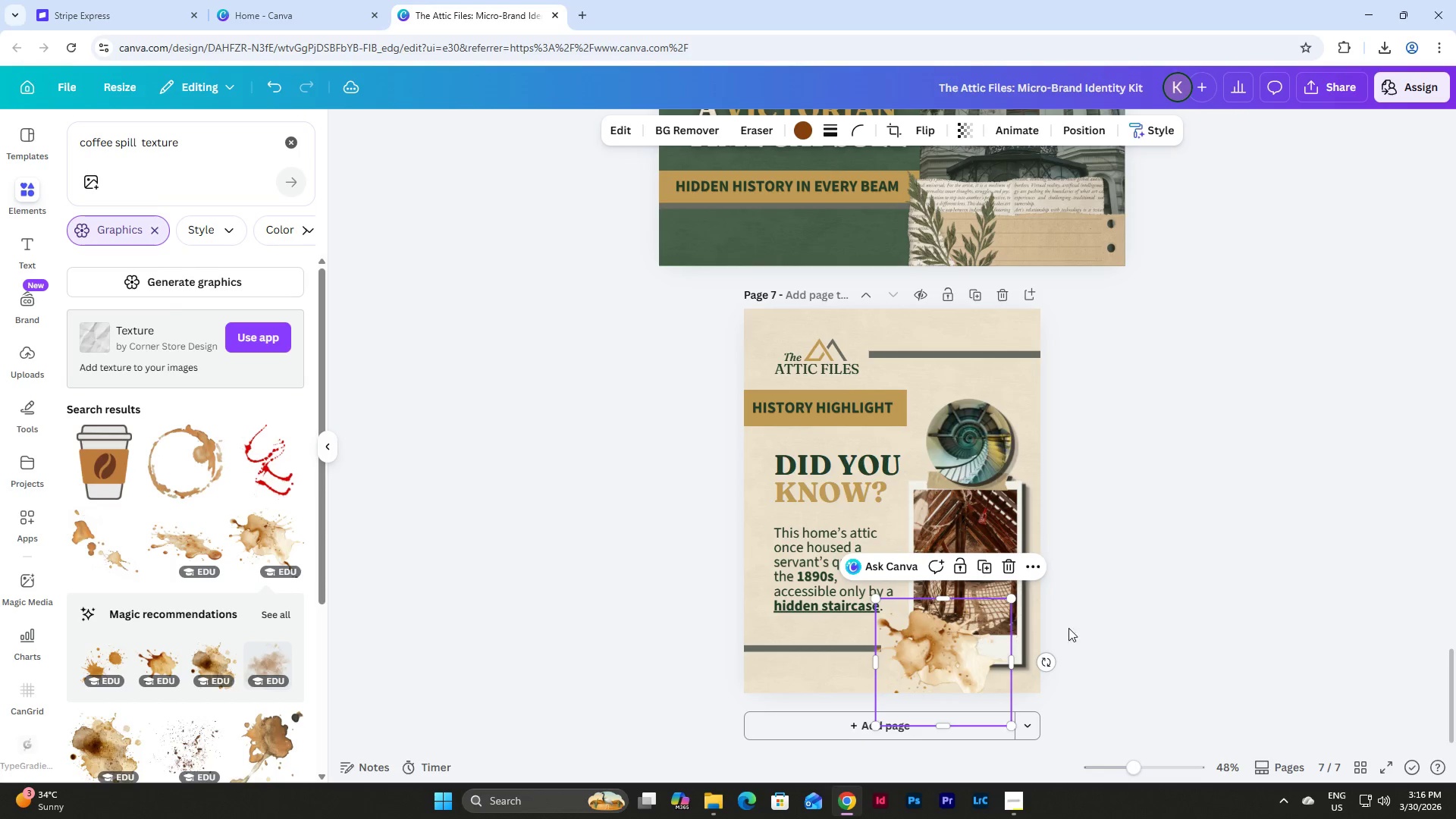 
double_click([1081, 622])
 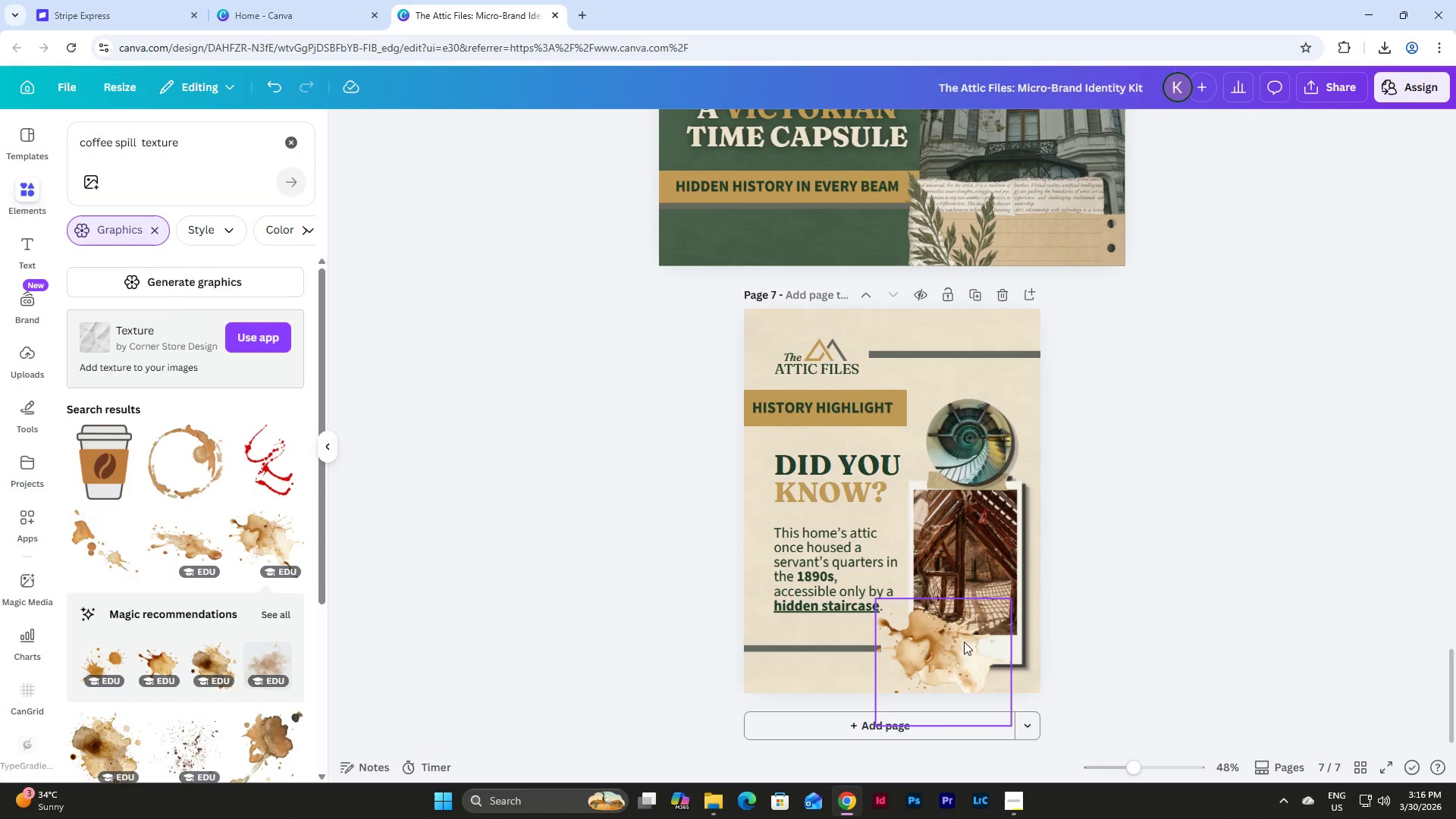 
triple_click([948, 642])
 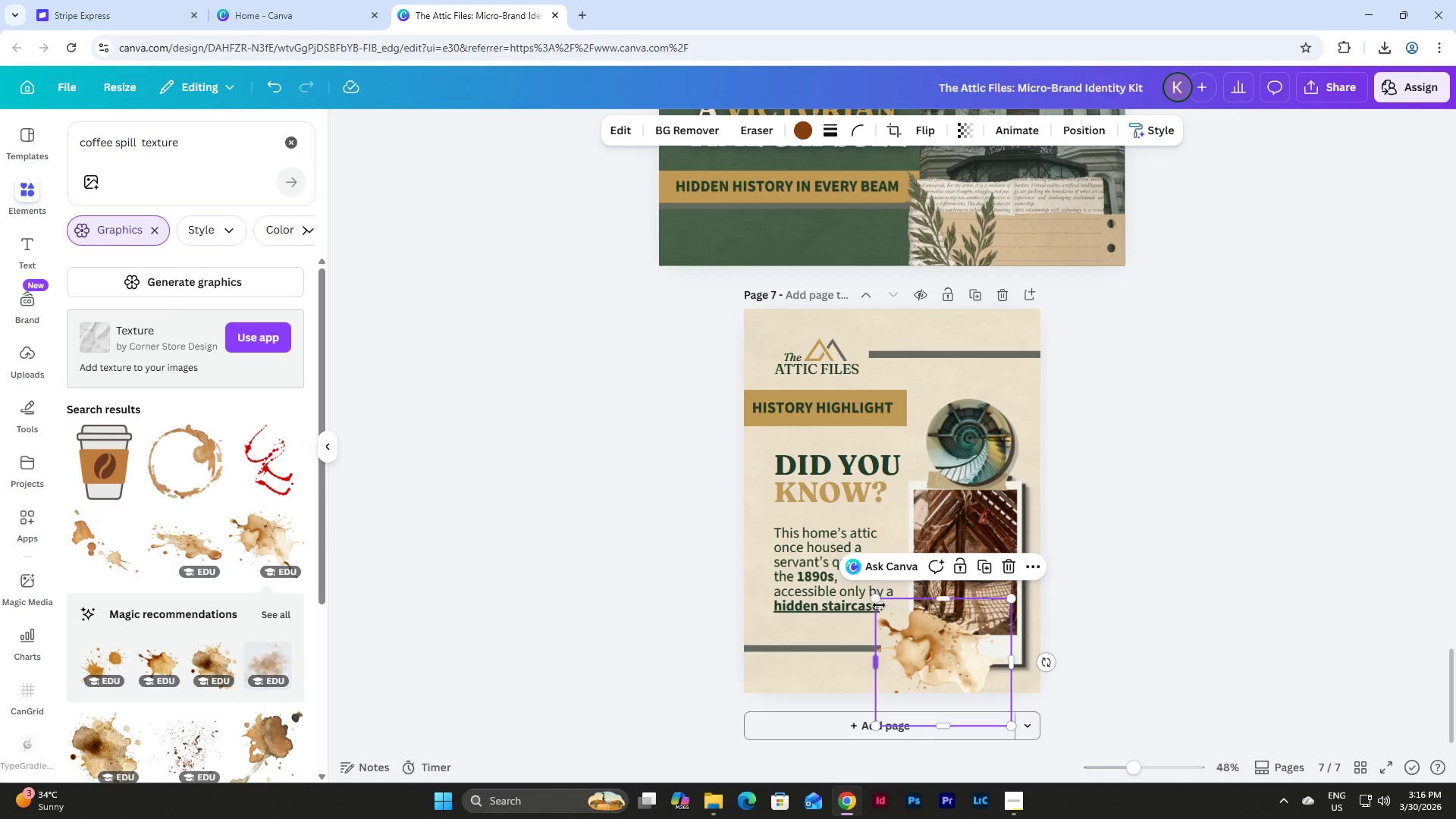 
left_click_drag(start_coordinate=[877, 605], to_coordinate=[844, 596])
 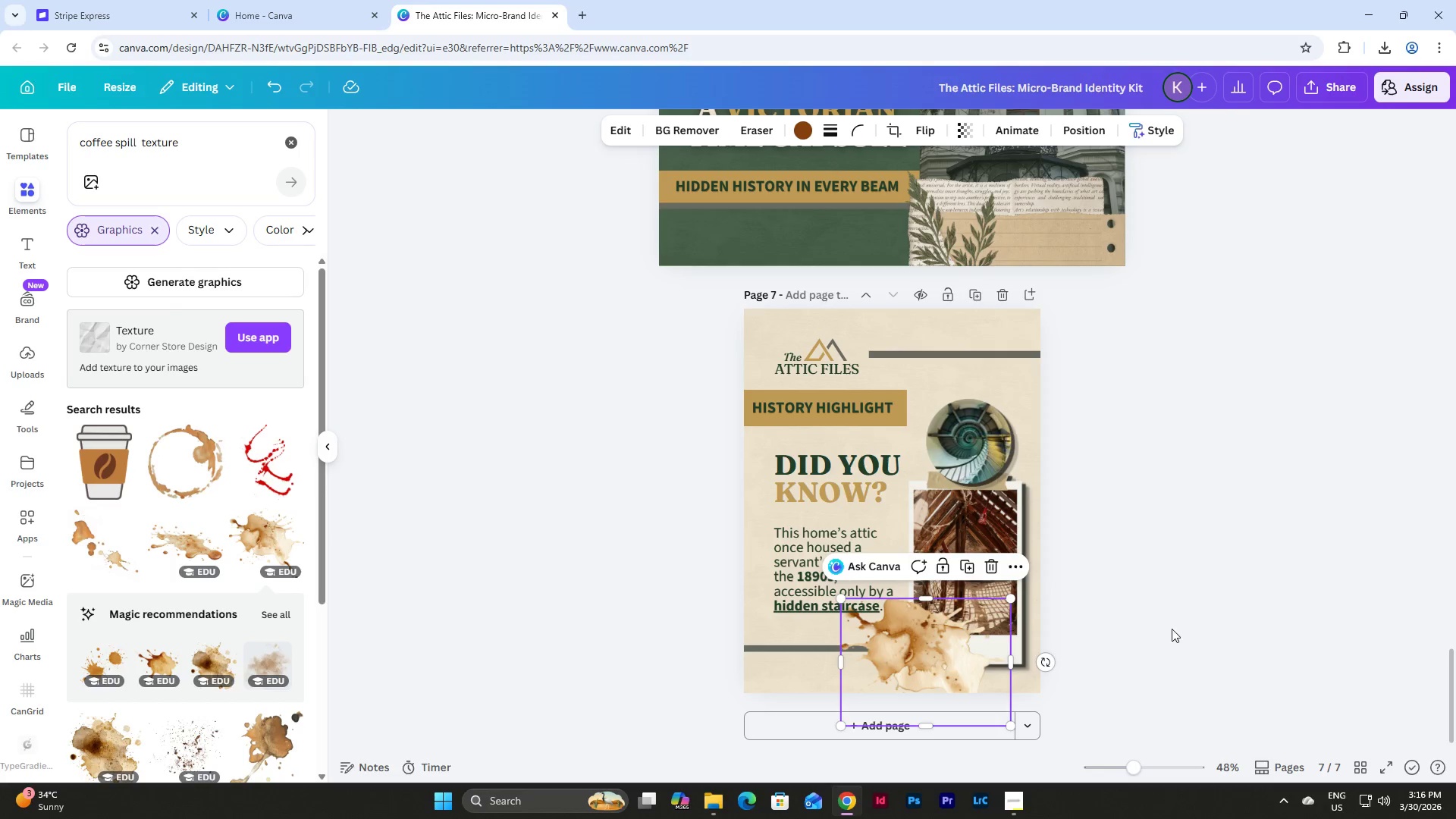 
left_click([1172, 629])
 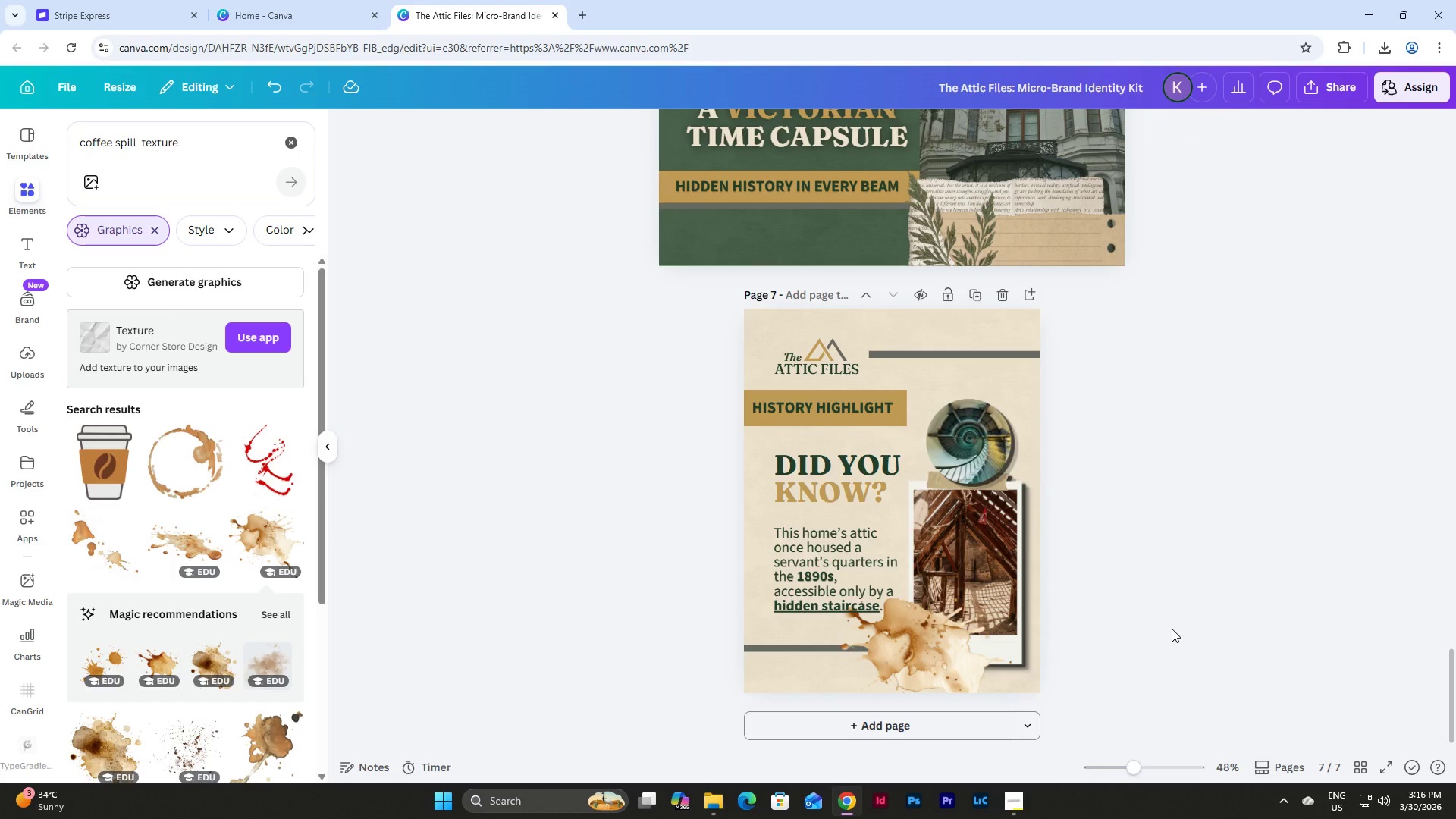 
left_click([1172, 629])
 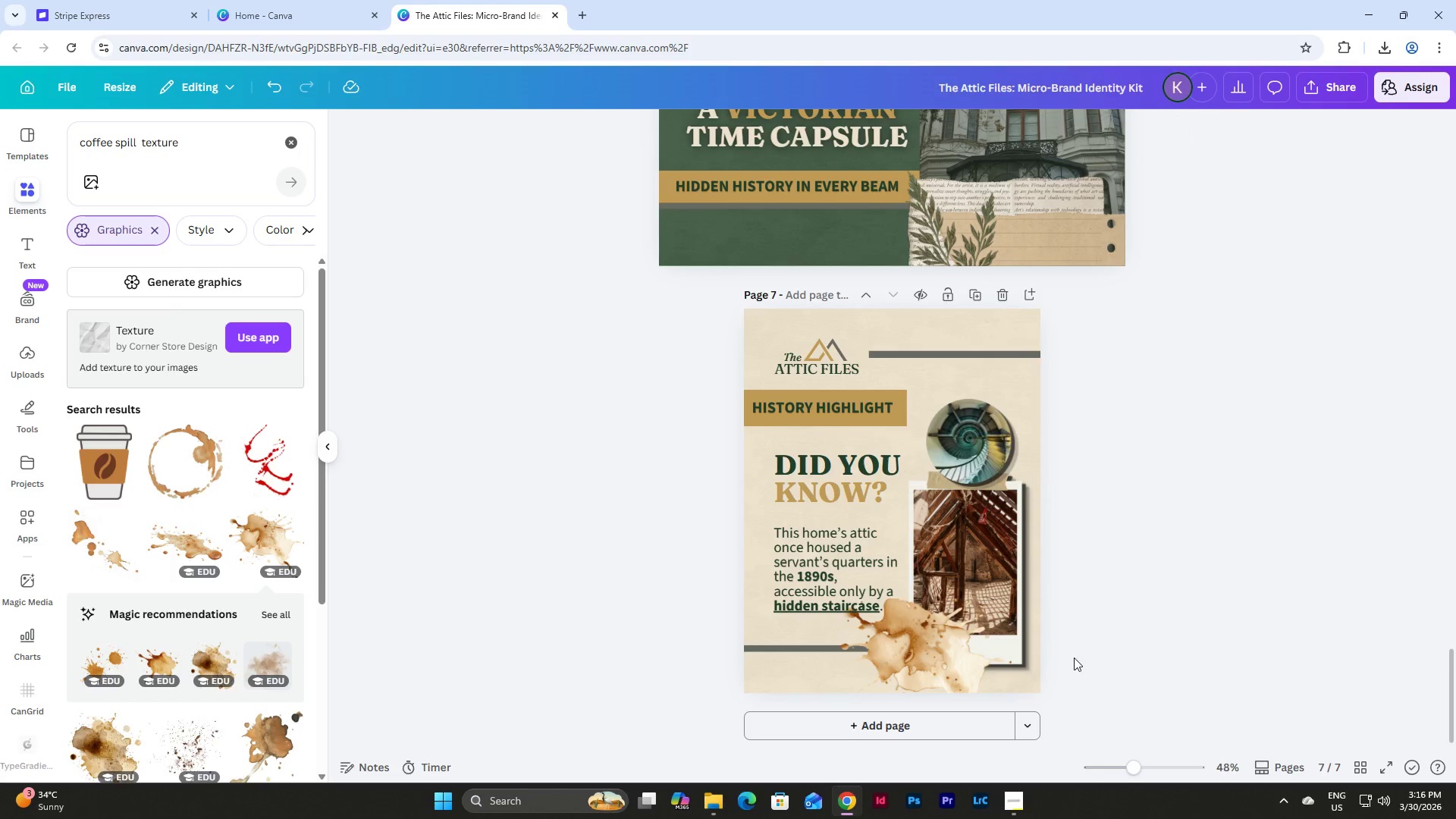 
left_click([929, 657])
 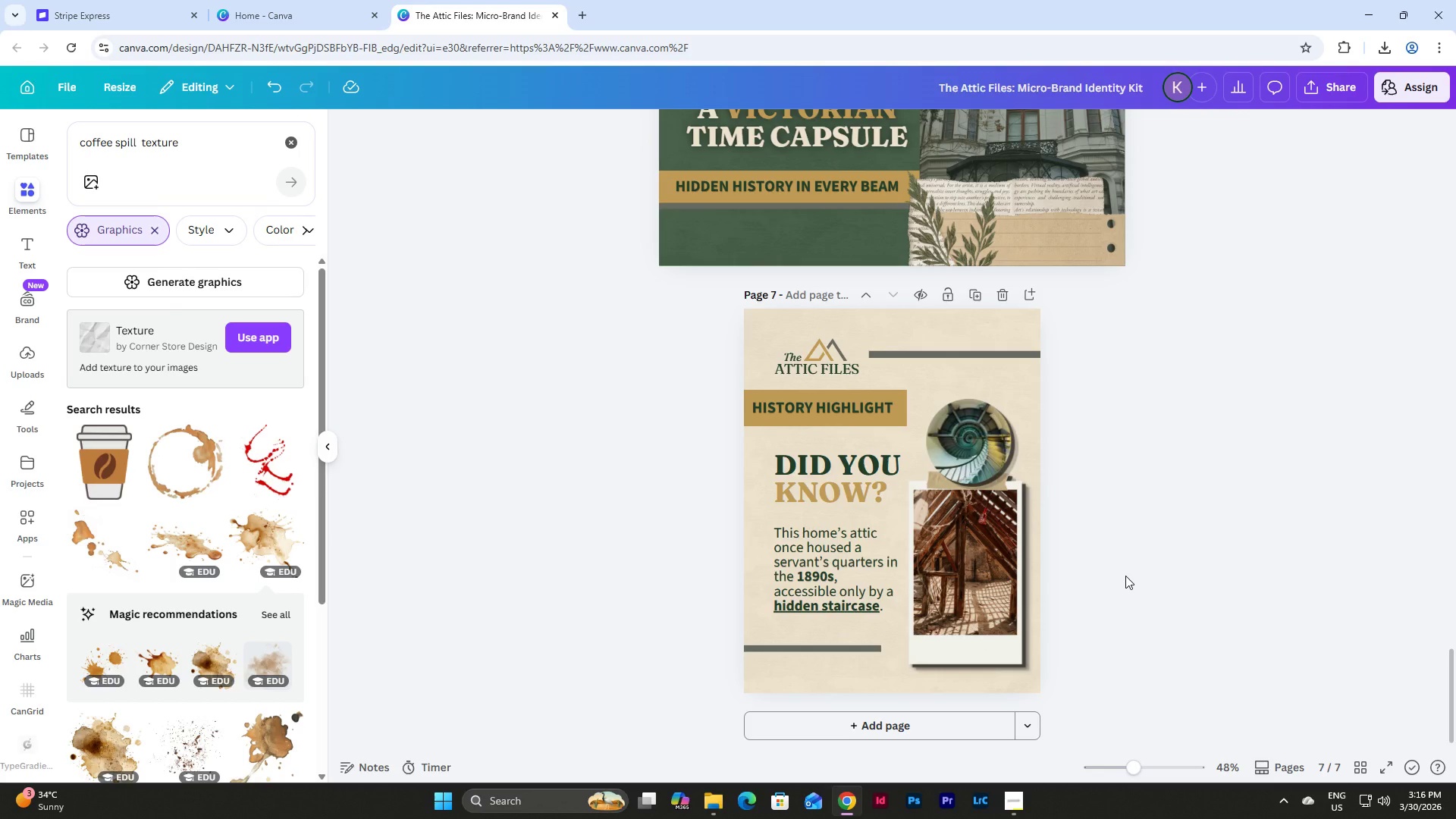 
wait(5.83)
 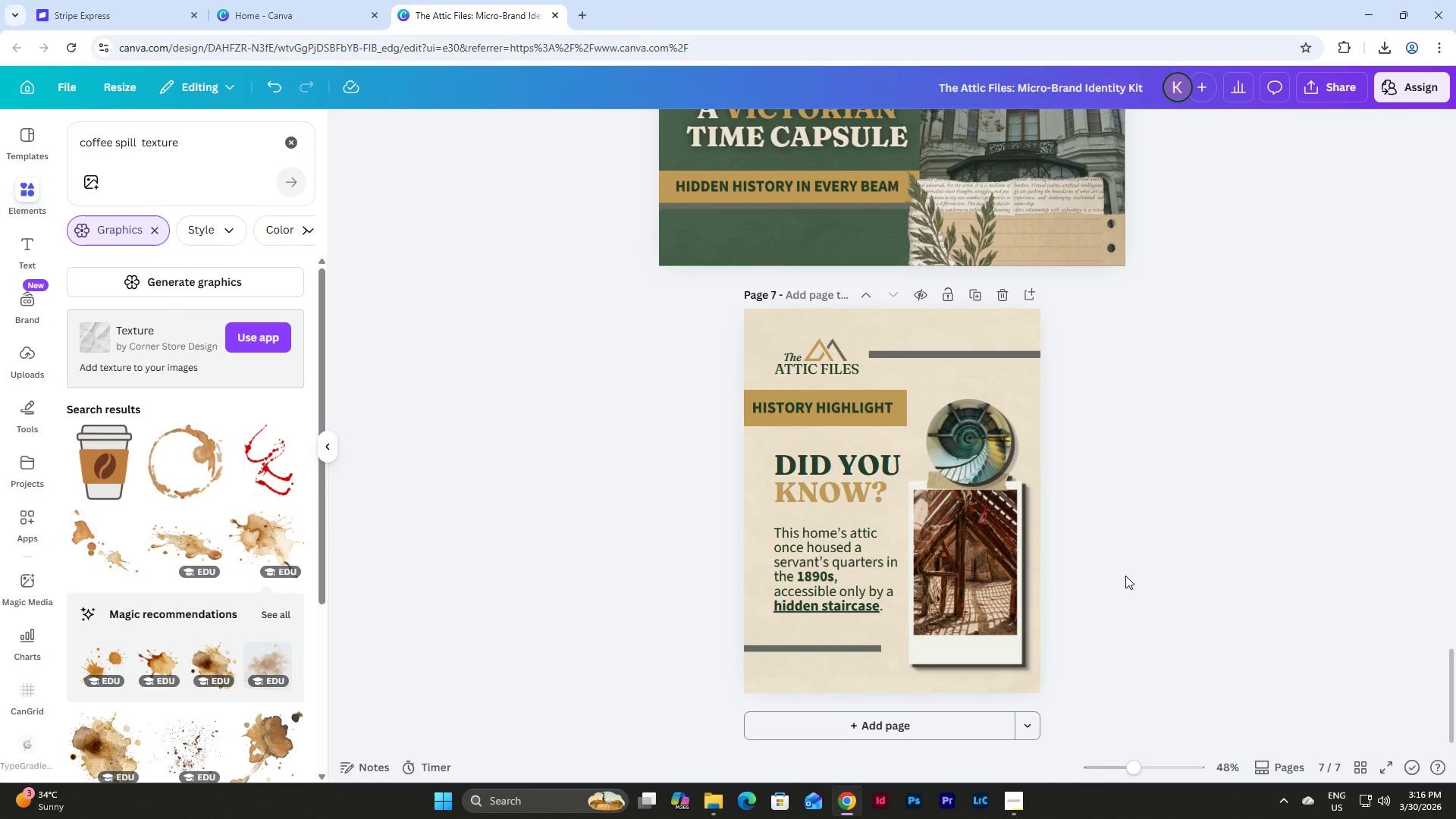 
scroll: coordinate [221, 497], scroll_direction: down, amount: 2.0
 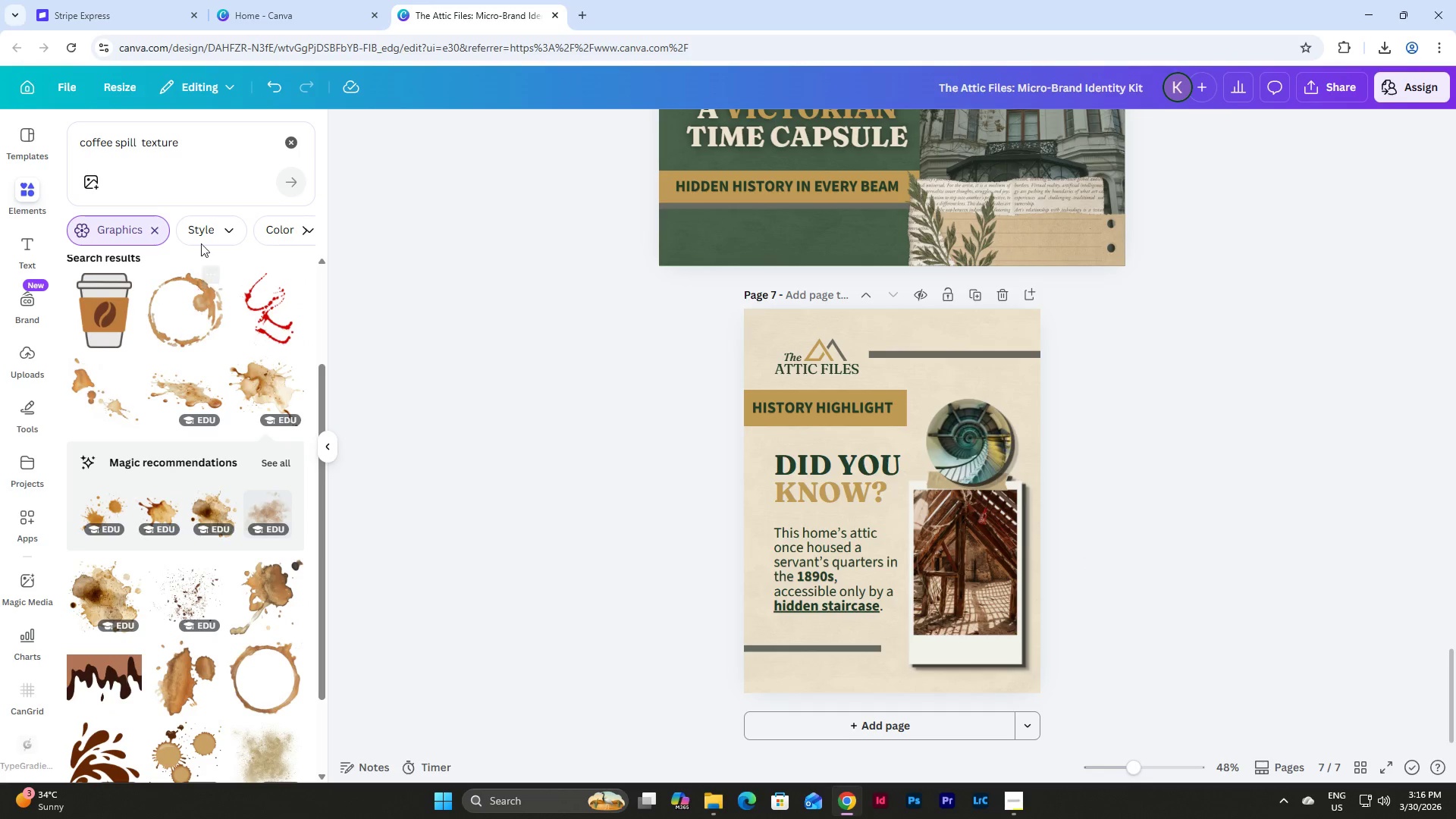 
left_click([212, 128])
 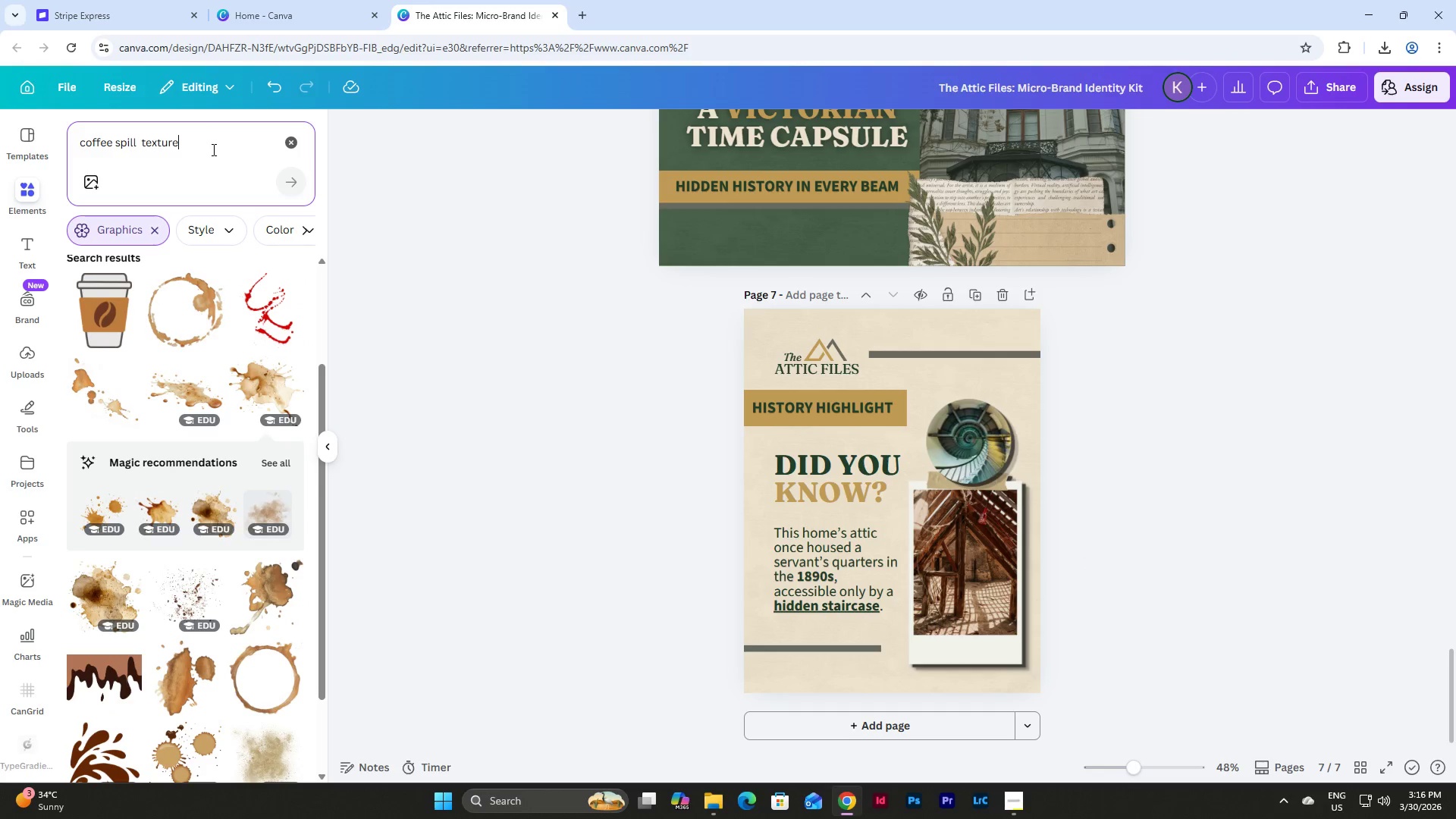 
left_click_drag(start_coordinate=[212, 149], to_coordinate=[65, 146])
 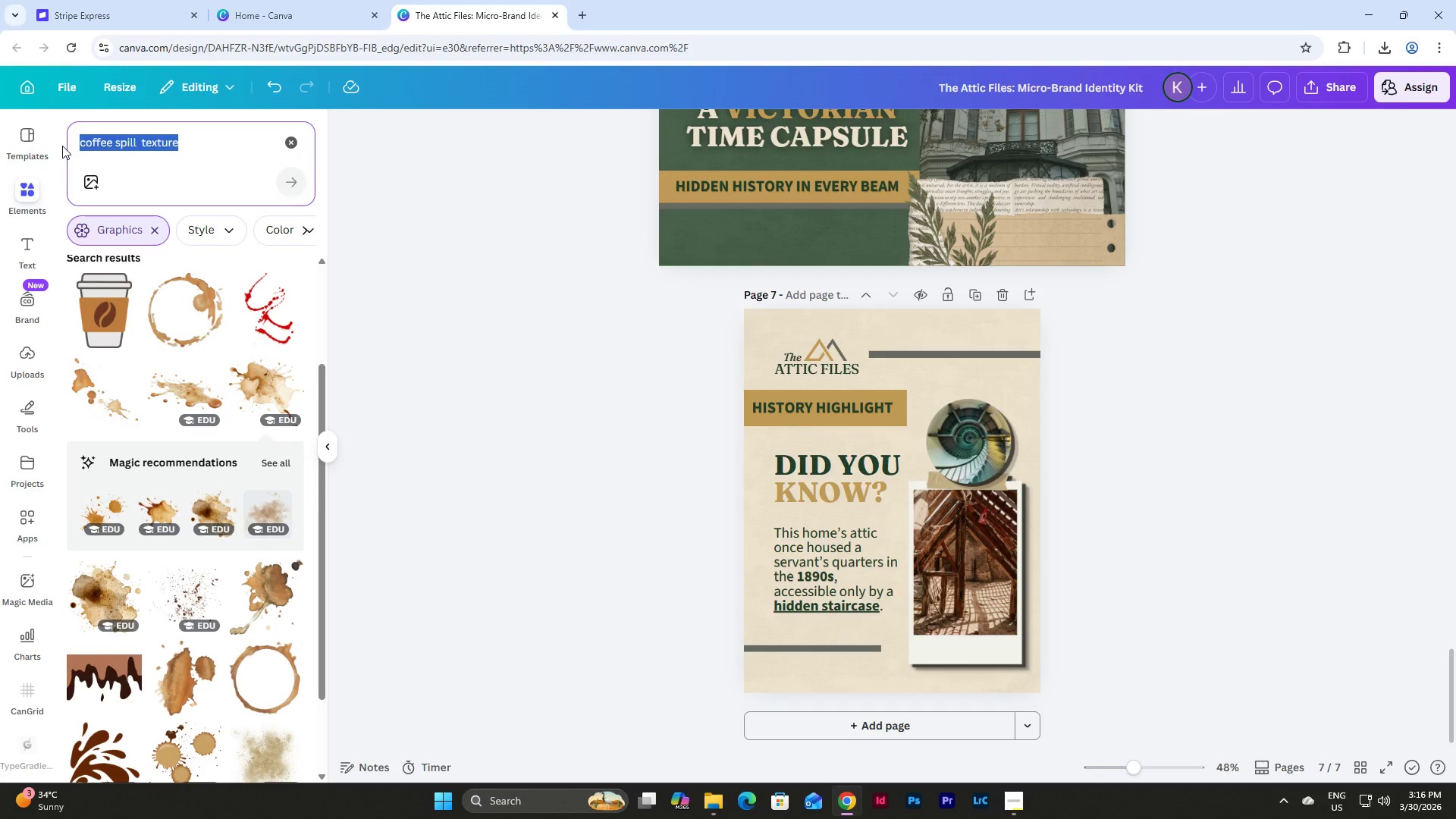 
type(old newspaper)
 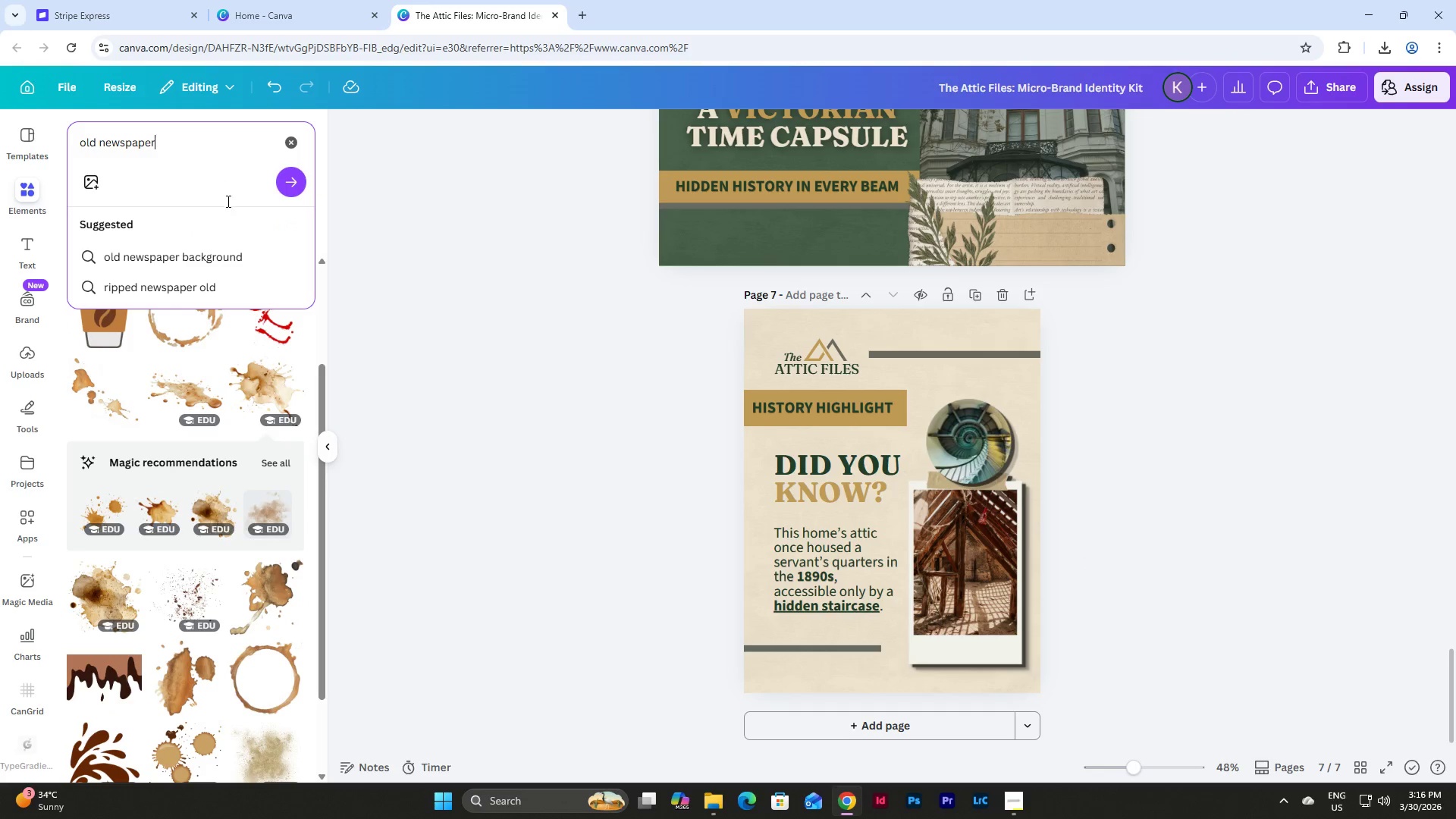 
left_click([216, 259])
 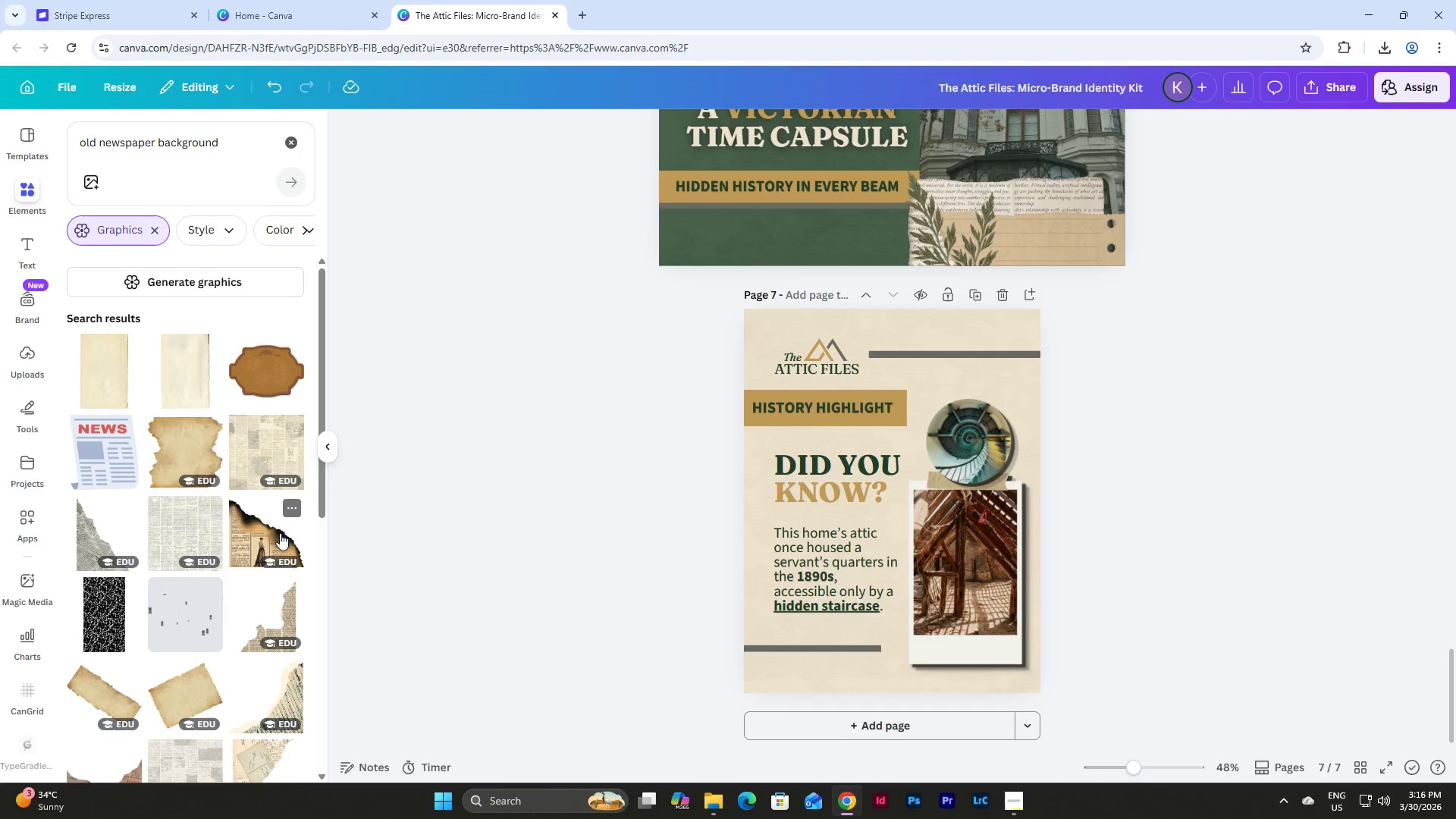 
wait(6.2)
 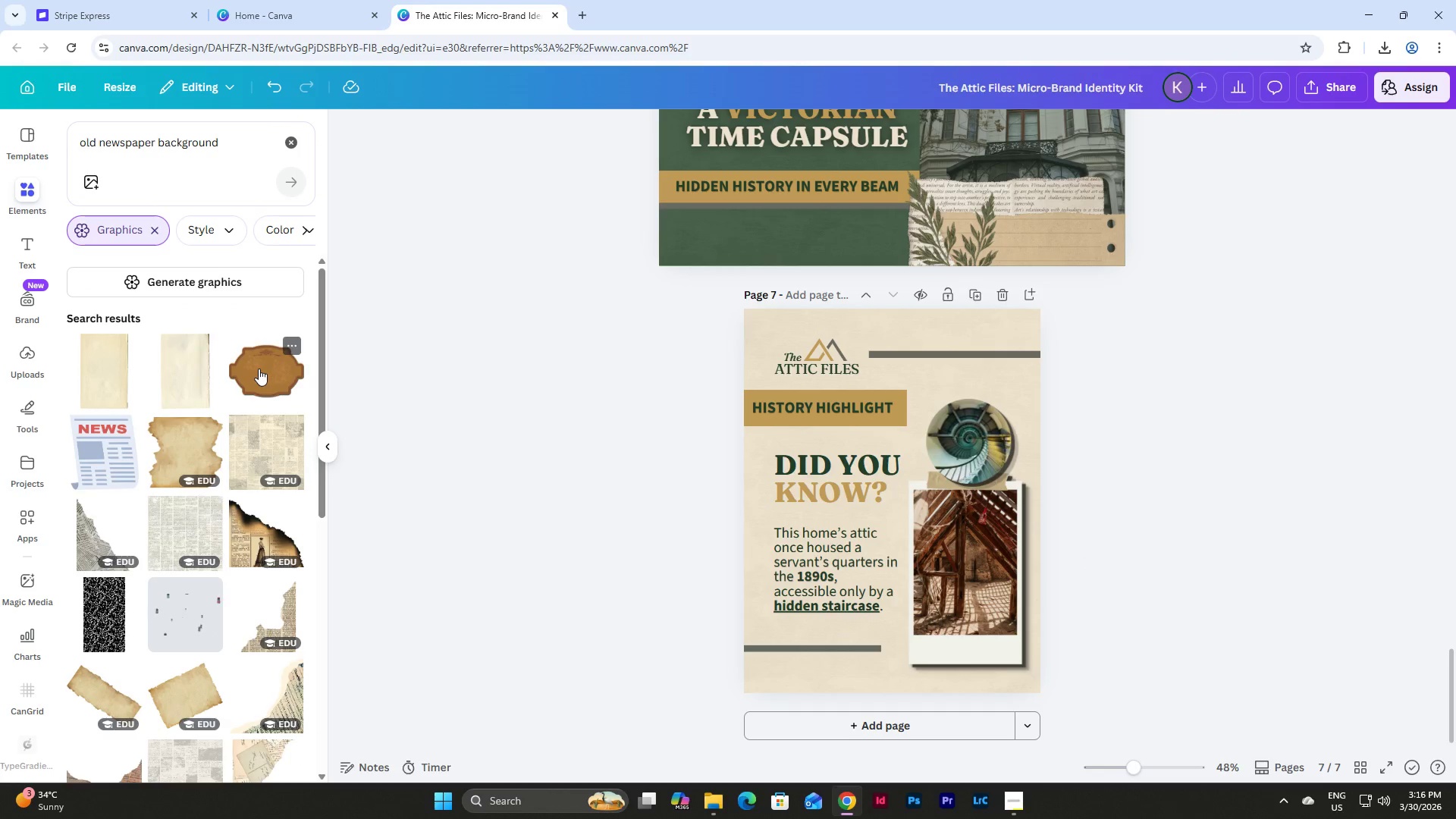 
left_click([278, 532])
 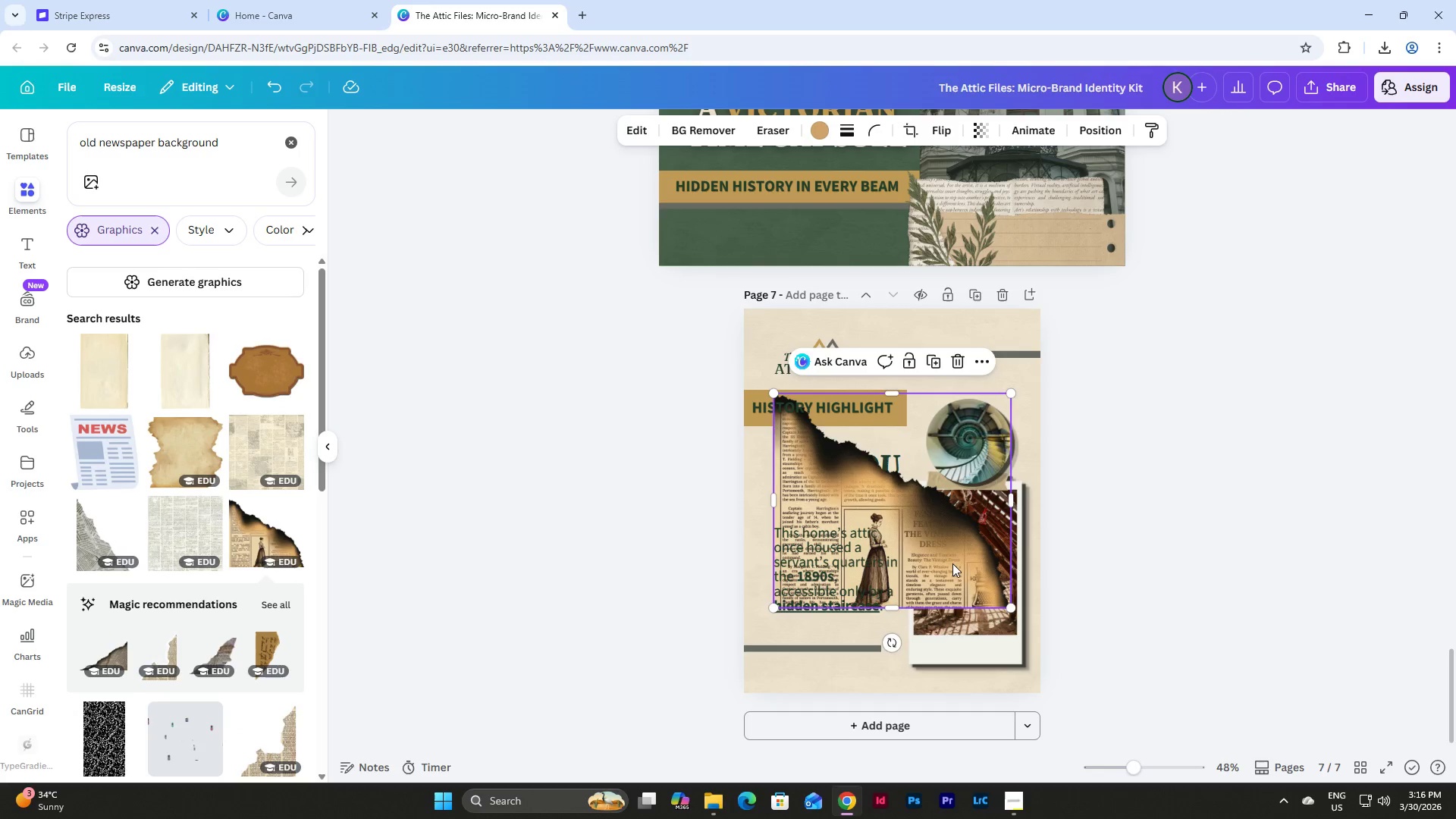 
left_click_drag(start_coordinate=[947, 554], to_coordinate=[915, 638])
 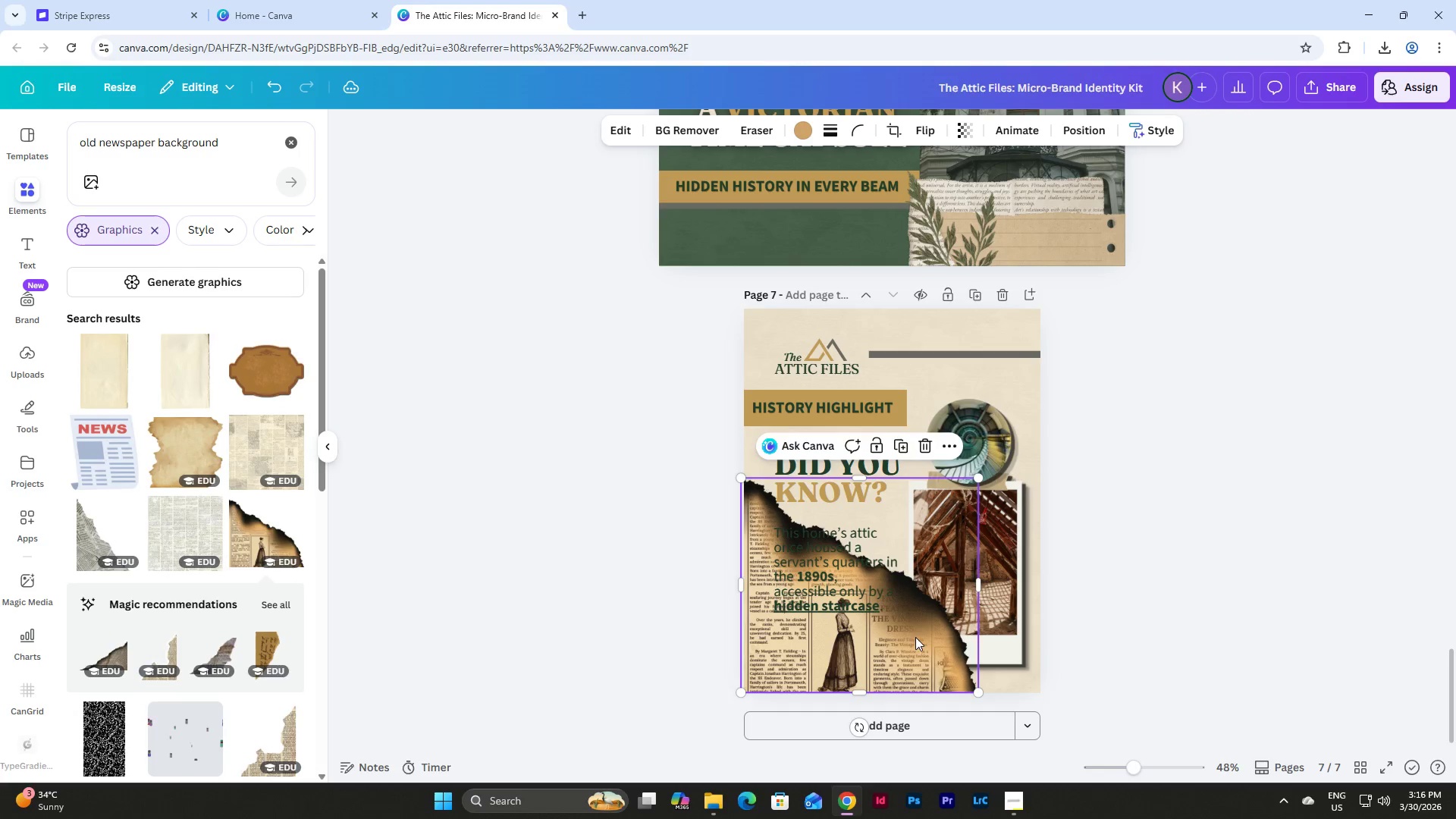 
left_click_drag(start_coordinate=[915, 636], to_coordinate=[921, 632])
 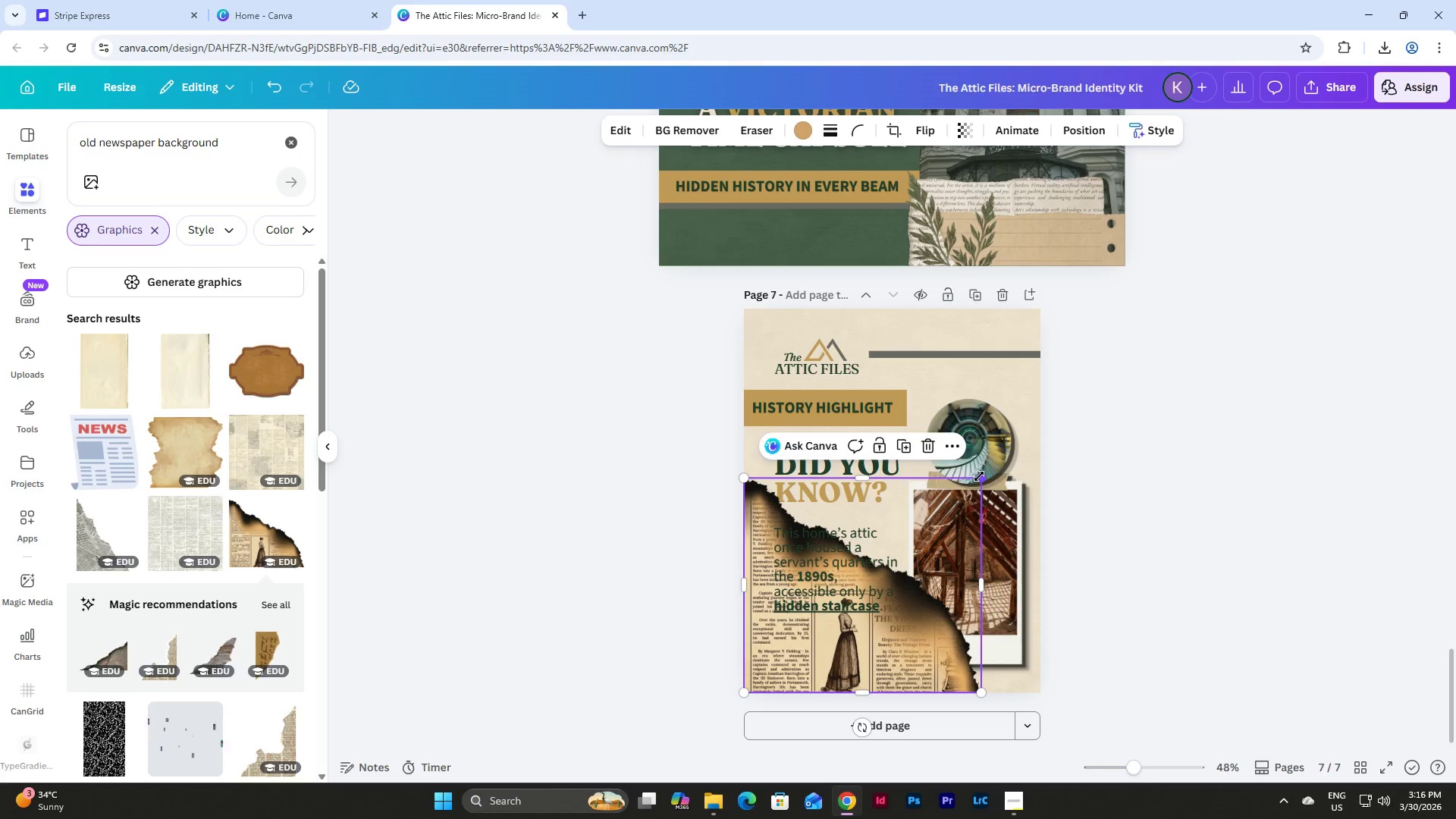 
left_click_drag(start_coordinate=[981, 477], to_coordinate=[1041, 419])
 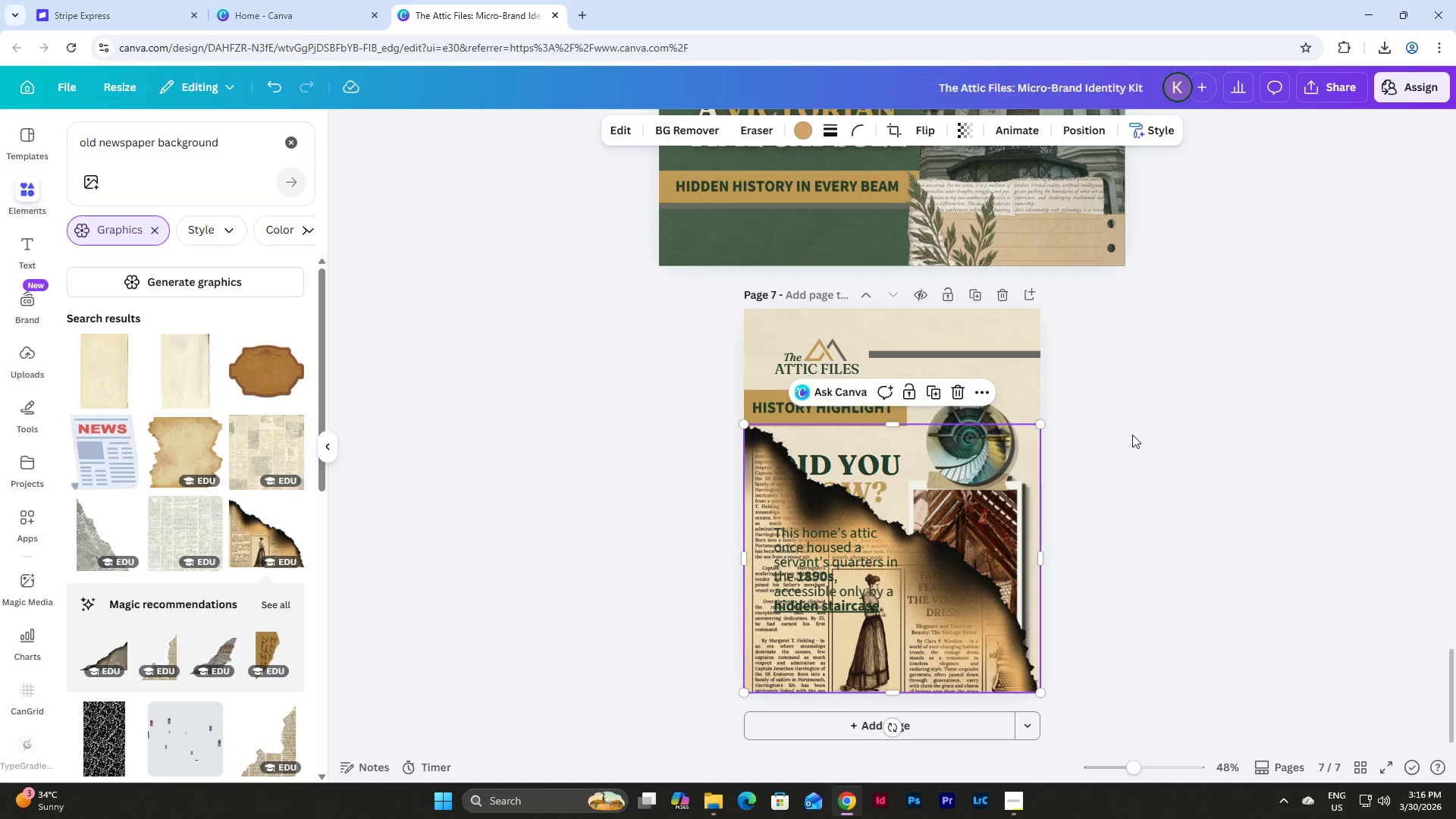 
left_click([1132, 435])
 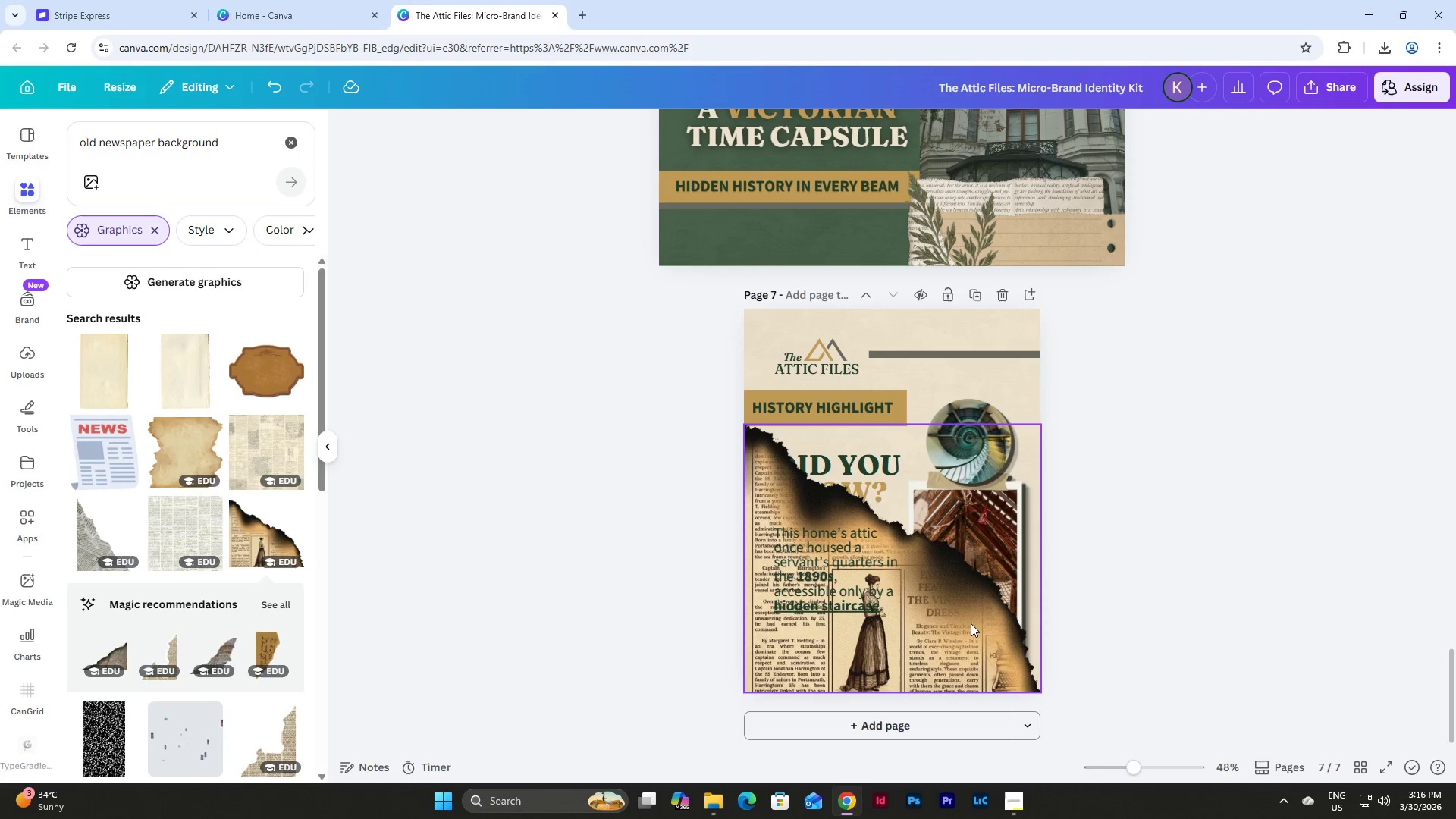 
left_click([899, 645])
 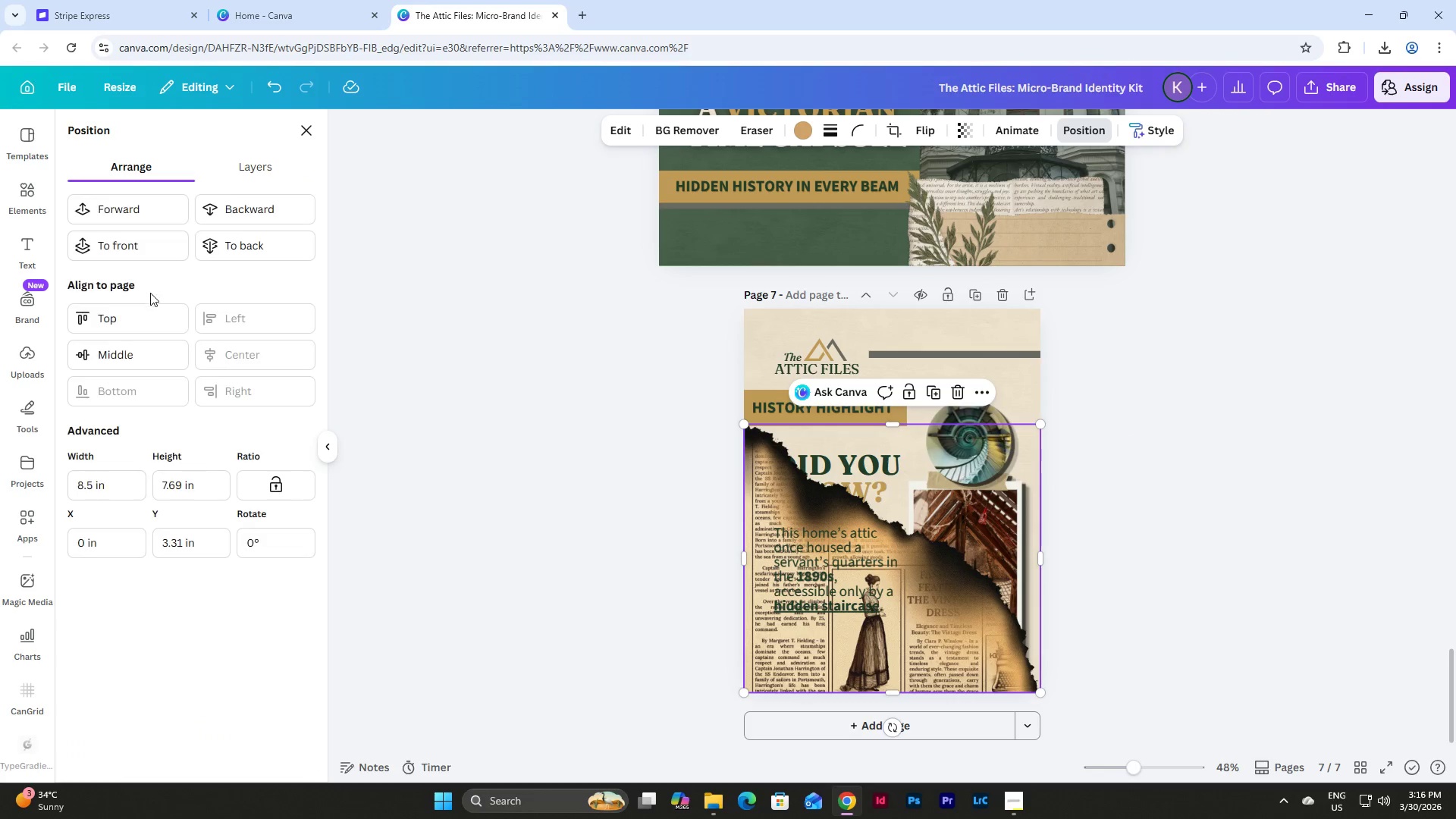 
left_click([264, 249])
 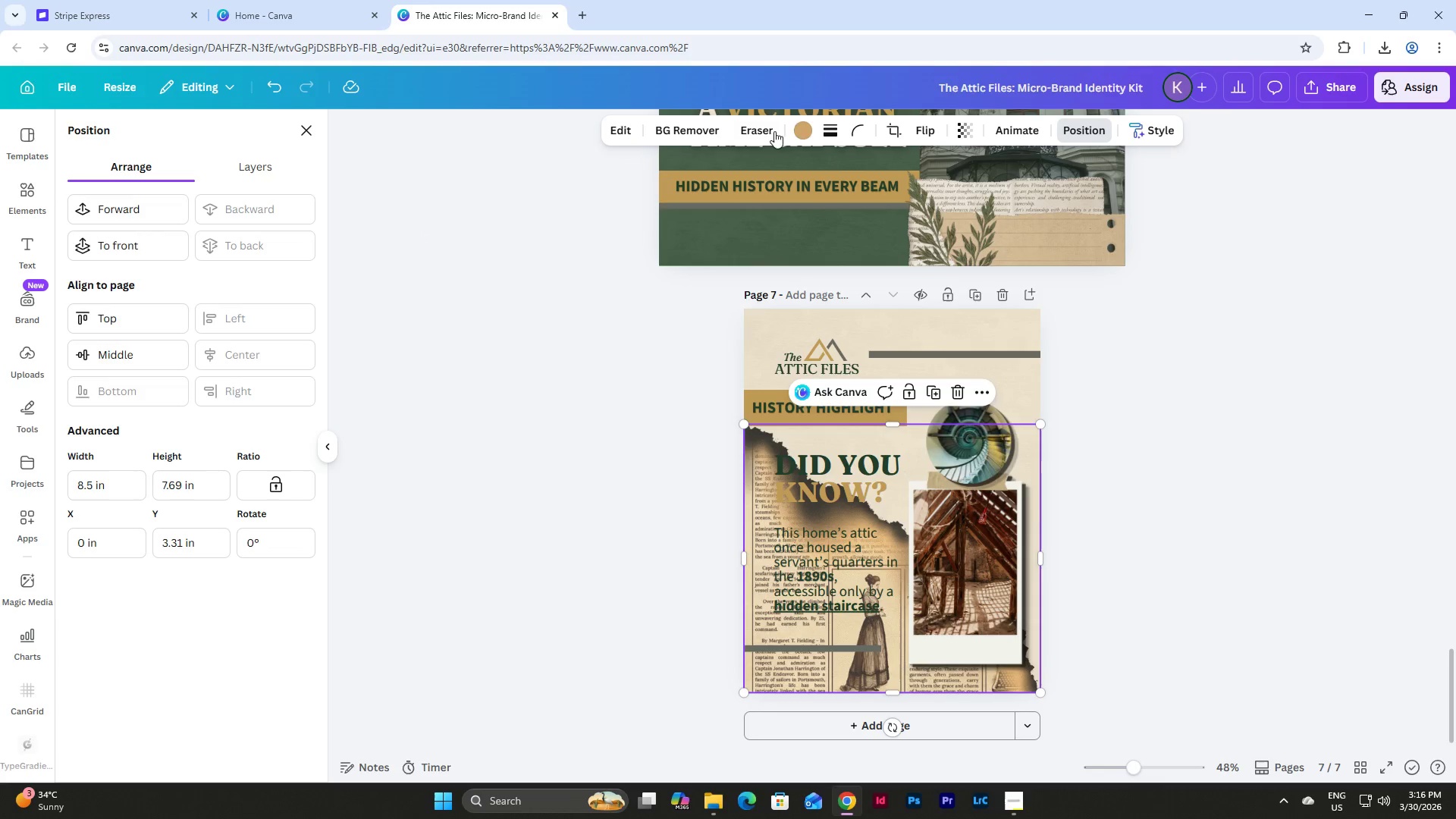 
left_click([963, 126])
 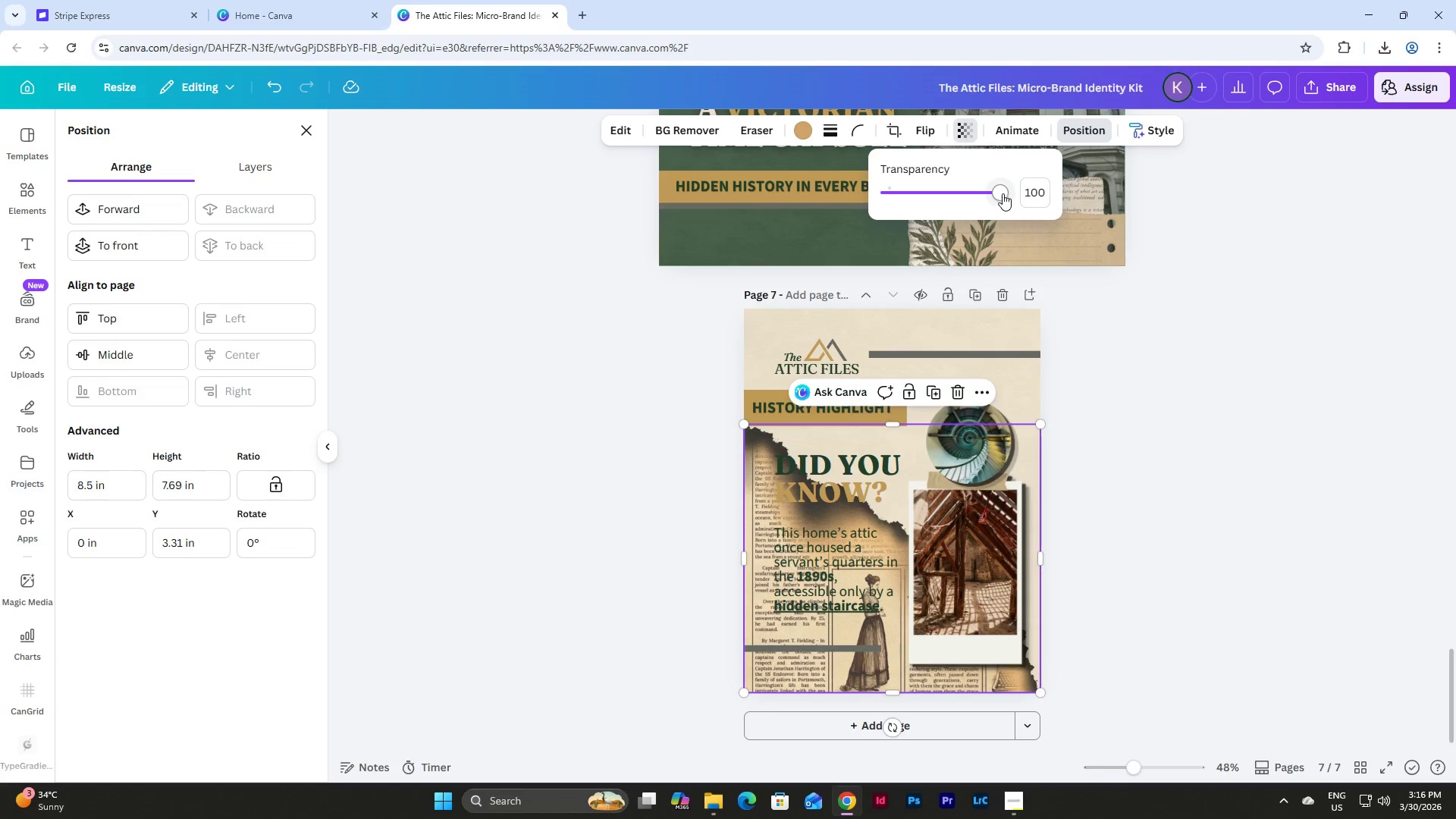 
left_click_drag(start_coordinate=[1000, 192], to_coordinate=[908, 224])
 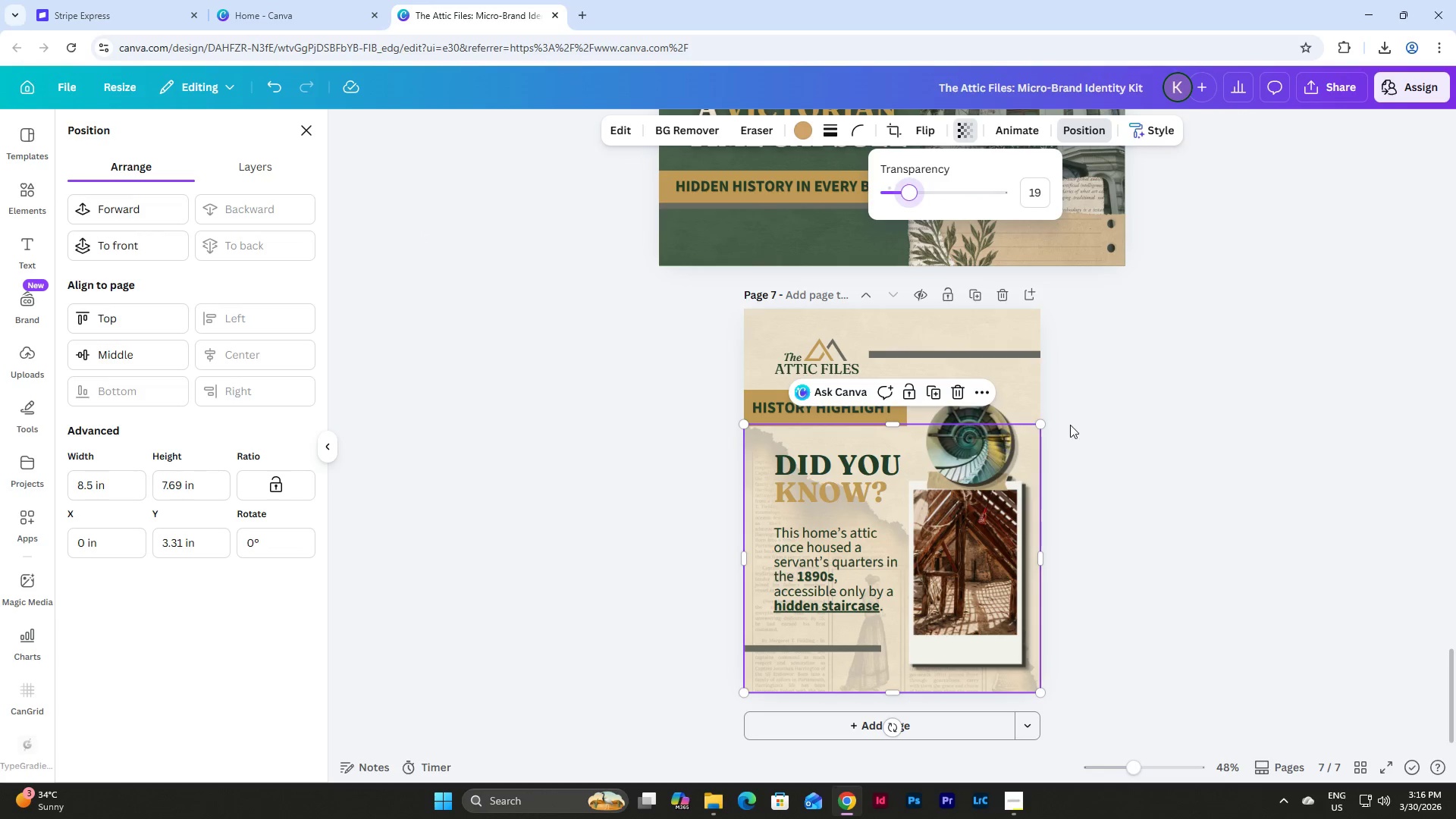 
left_click_drag(start_coordinate=[1042, 425], to_coordinate=[959, 491])
 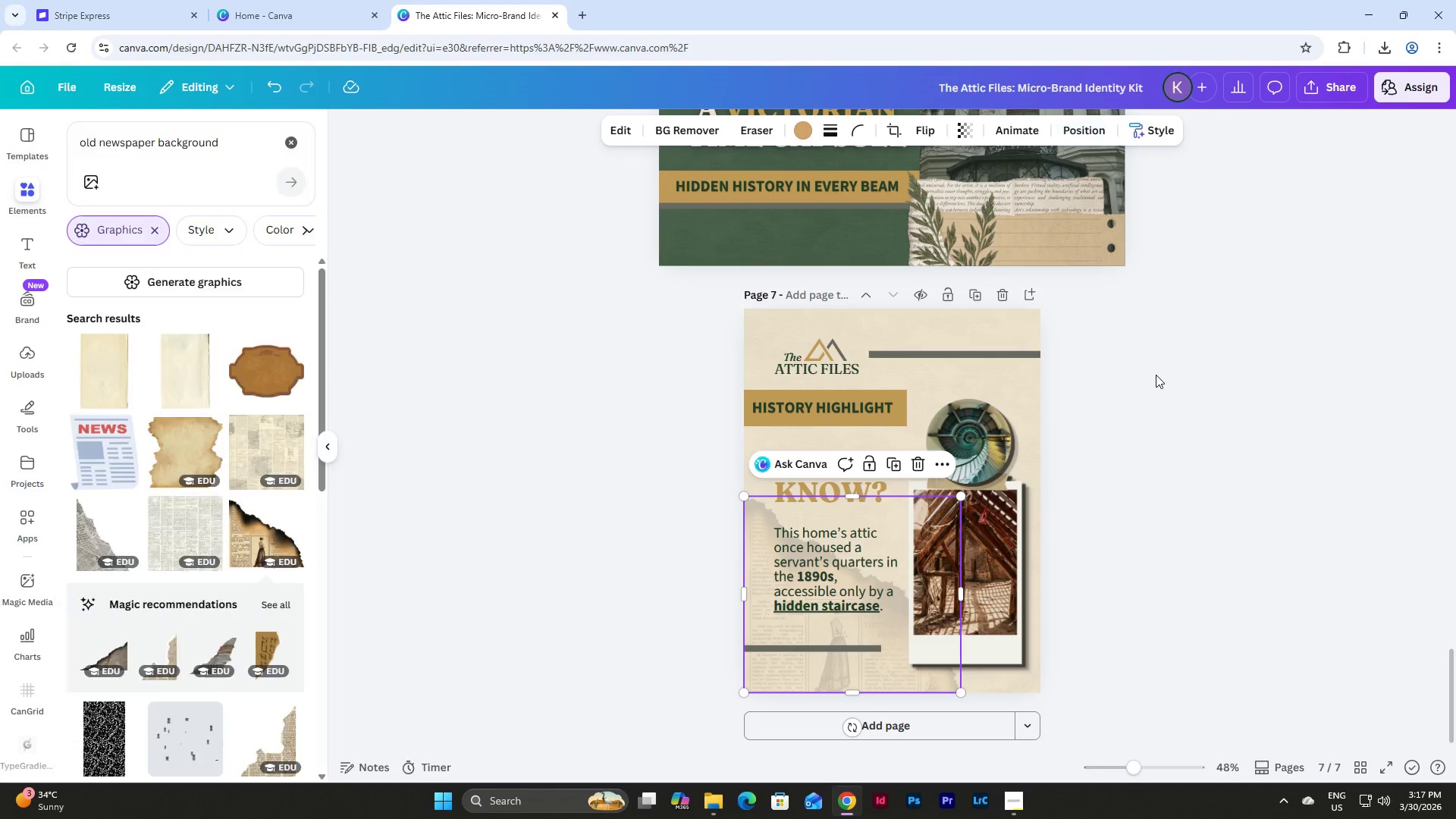 
double_click([1156, 375])
 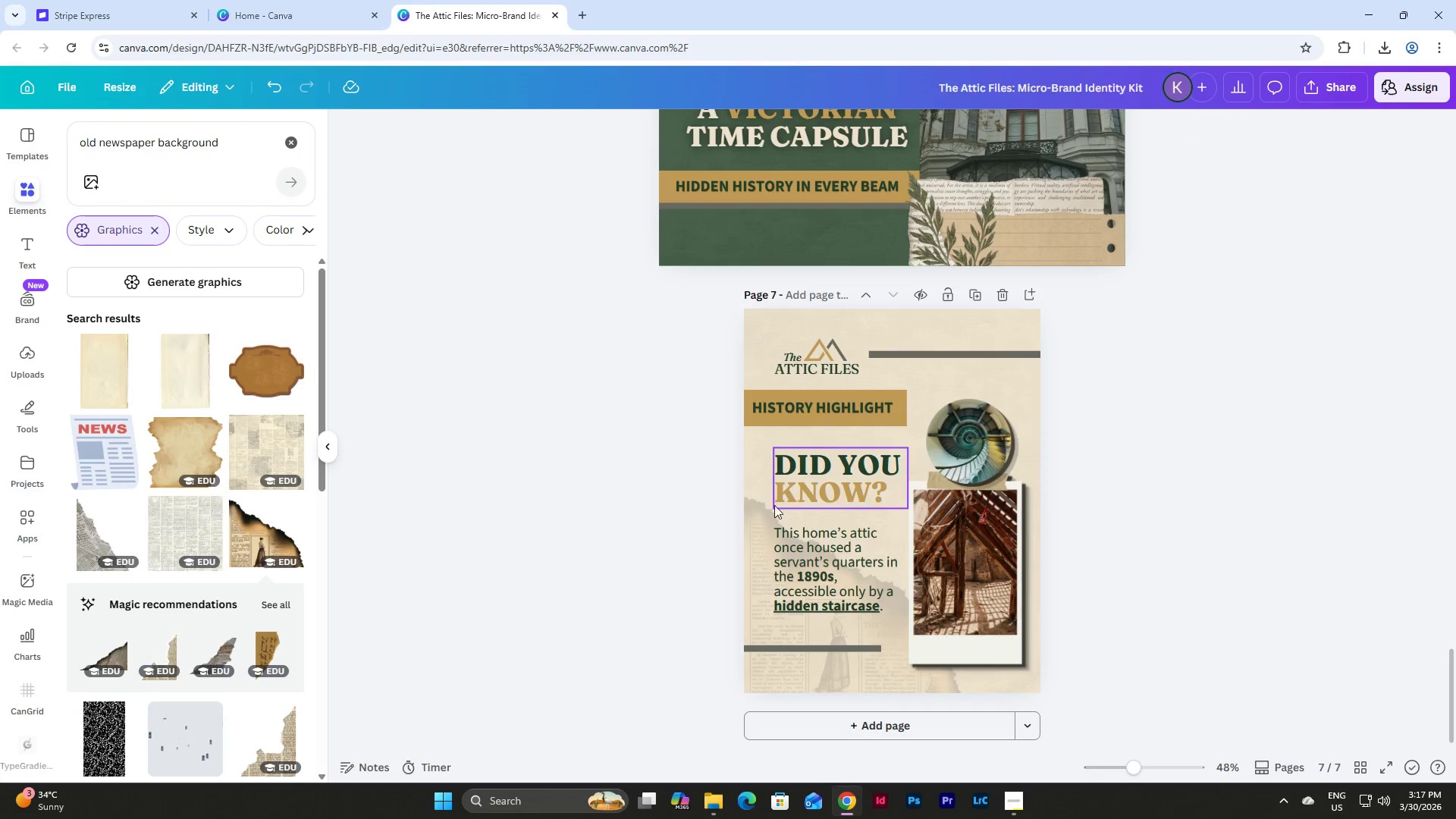 
left_click([758, 518])
 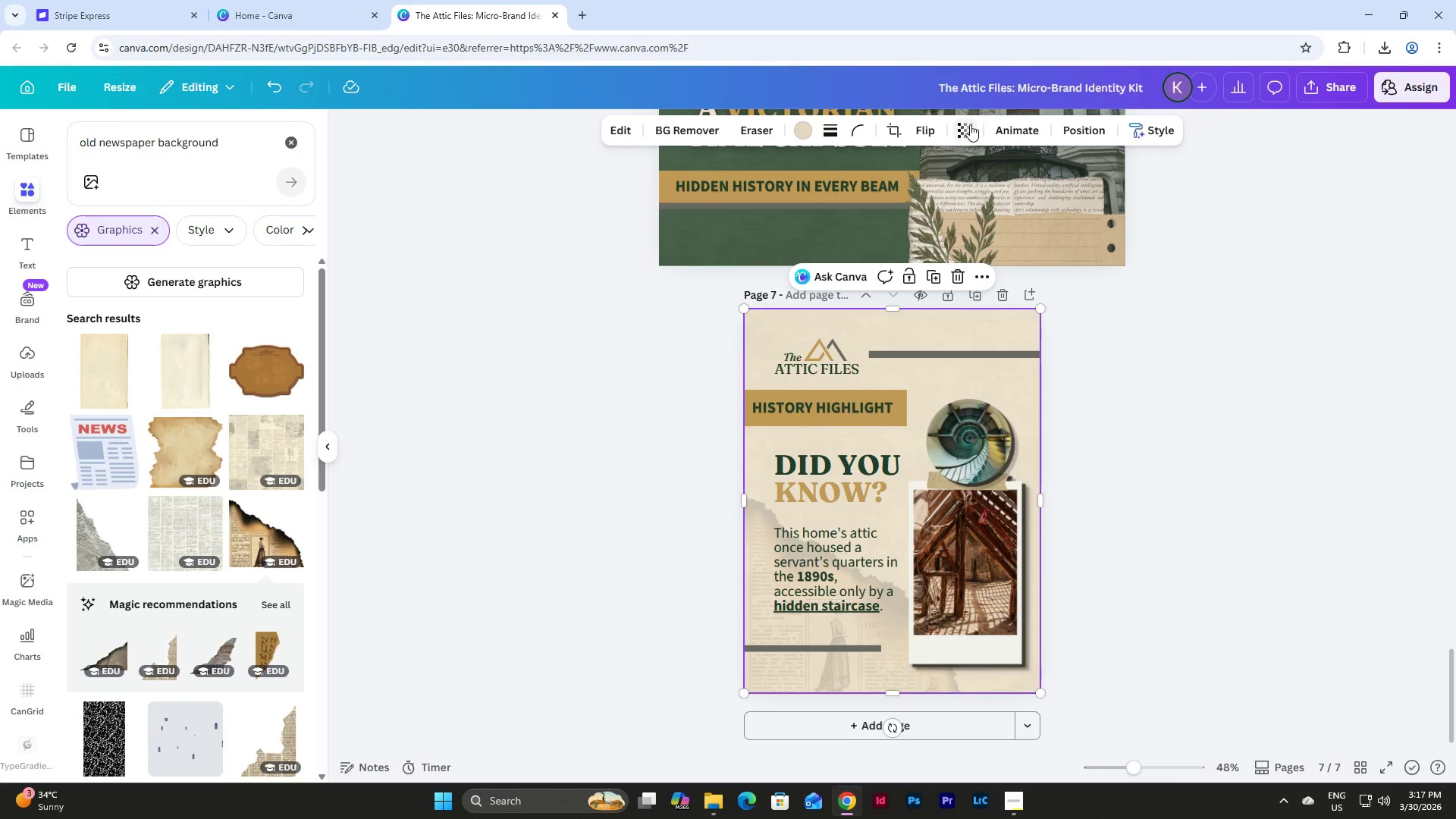 
left_click([970, 124])
 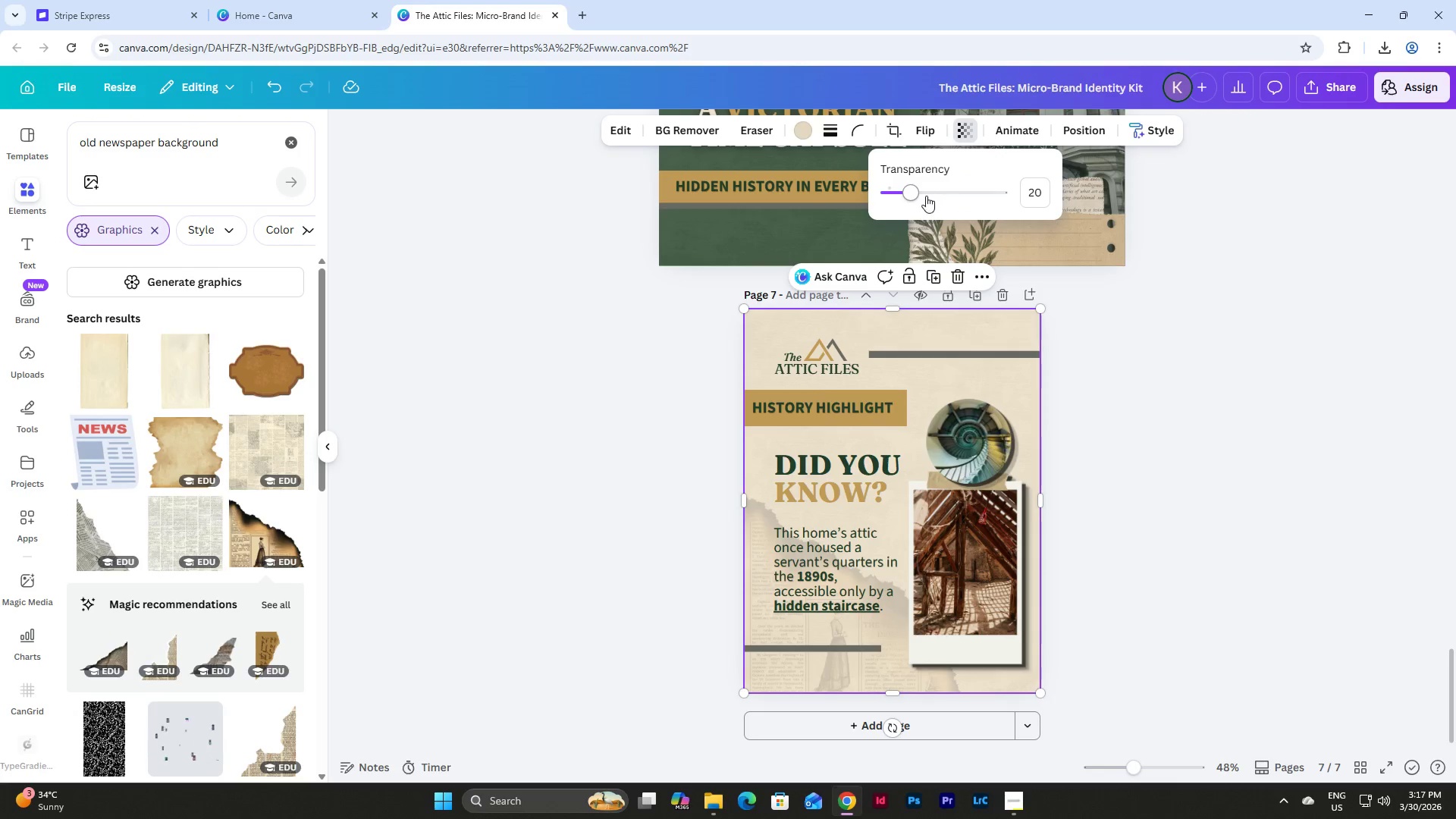 
left_click([1032, 194])
 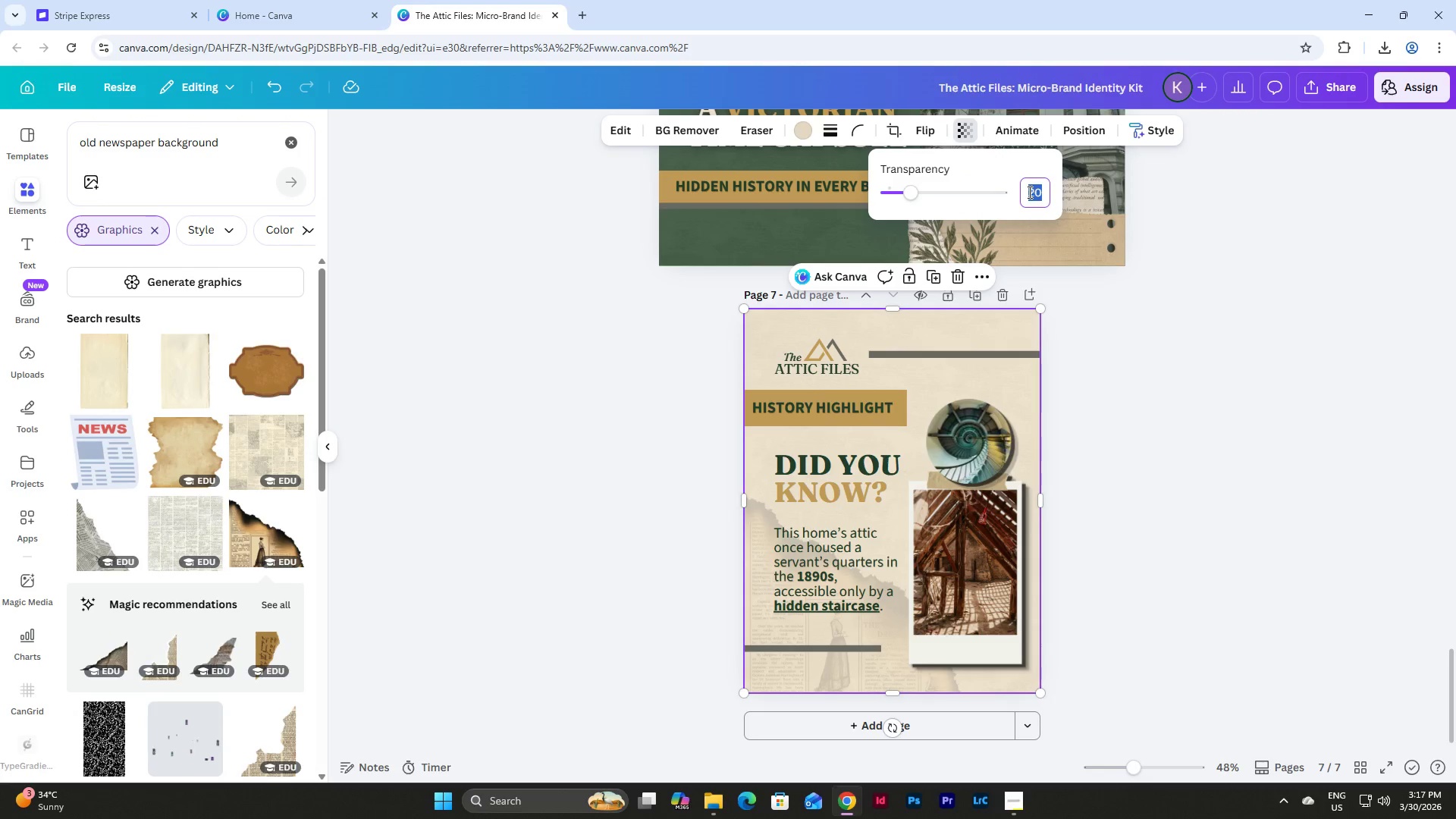 
key(Numpad3)
 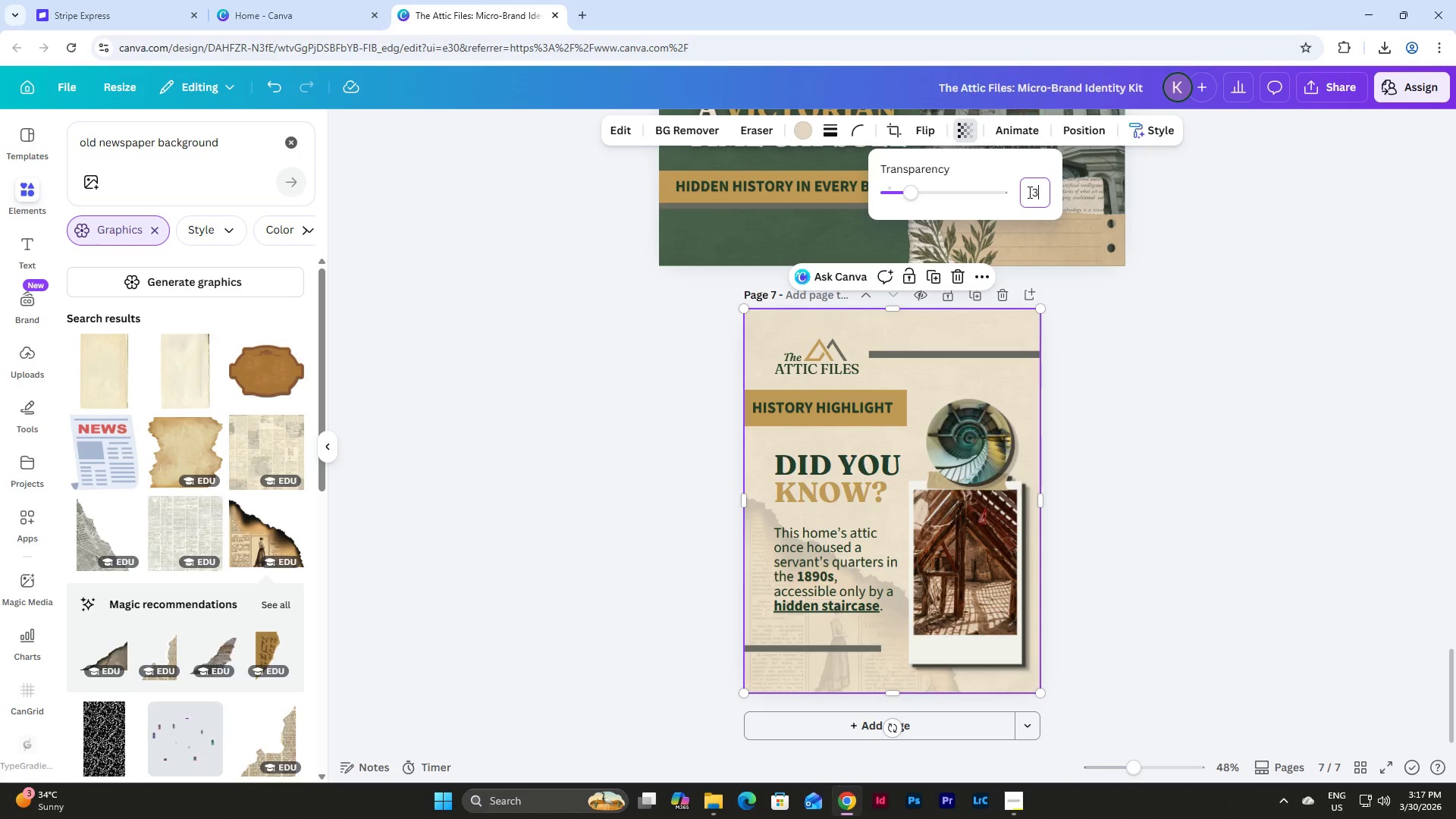 
key(Numpad0)
 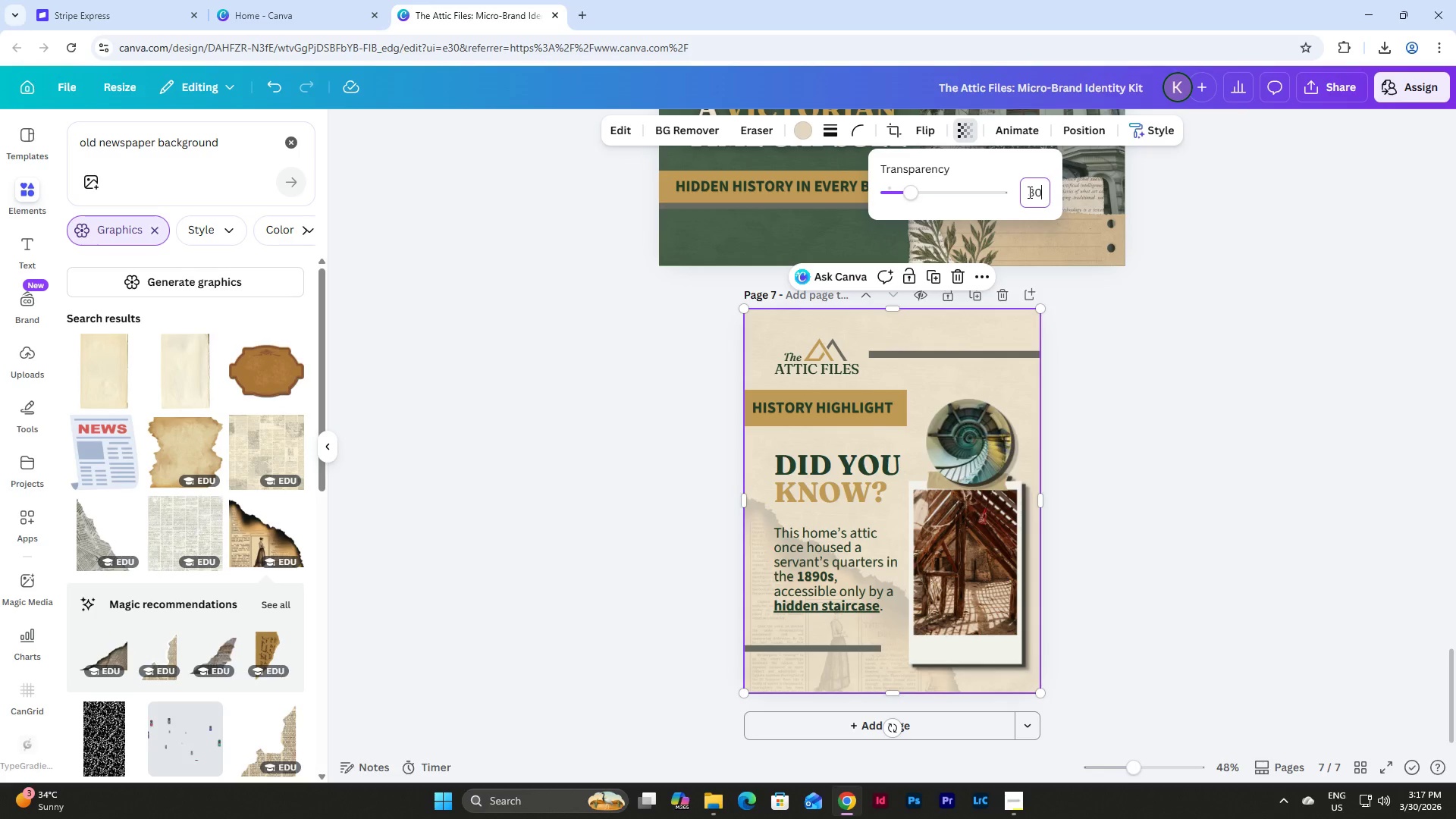 
key(NumpadEnter)
 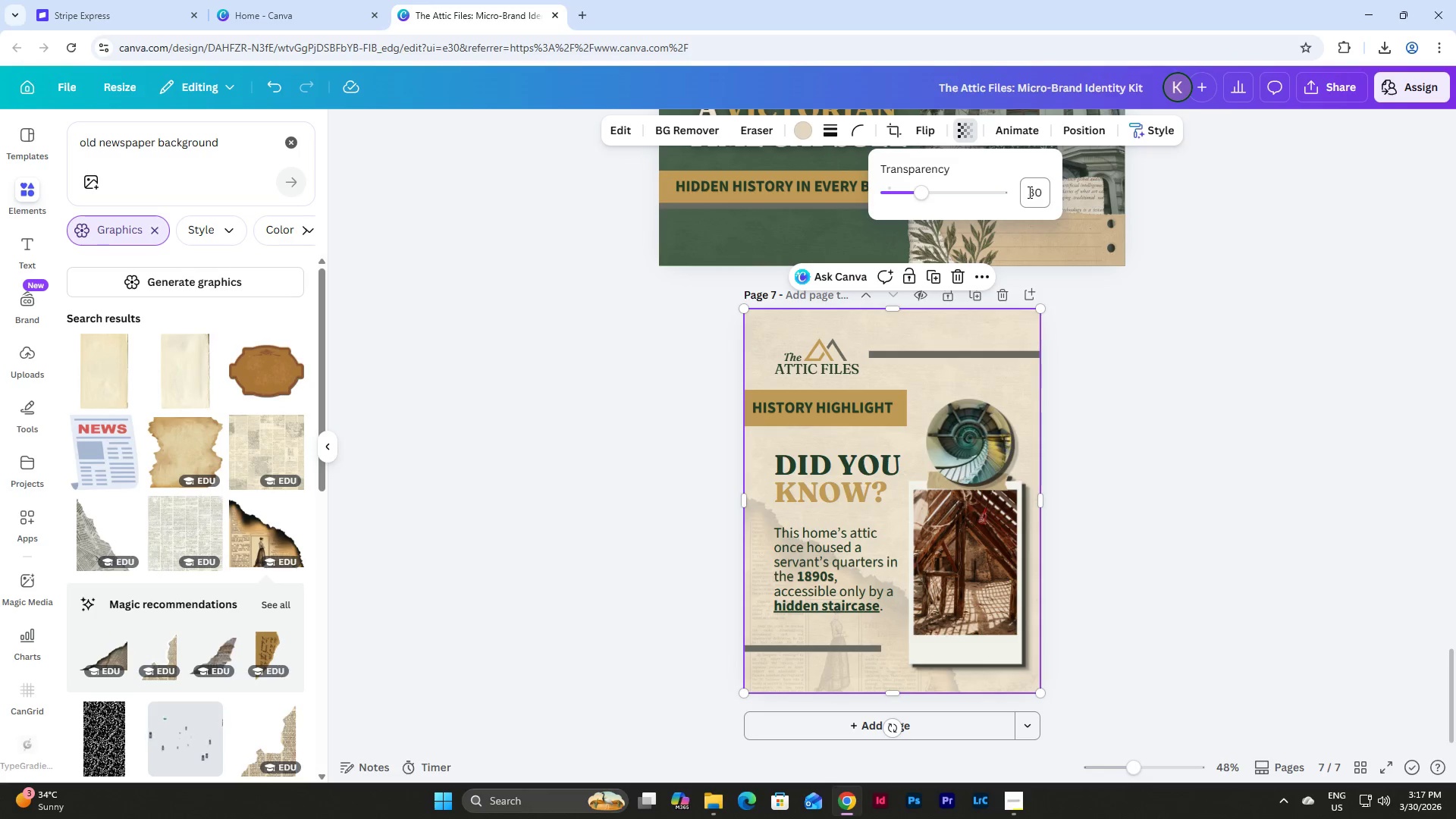 
left_click([1028, 192])
 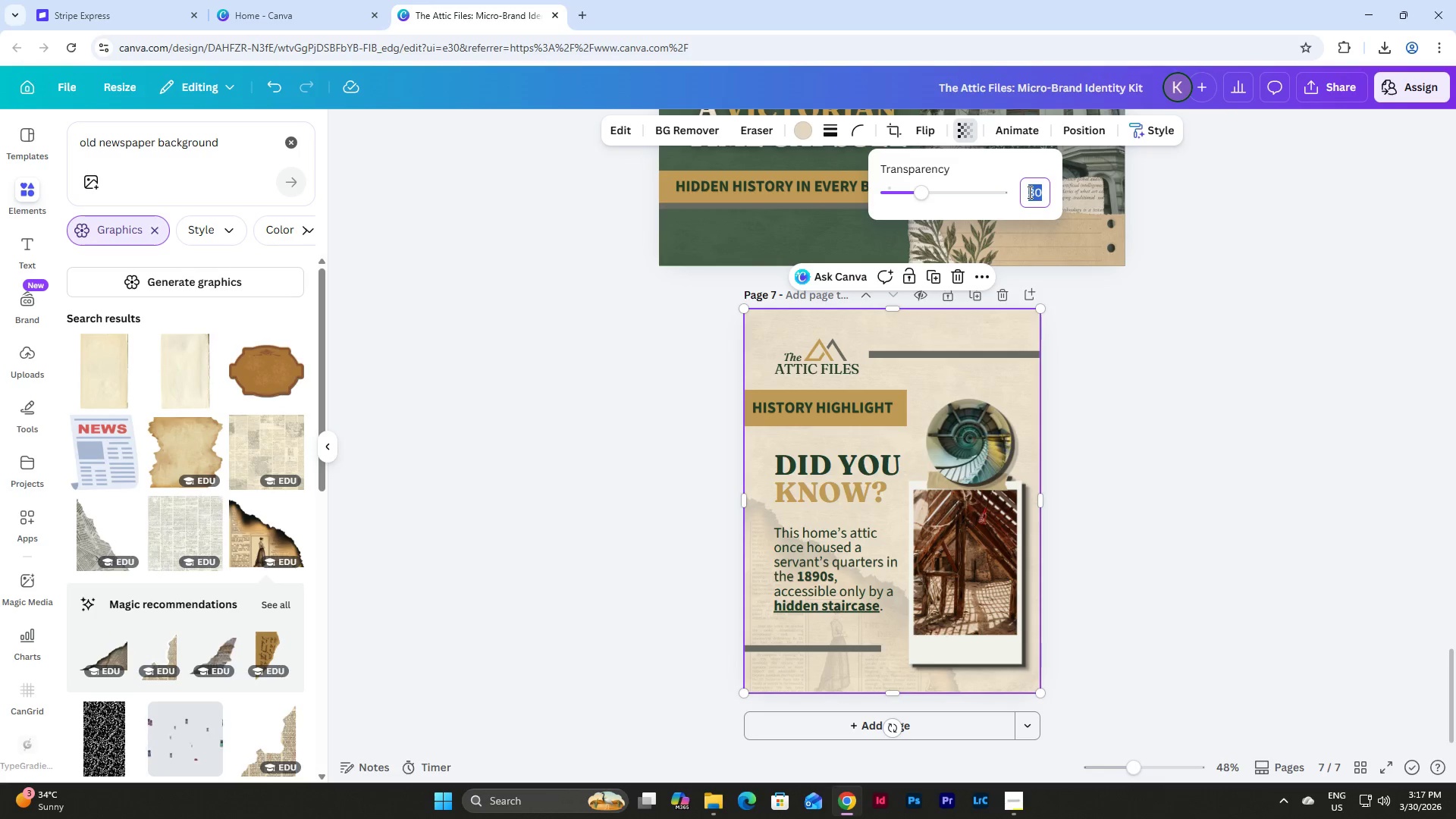 
key(Numpad4)
 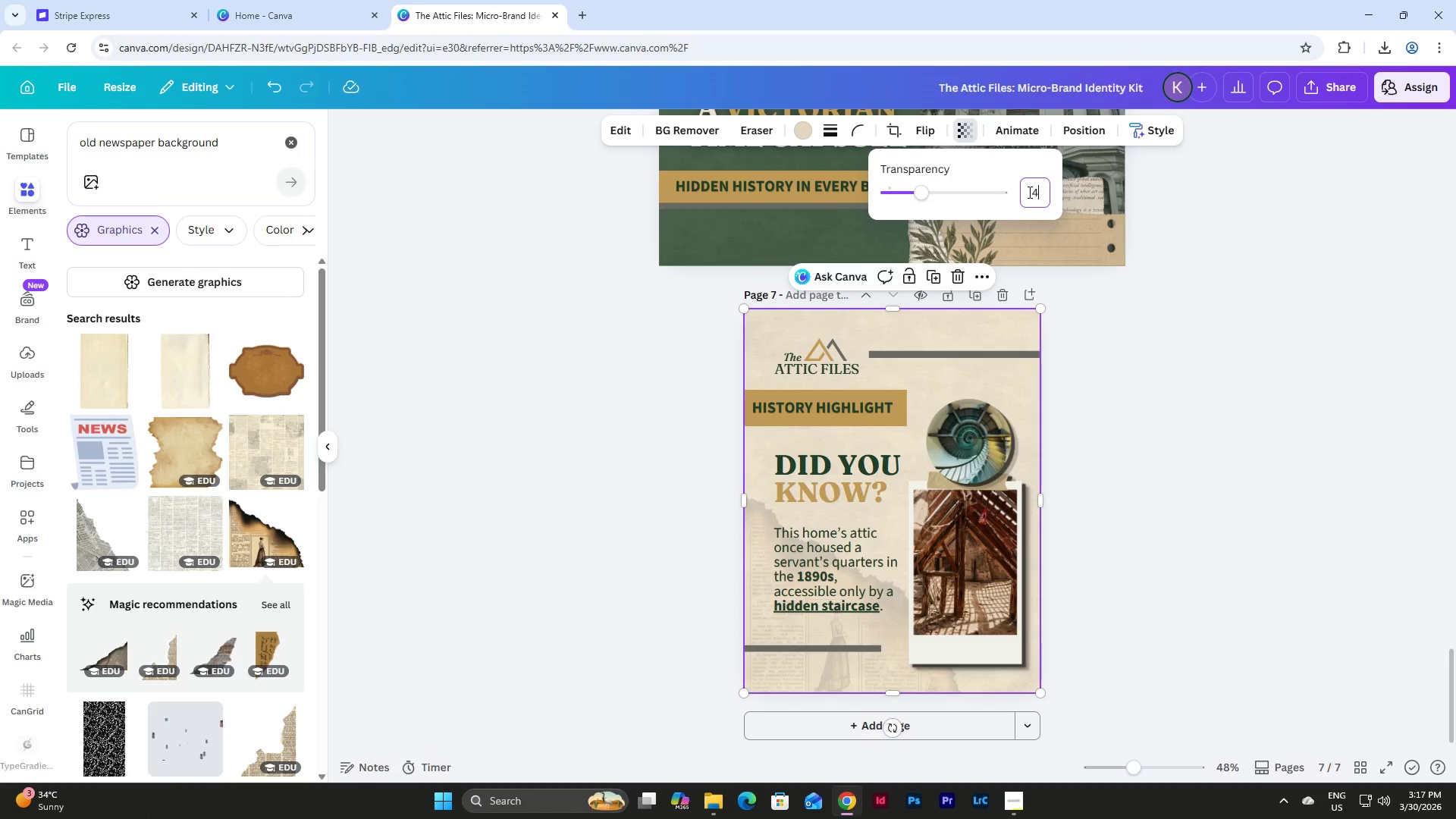 
key(Numpad0)
 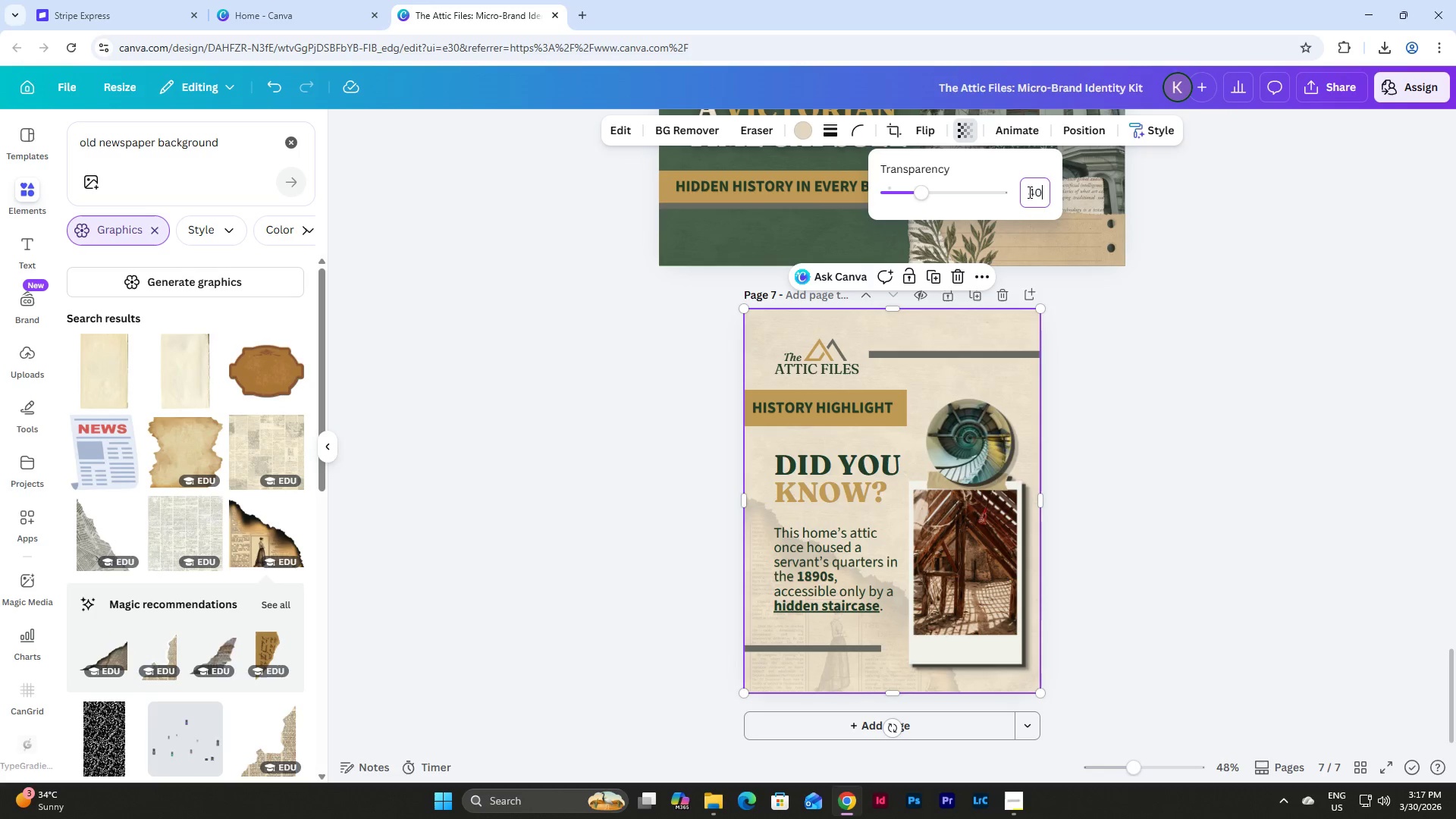 
key(NumpadEnter)
 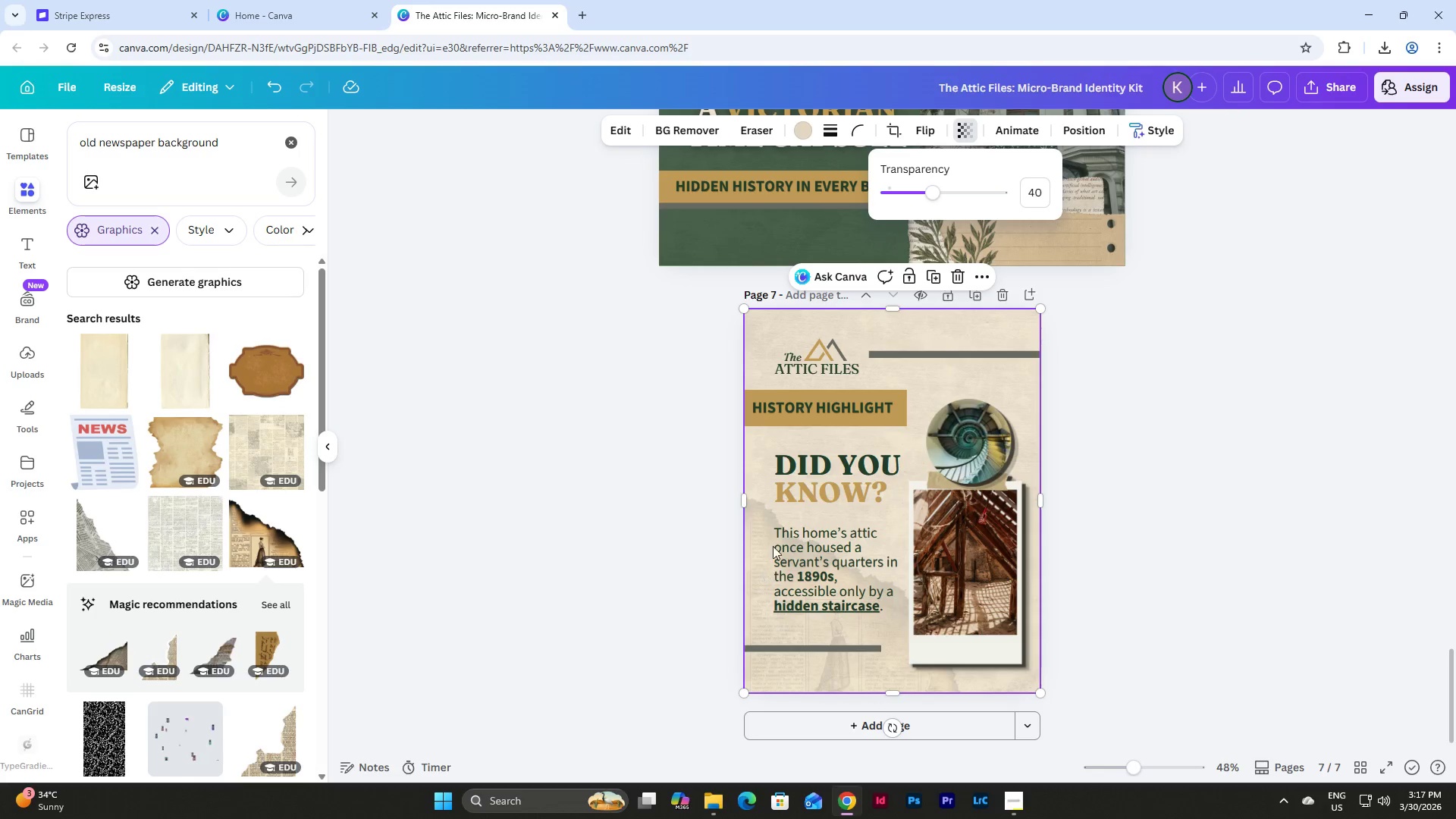 
left_click([1037, 189])
 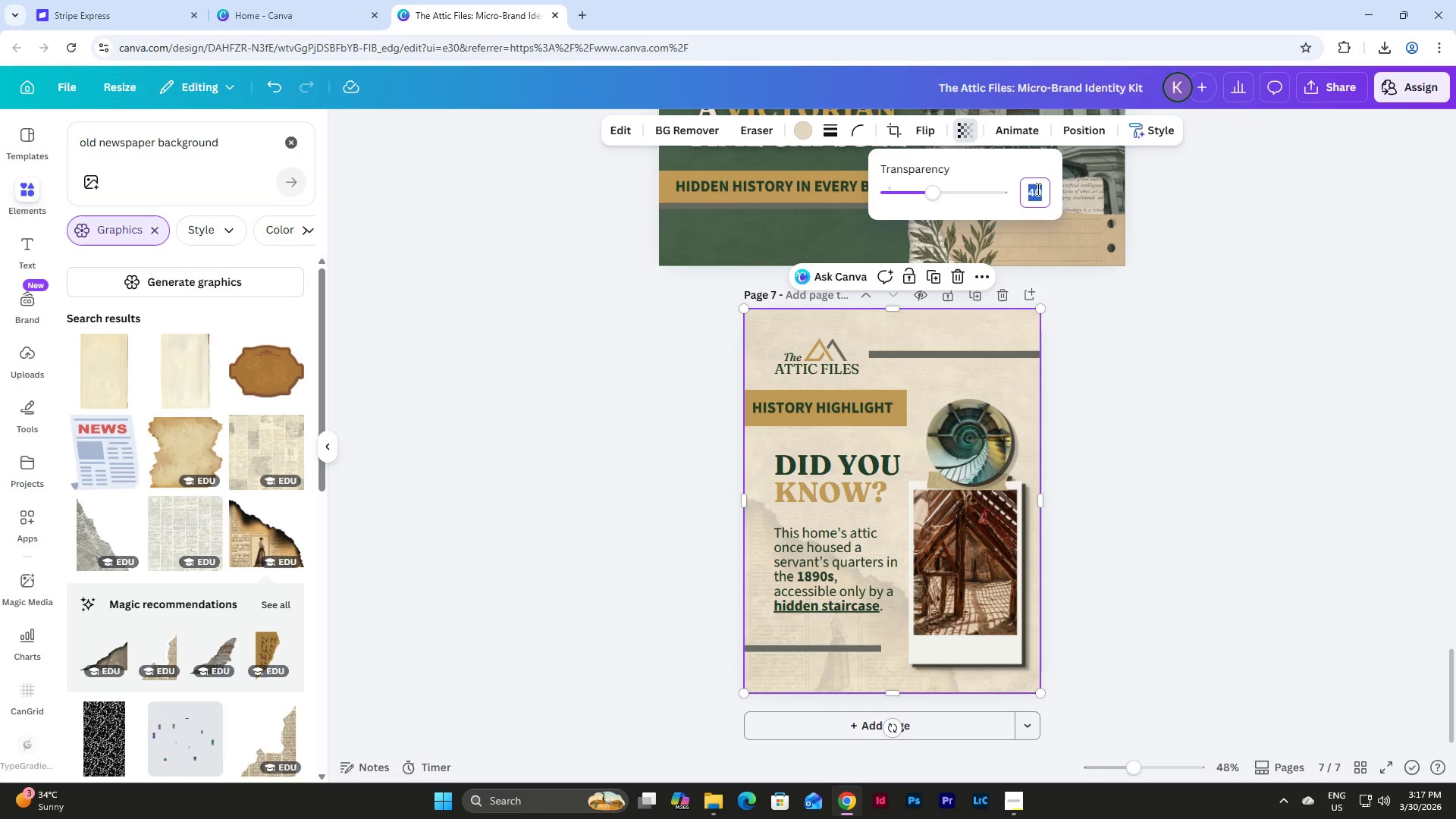 
key(Numpad5)
 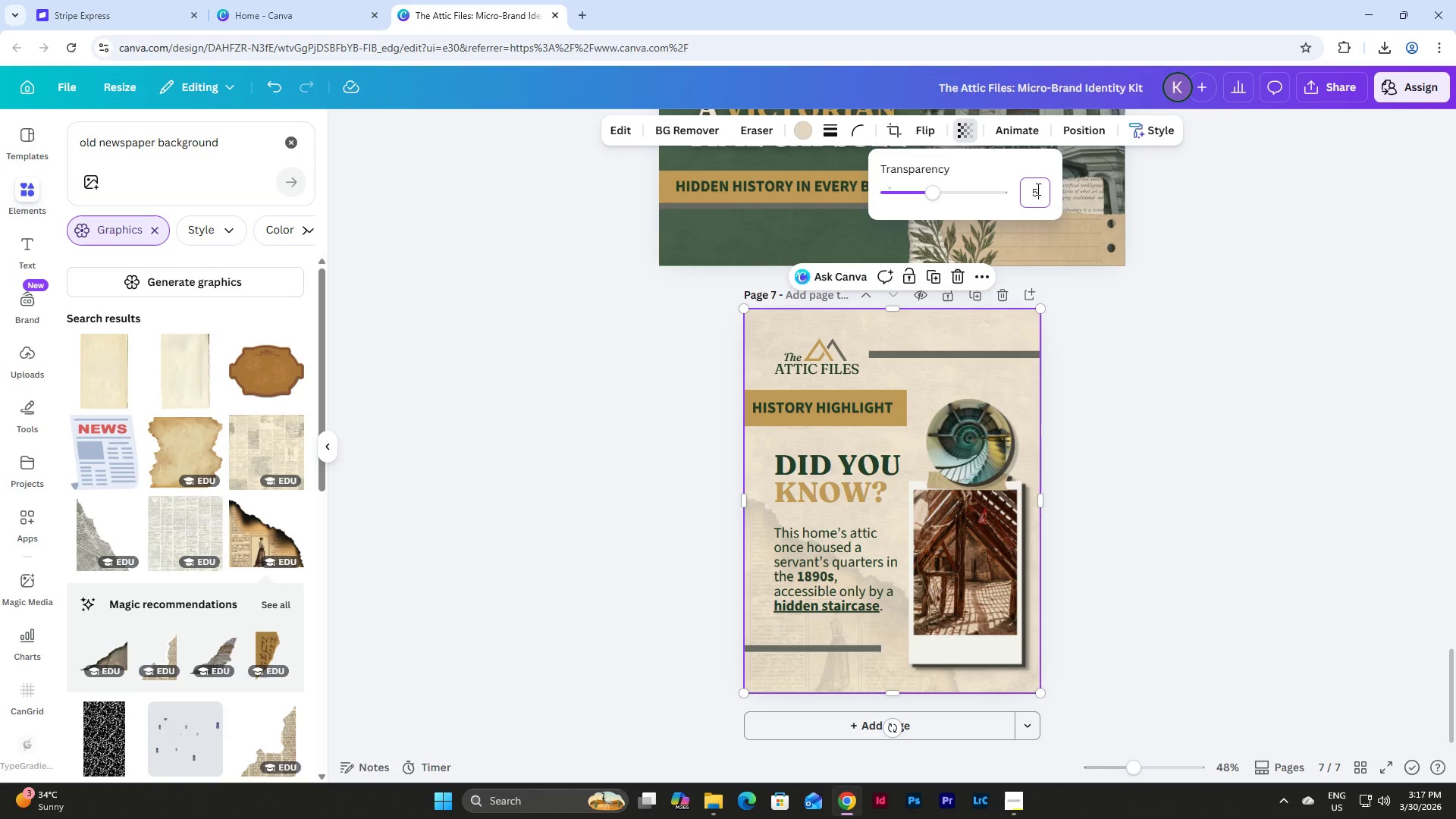 
key(Numpad0)
 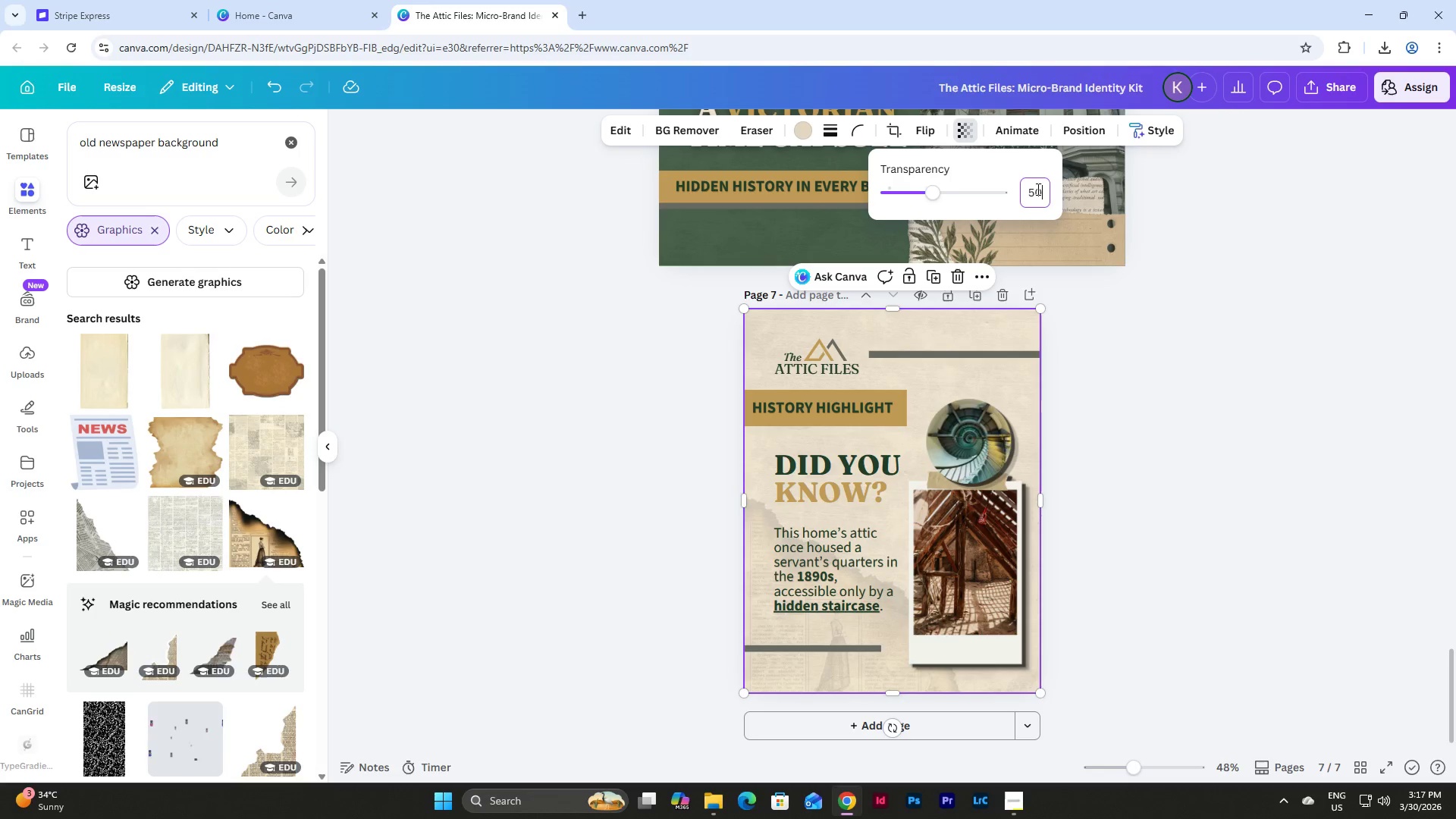 
key(NumpadEnter)
 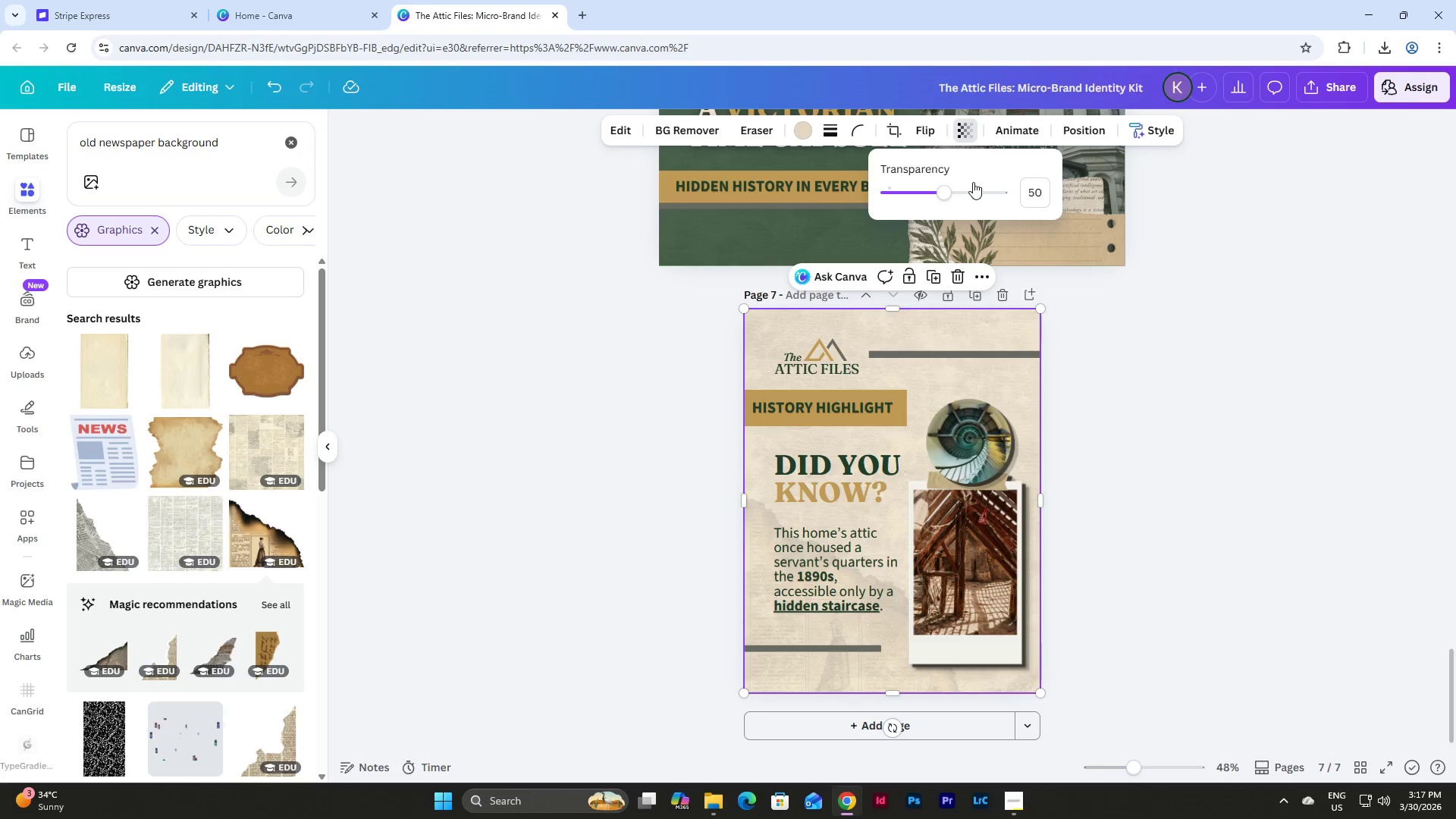 
left_click_drag(start_coordinate=[949, 197], to_coordinate=[947, 217])
 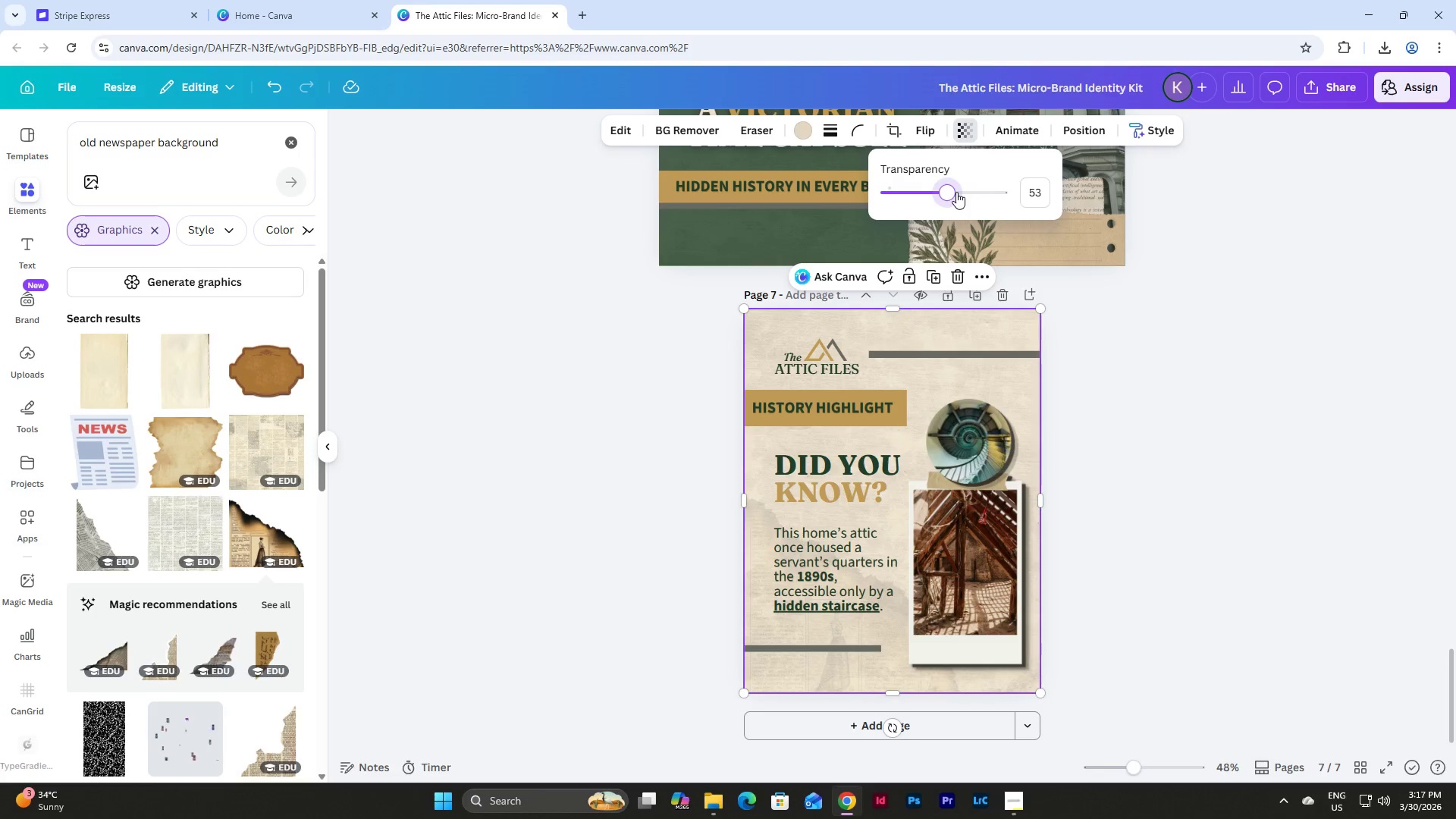 
left_click_drag(start_coordinate=[949, 194], to_coordinate=[959, 193])
 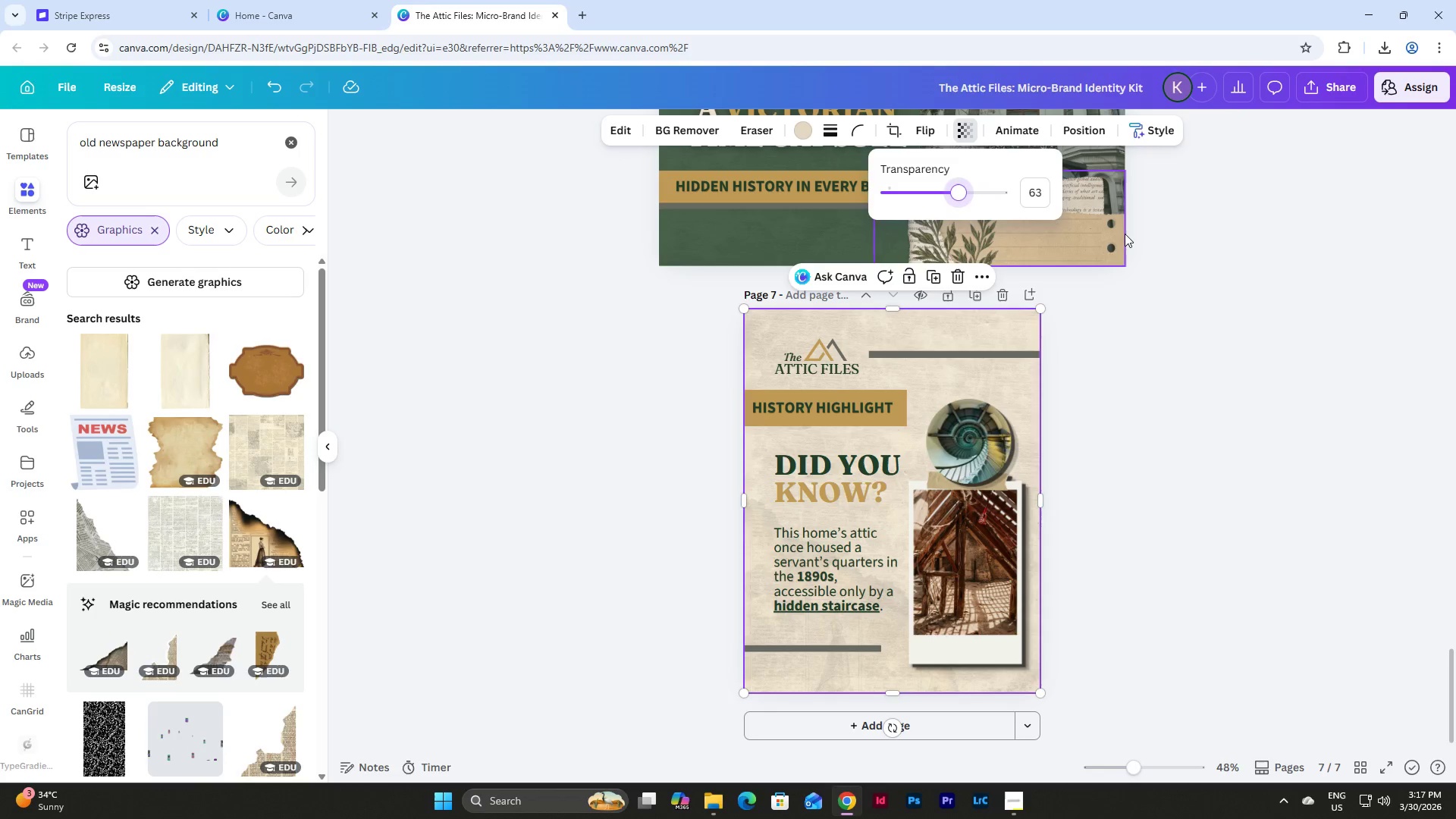 
left_click([1125, 234])
 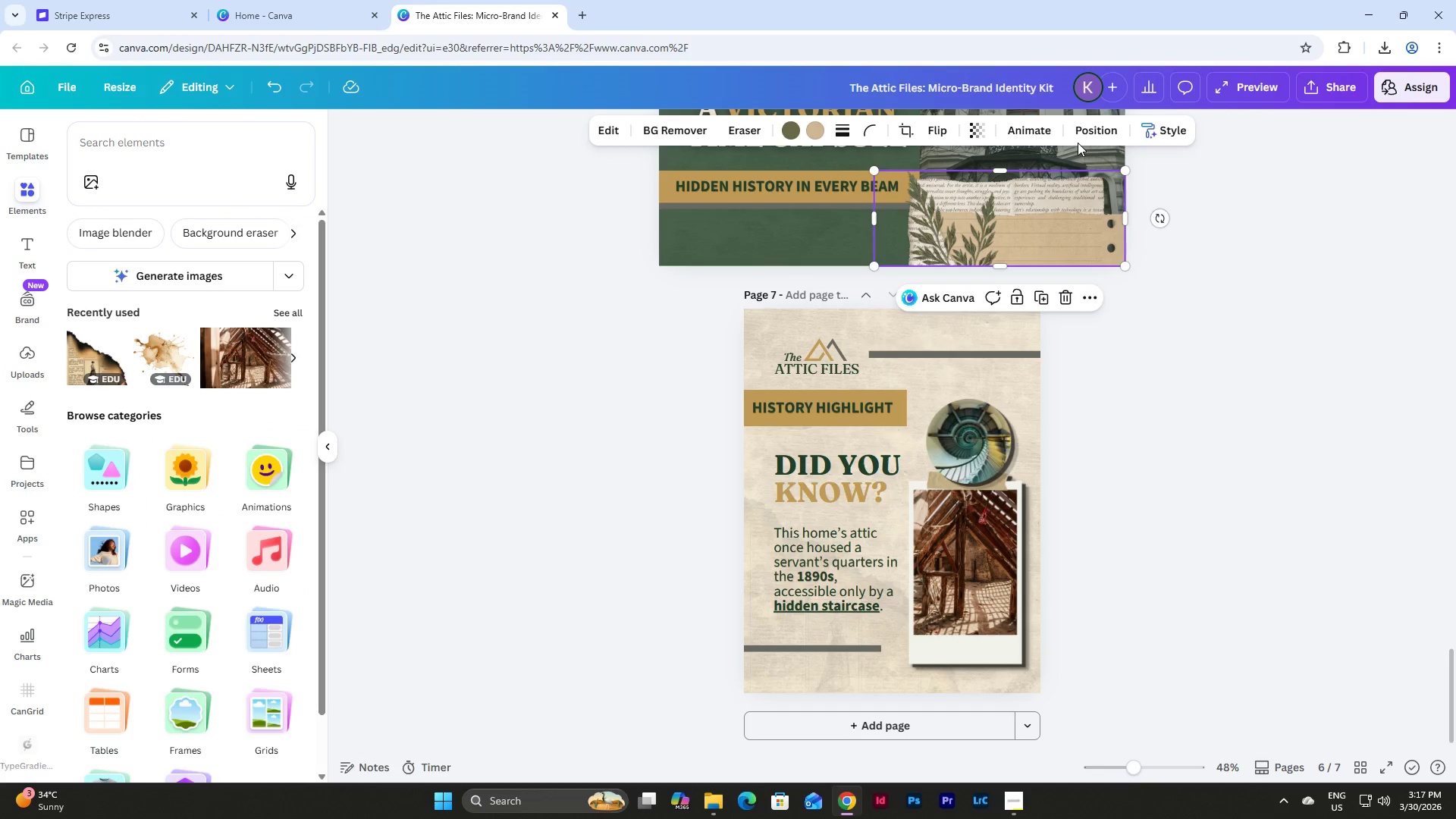 
left_click([1091, 134])
 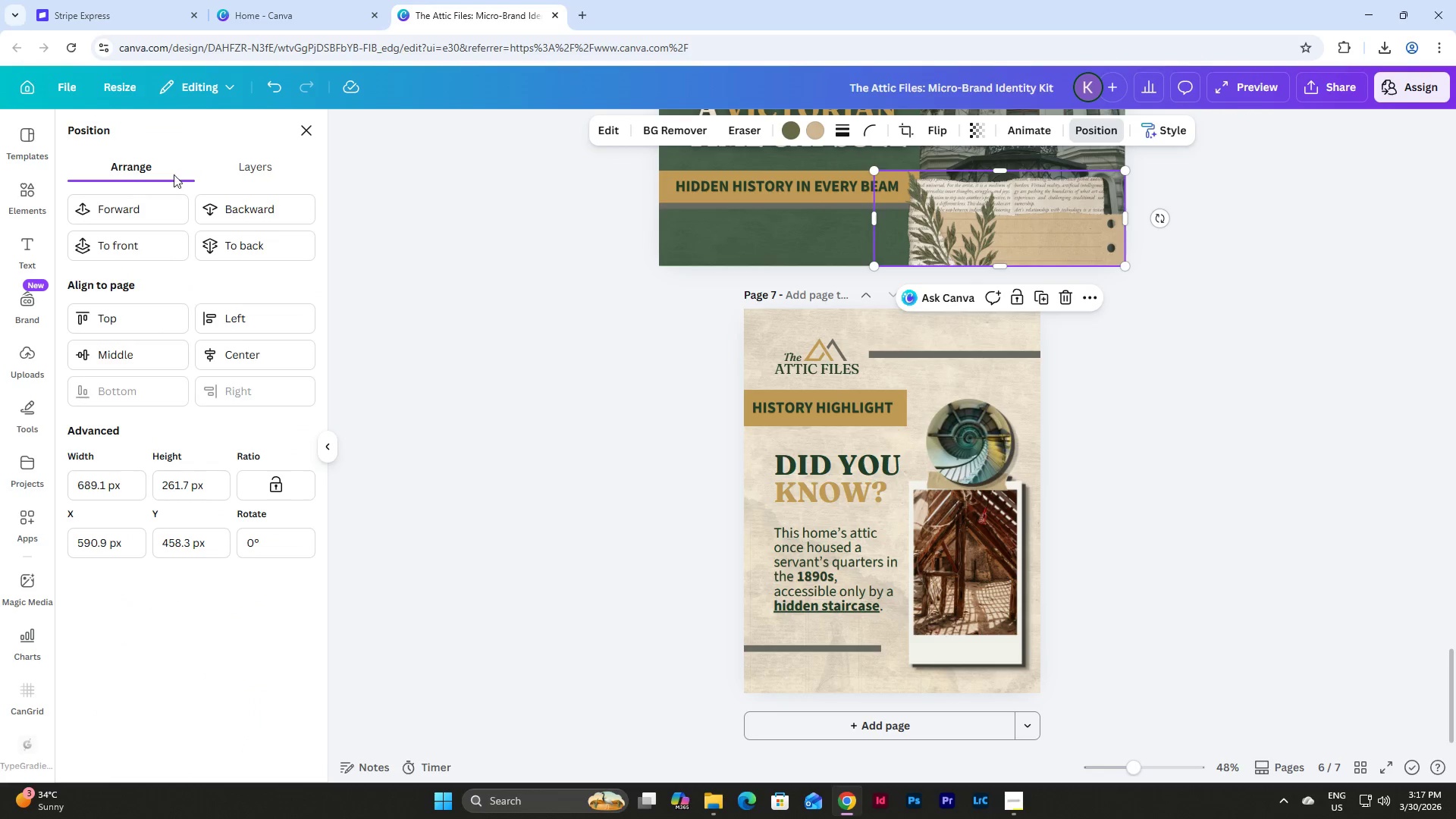 
left_click([187, 143])
 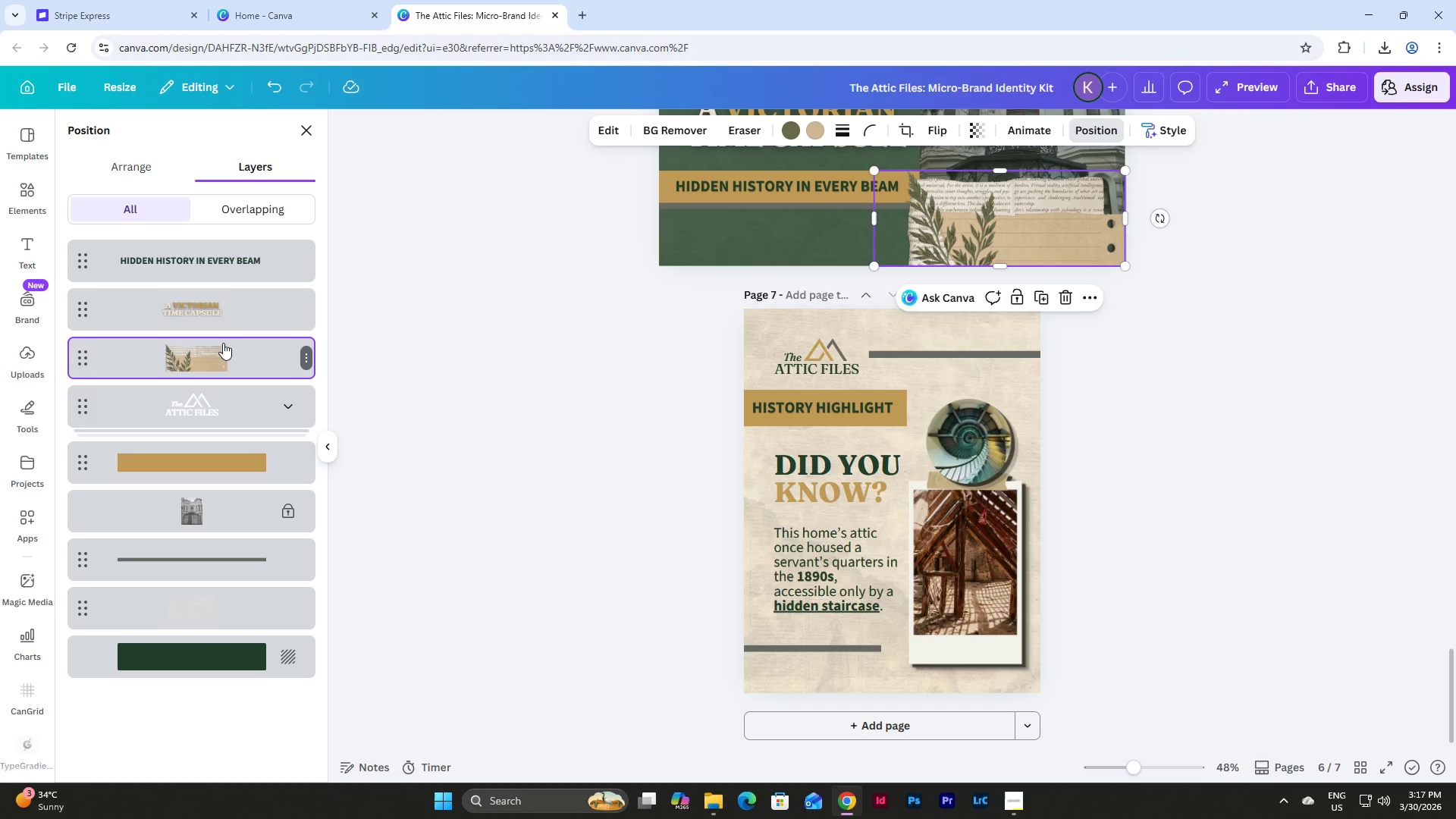 
wait(5.78)
 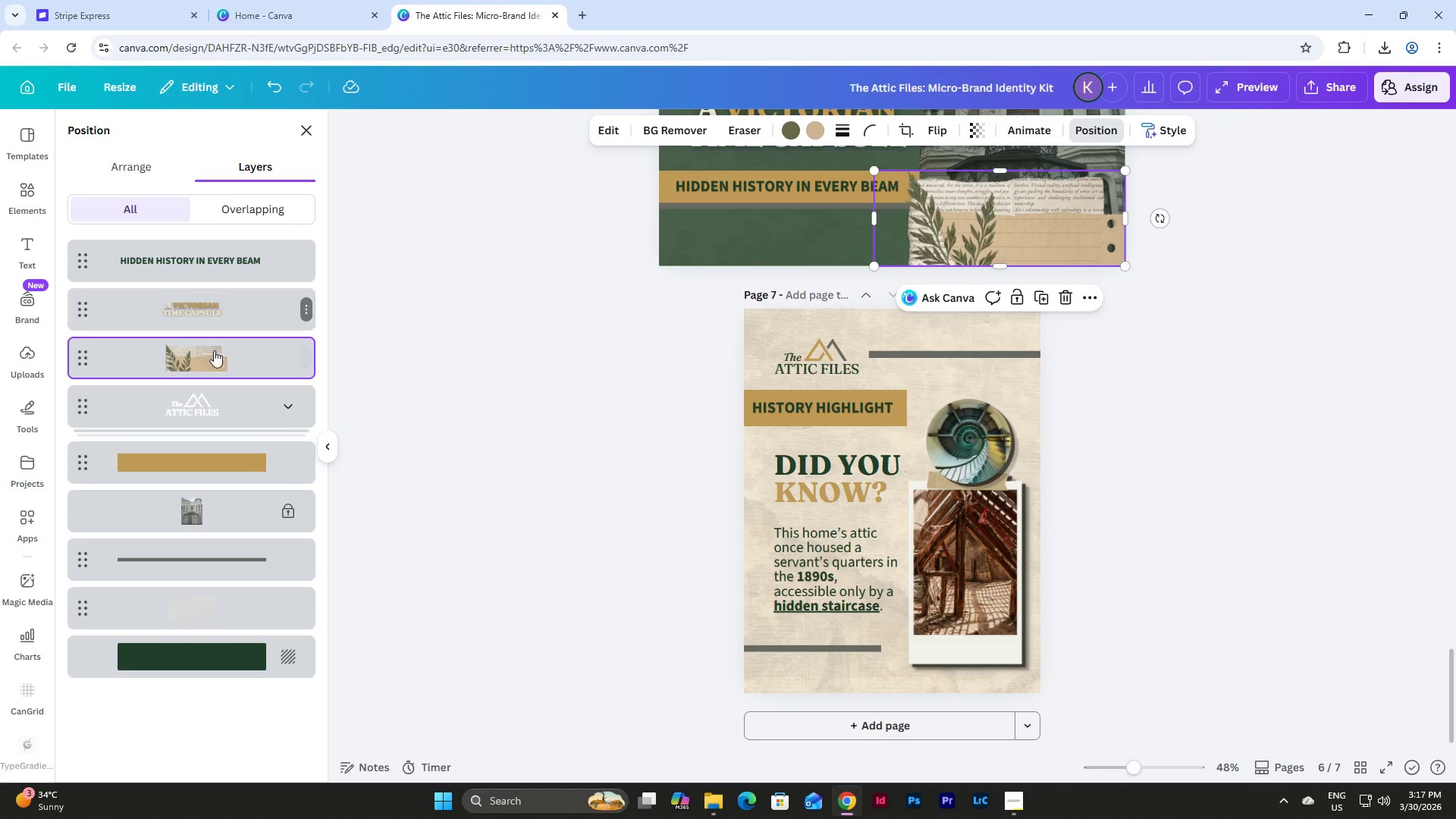 
left_click([226, 497])
 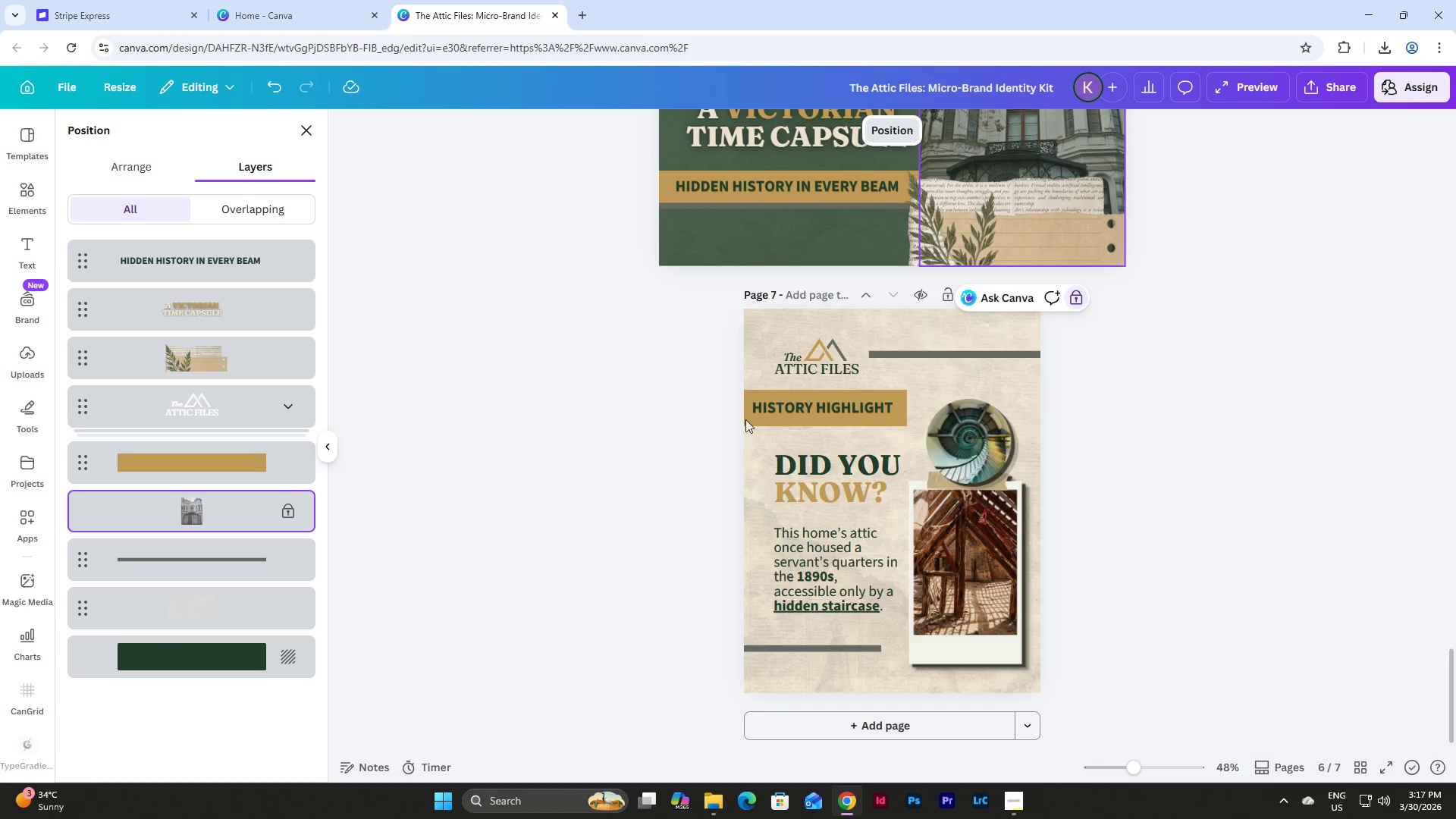 
left_click([833, 315])
 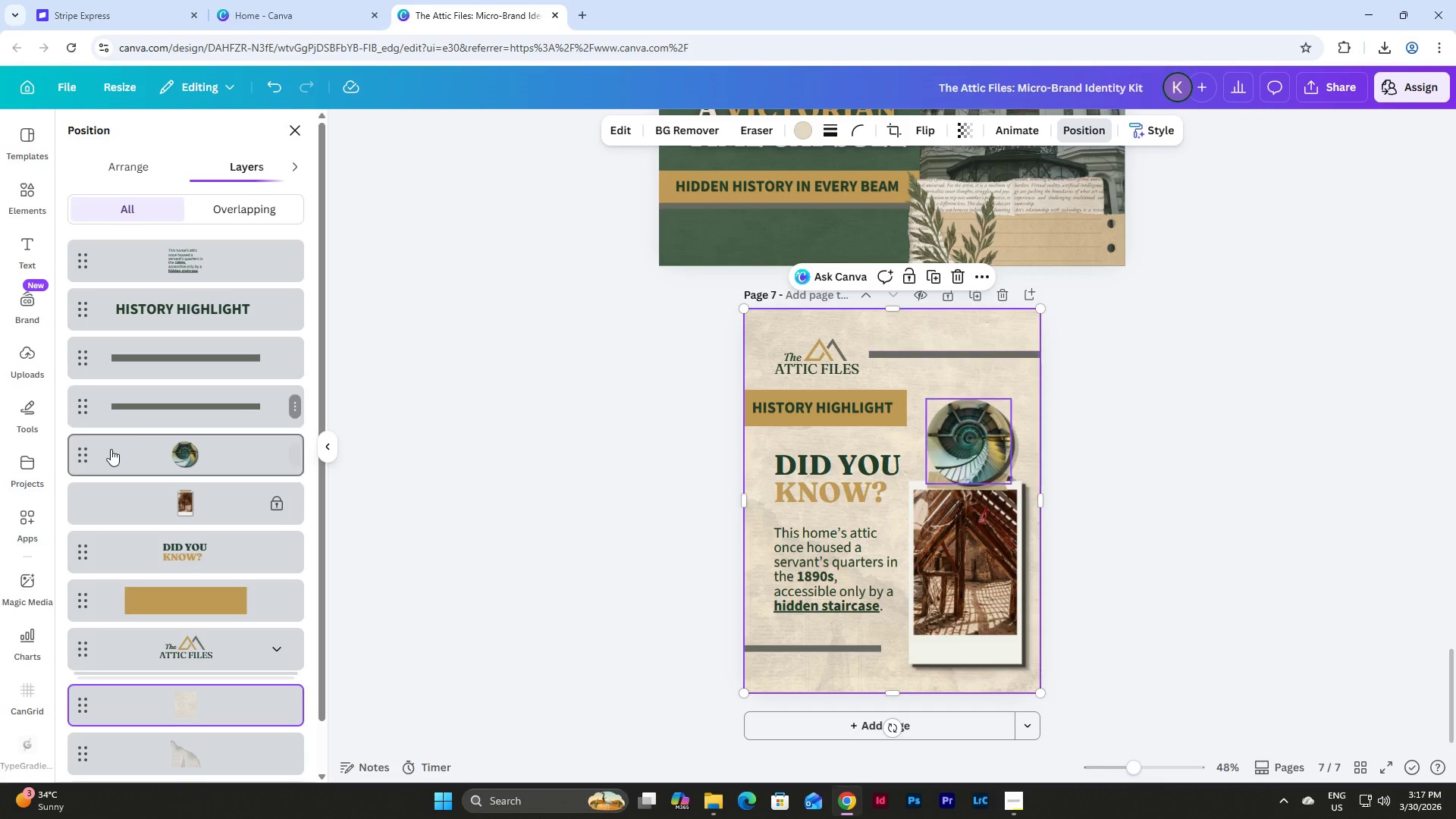 
scroll: coordinate [119, 451], scroll_direction: down, amount: 3.0
 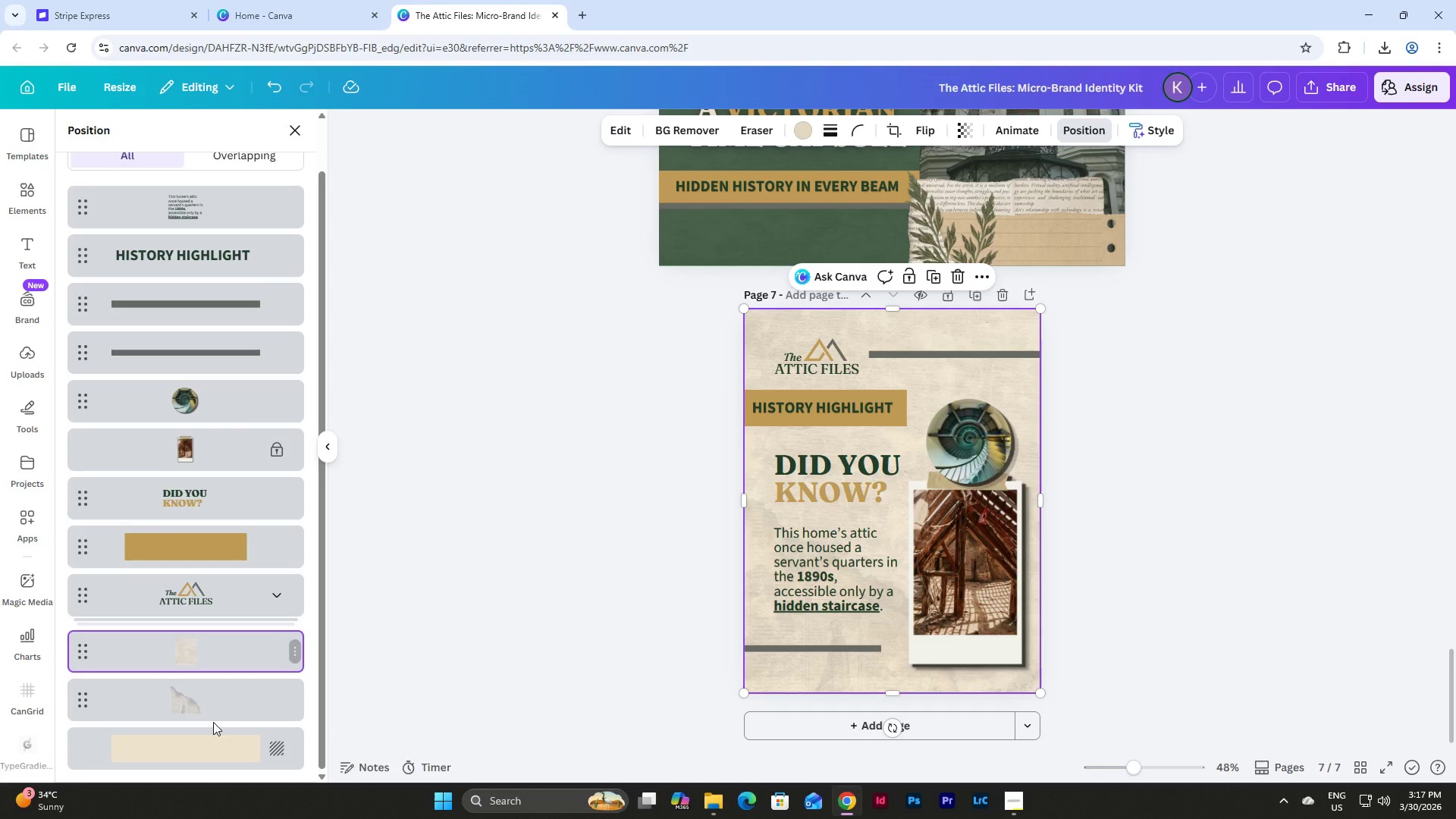 
left_click([220, 692])
 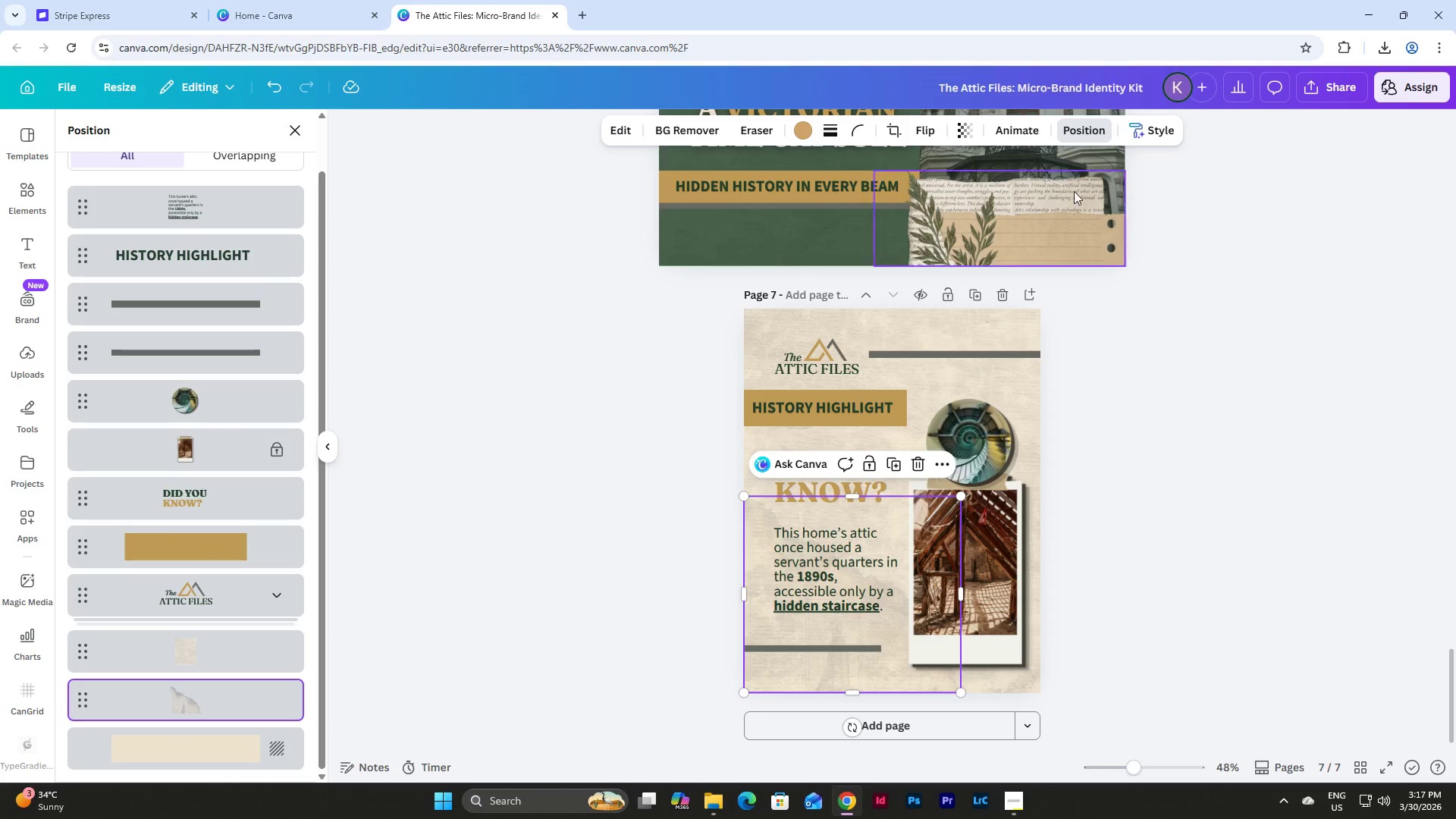 
left_click([956, 128])
 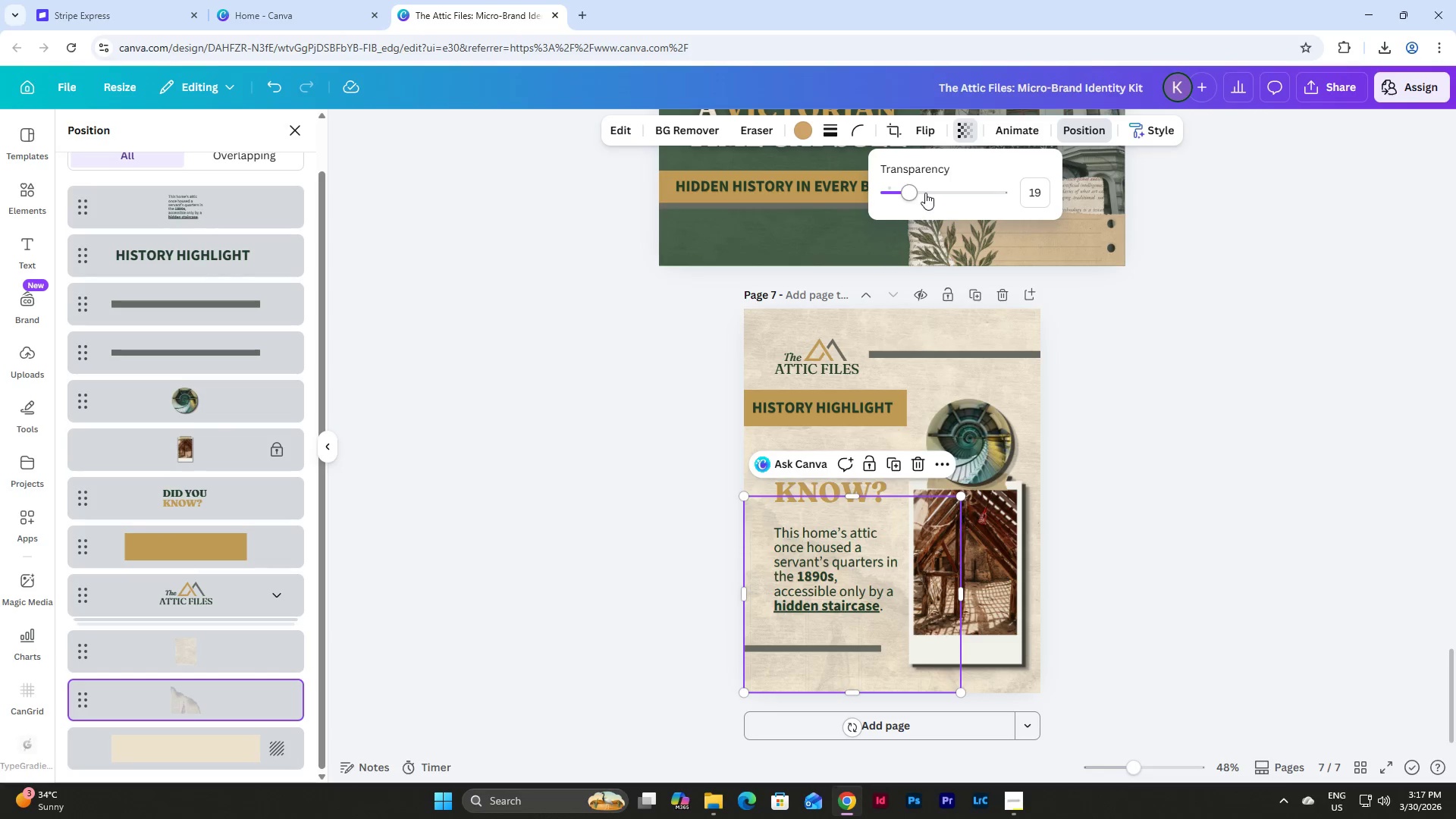 
left_click_drag(start_coordinate=[924, 191], to_coordinate=[928, 191])
 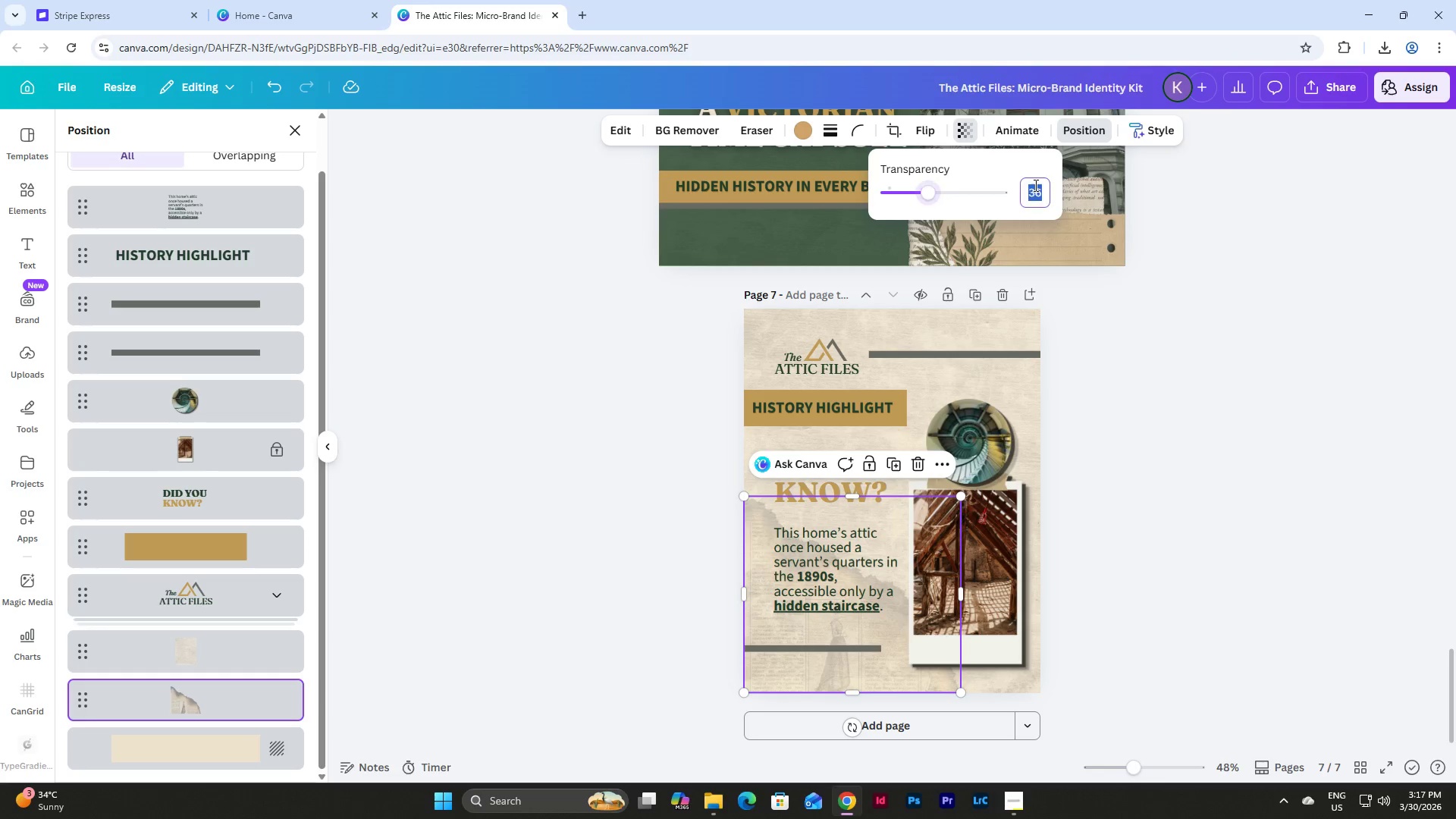 
left_click([1034, 185])
 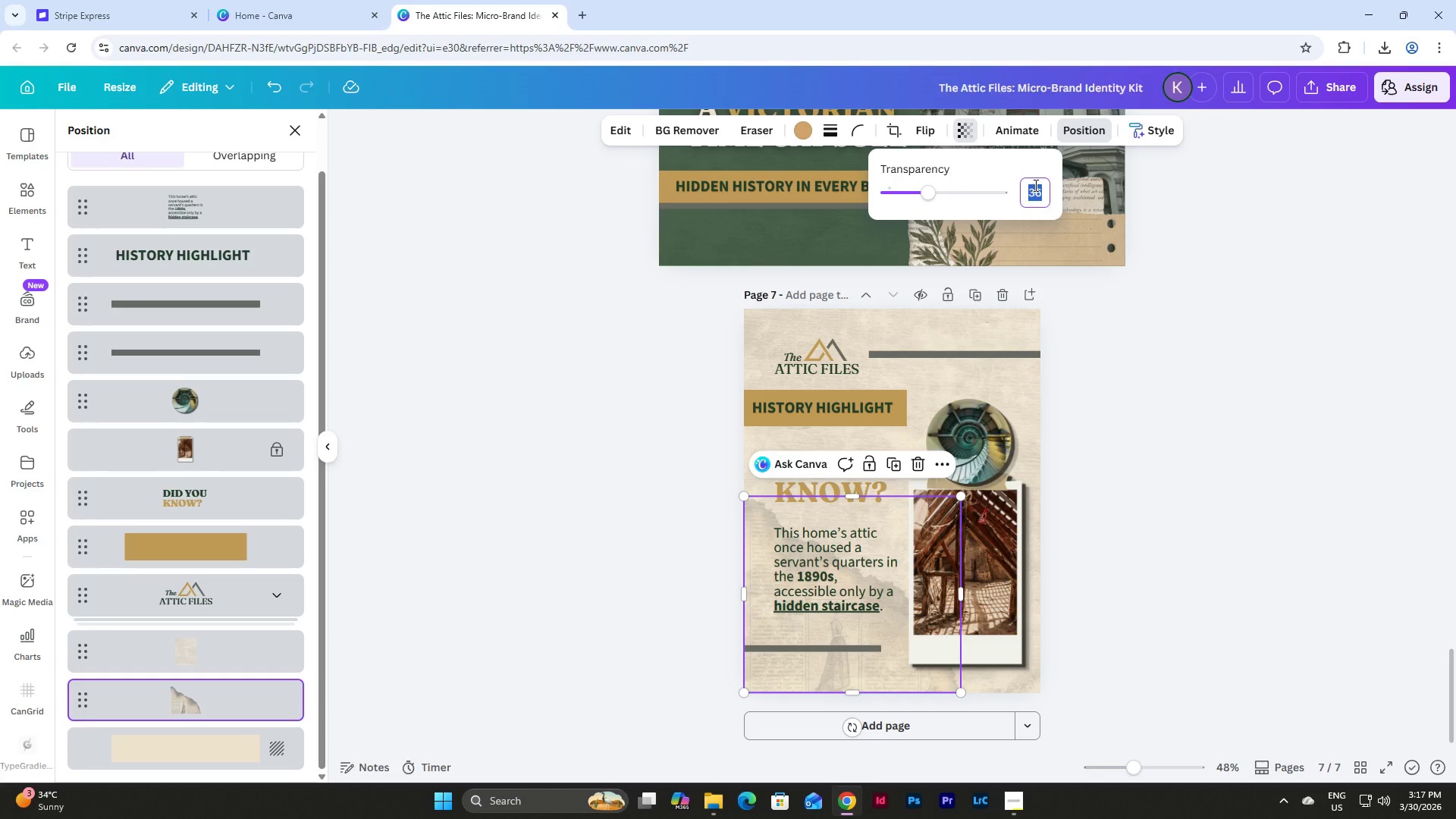 
key(Numpad3)
 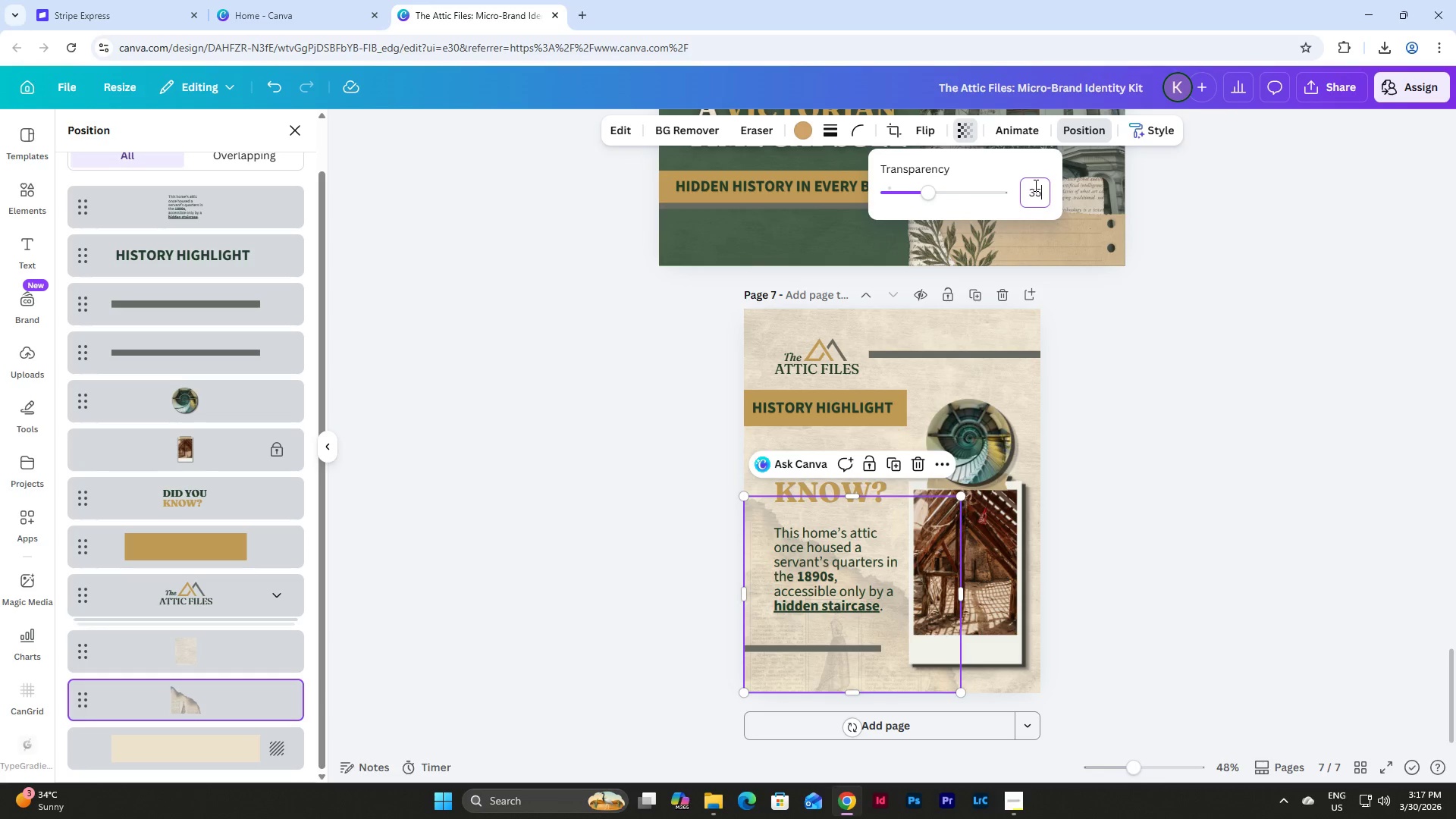 
key(Numpad5)
 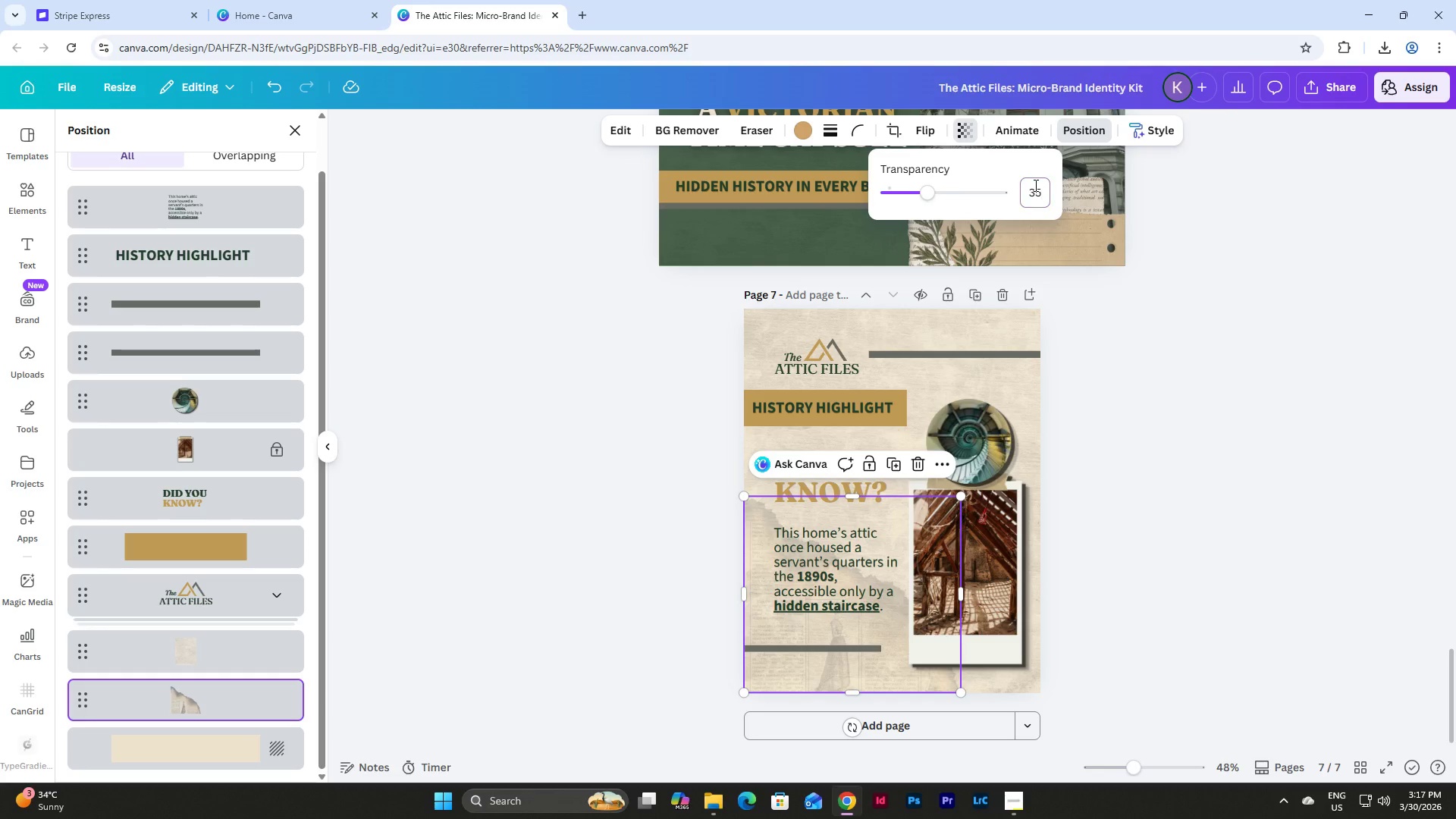 
key(NumpadEnter)
 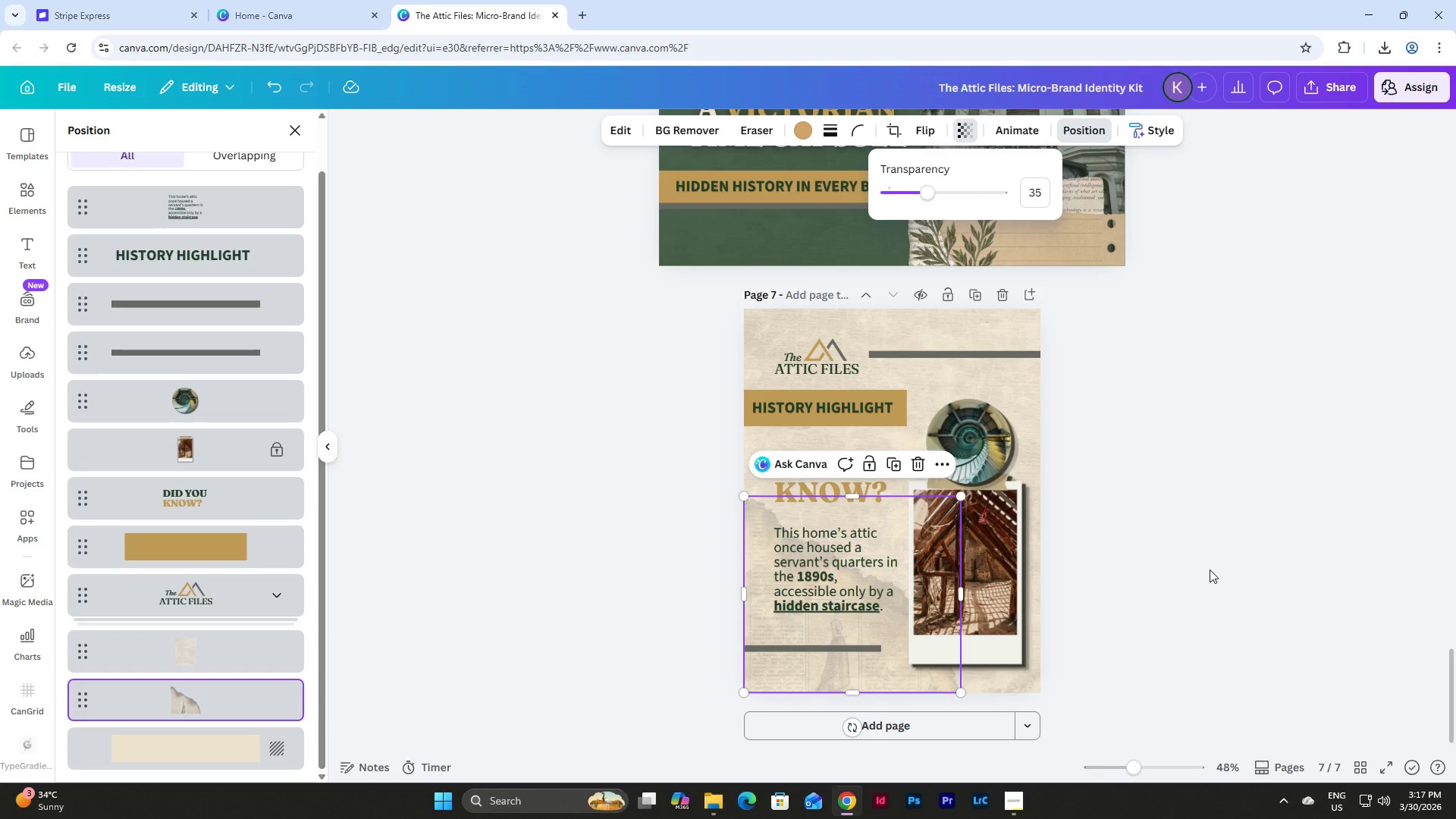 
double_click([1210, 570])
 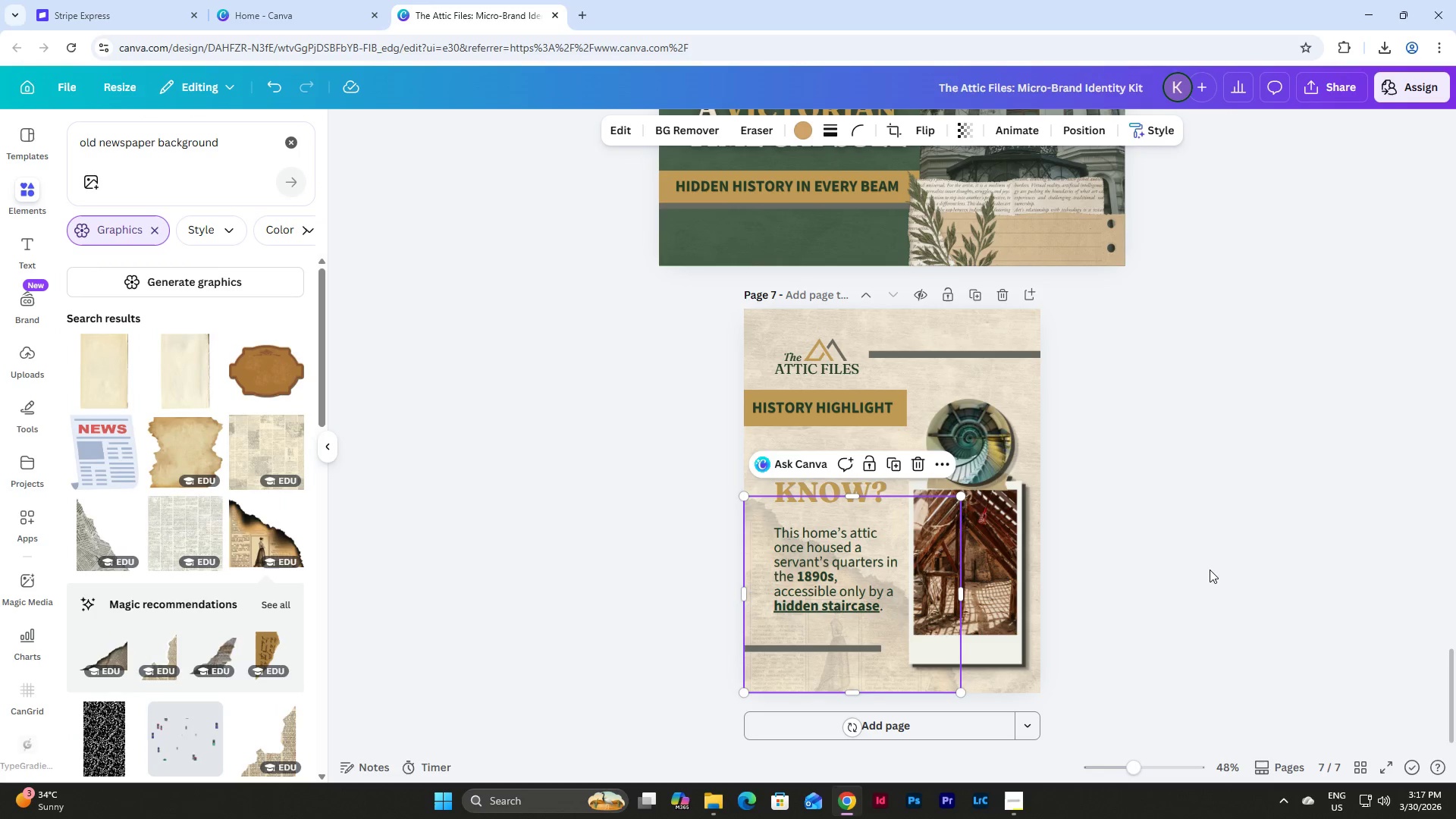 
left_click([1210, 570])
 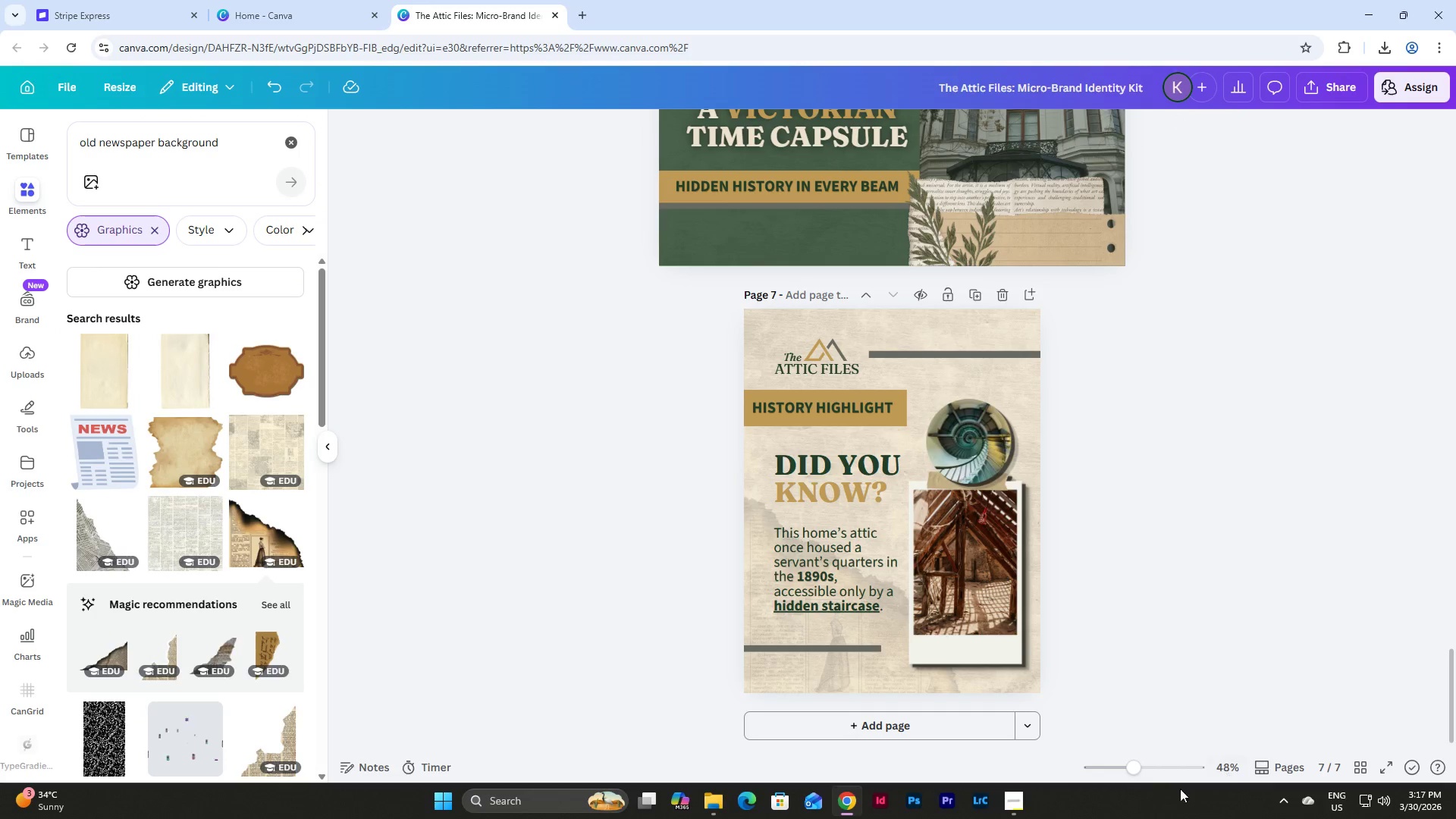 
left_click_drag(start_coordinate=[1139, 769], to_coordinate=[1137, 761])
 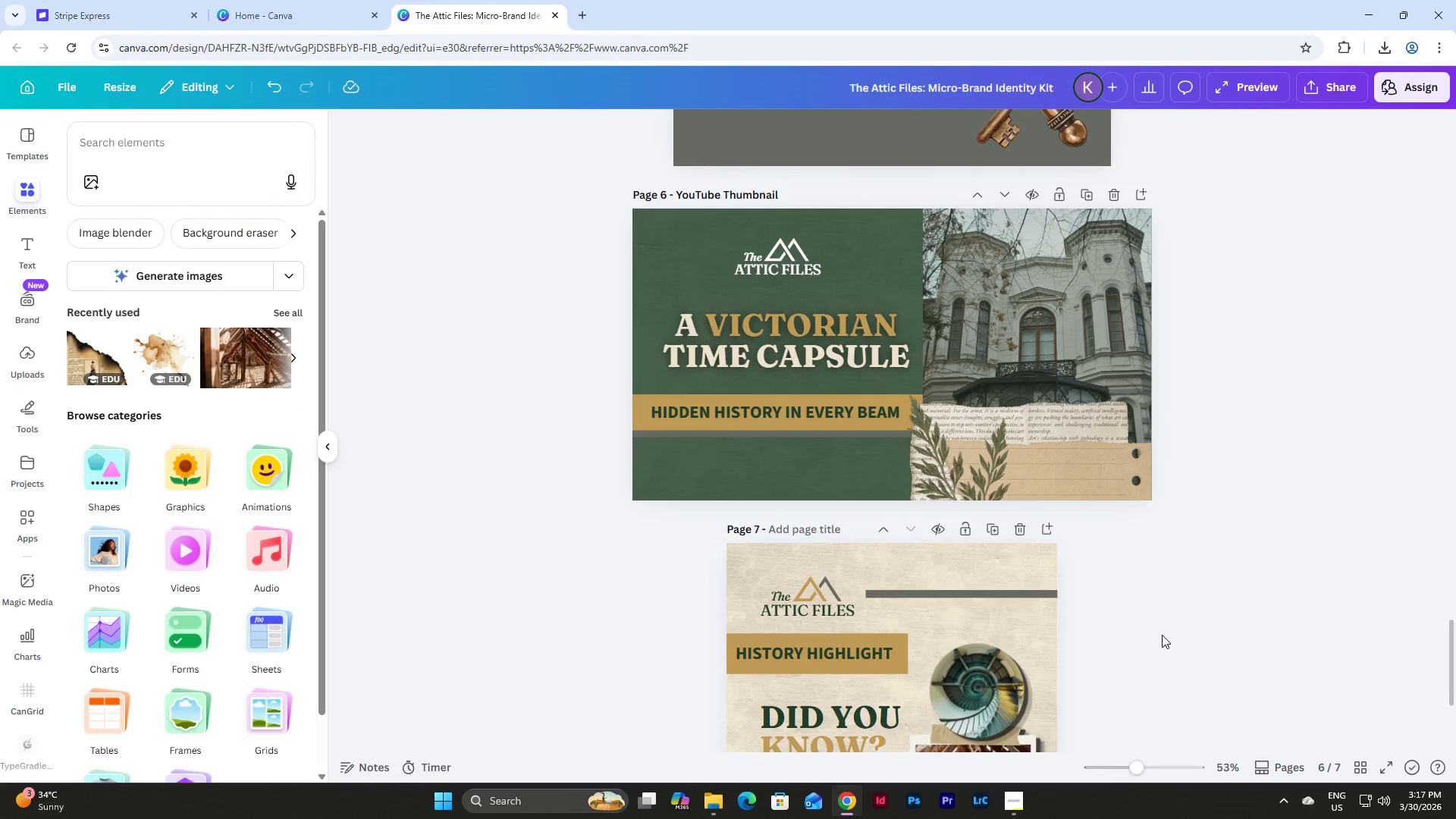 
scroll: coordinate [1162, 635], scroll_direction: down, amount: 7.0
 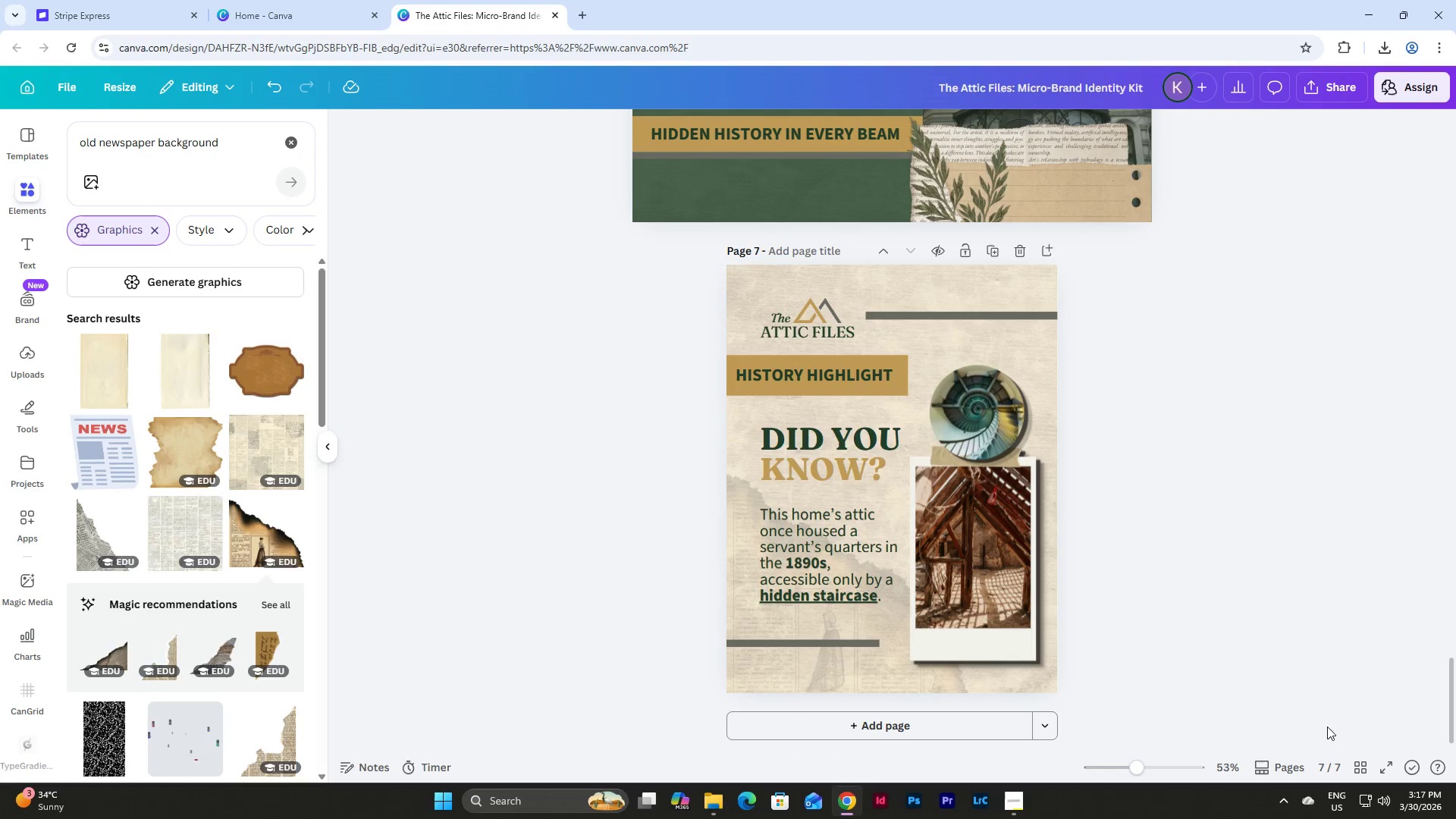 
left_click([1354, 766])
 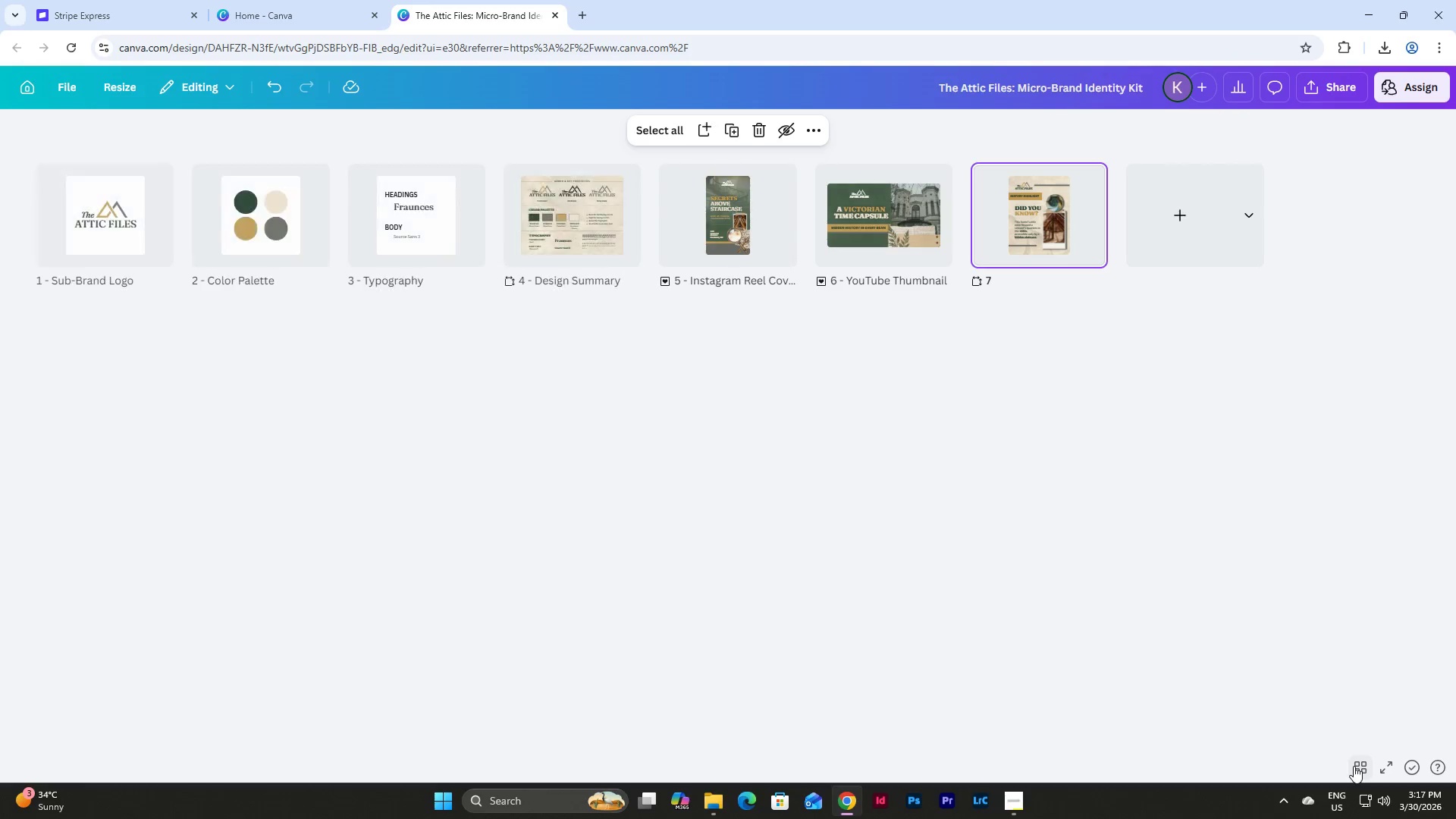 
left_click([1354, 766])
 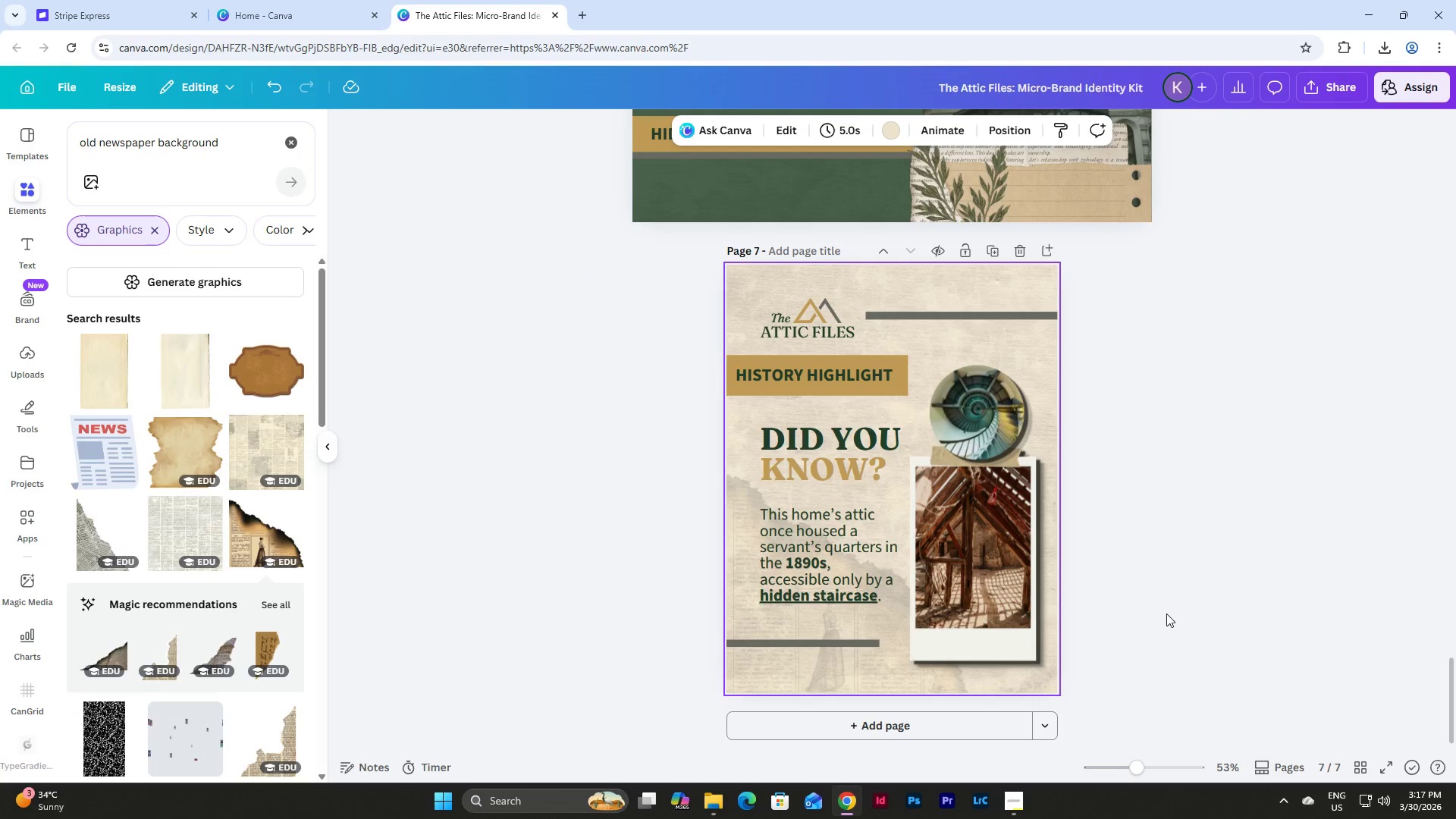 
scroll: coordinate [1166, 613], scroll_direction: down, amount: 3.0
 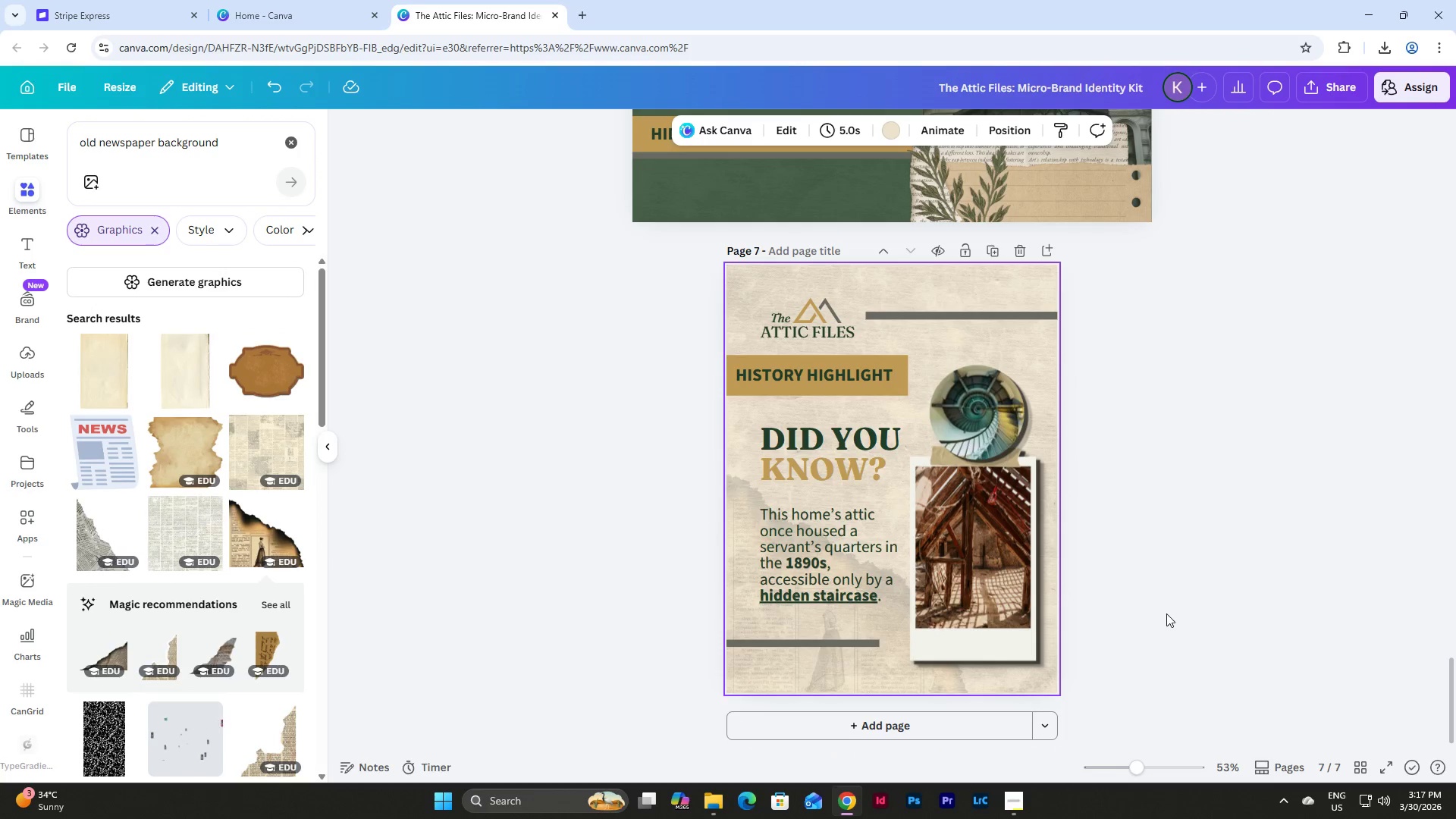 
wait(6.7)
 